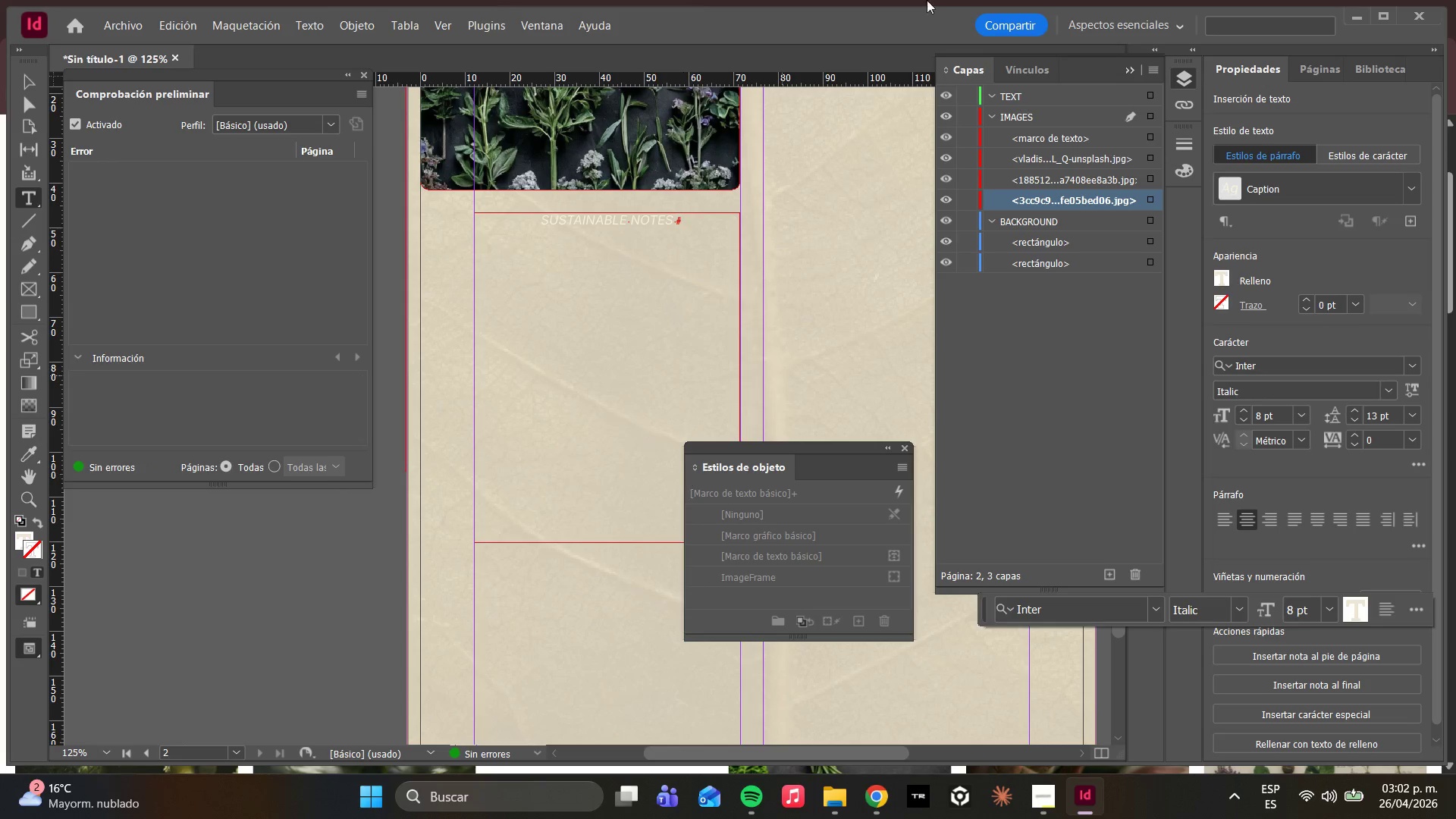 
wait(7.33)
 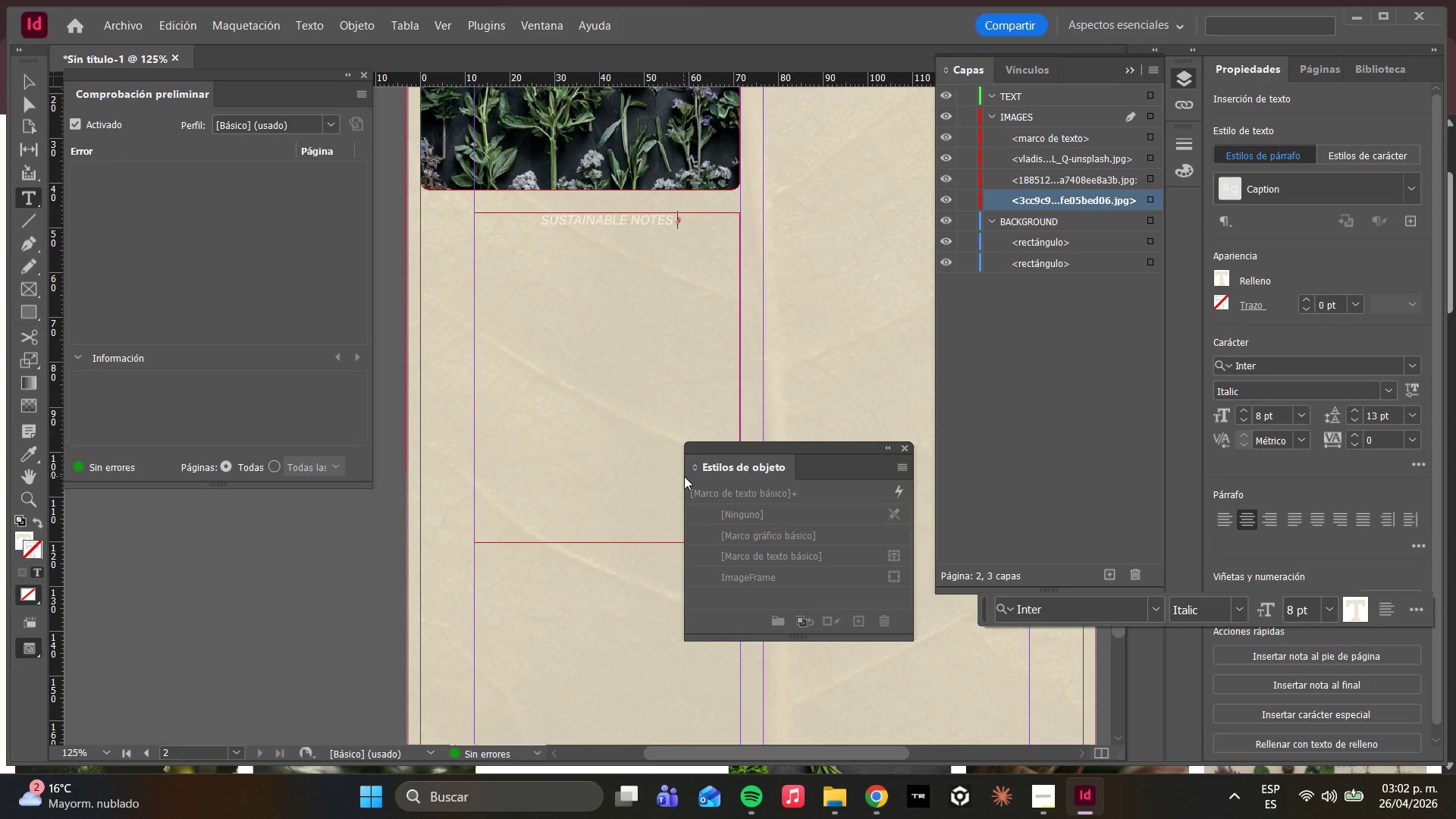 
hold_key(key=AltLeft, duration=0.53)
scroll: coordinate [583, 296], scroll_direction: down, amount: 4.0
 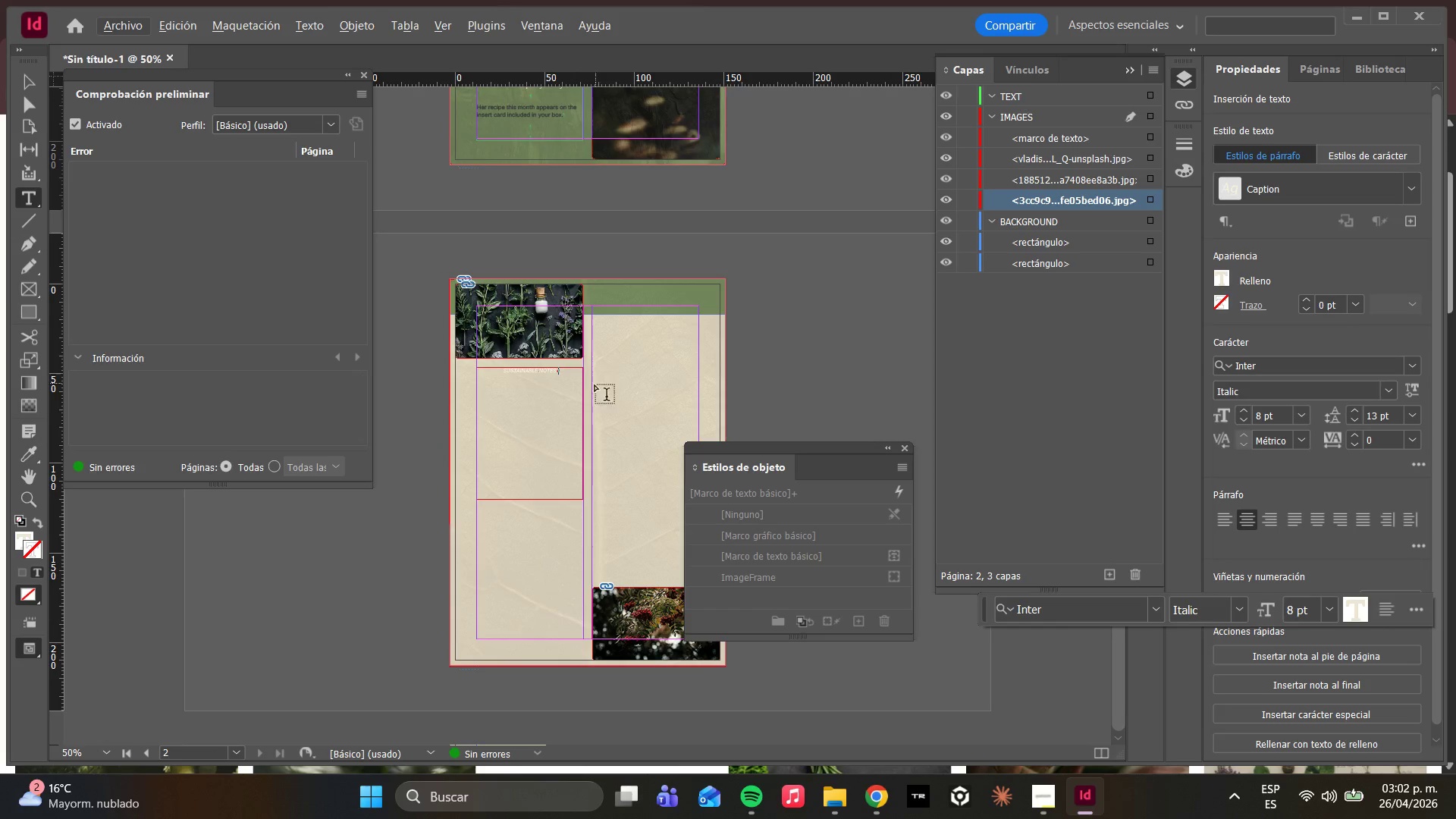 
hold_key(key=AltLeft, duration=1.2)
scroll: coordinate [585, 296], scroll_direction: up, amount: 5.0
 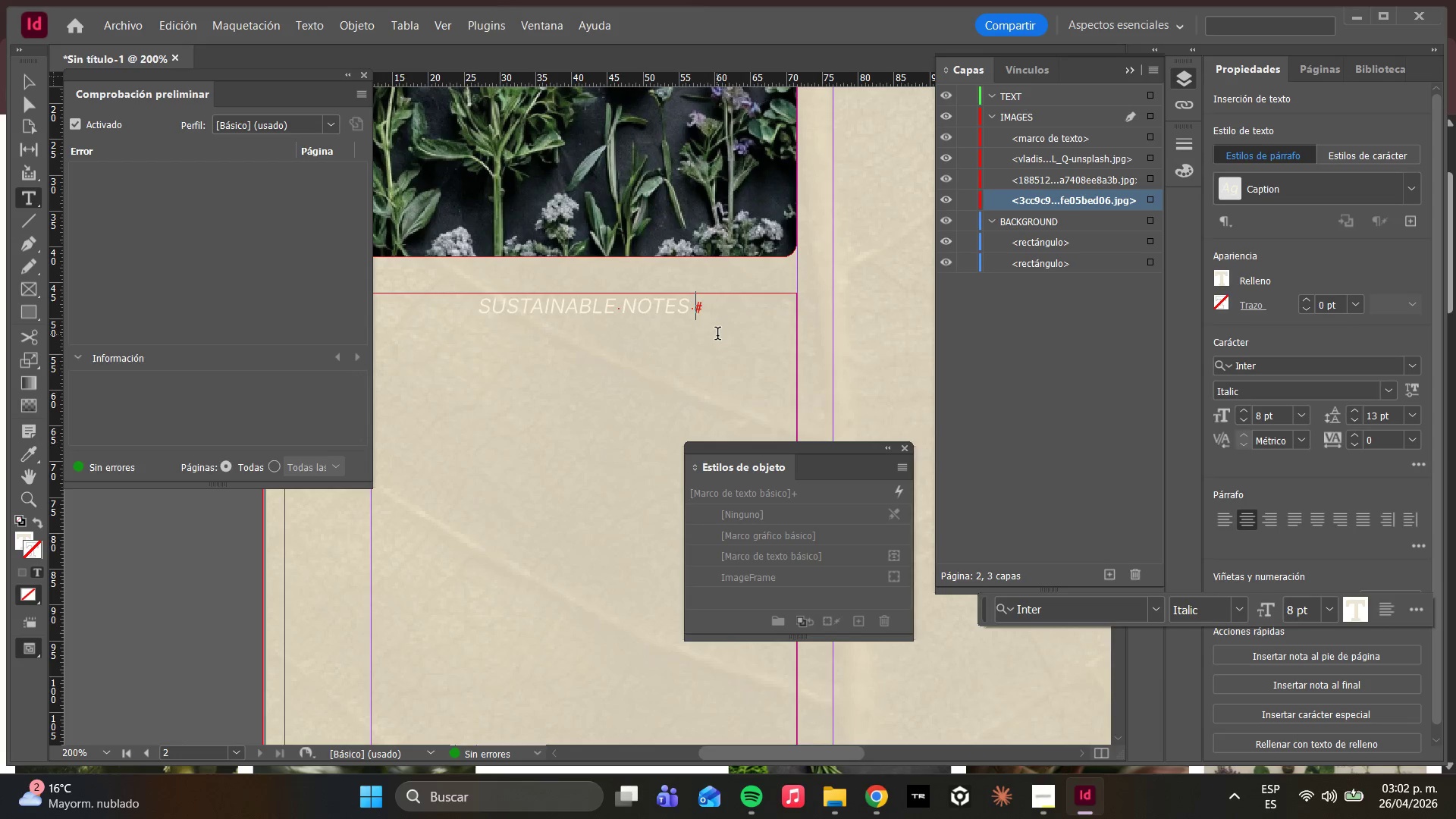 
key(Control+A)
 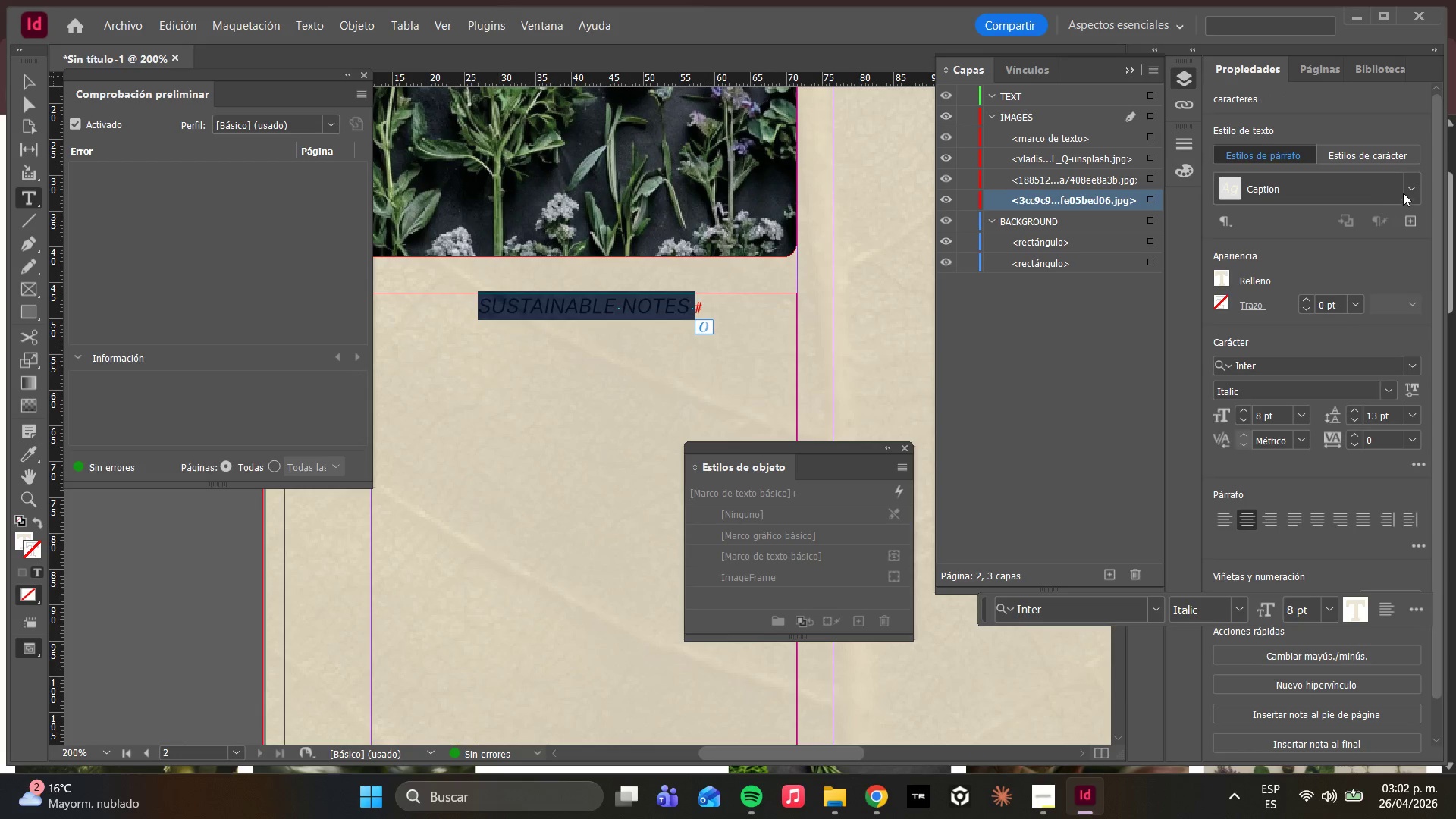 
left_click([1408, 190])
 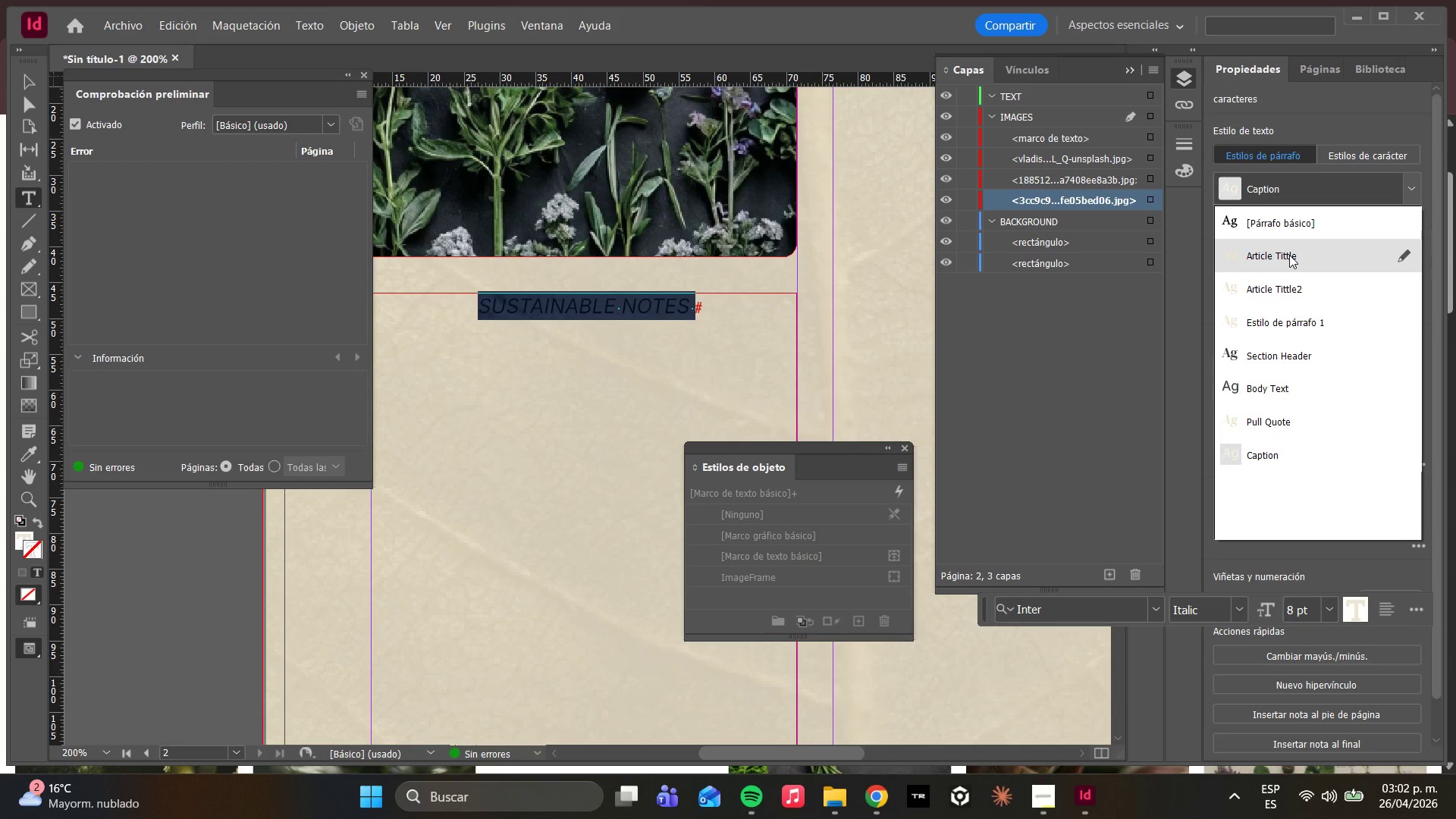 
left_click([1289, 255])
 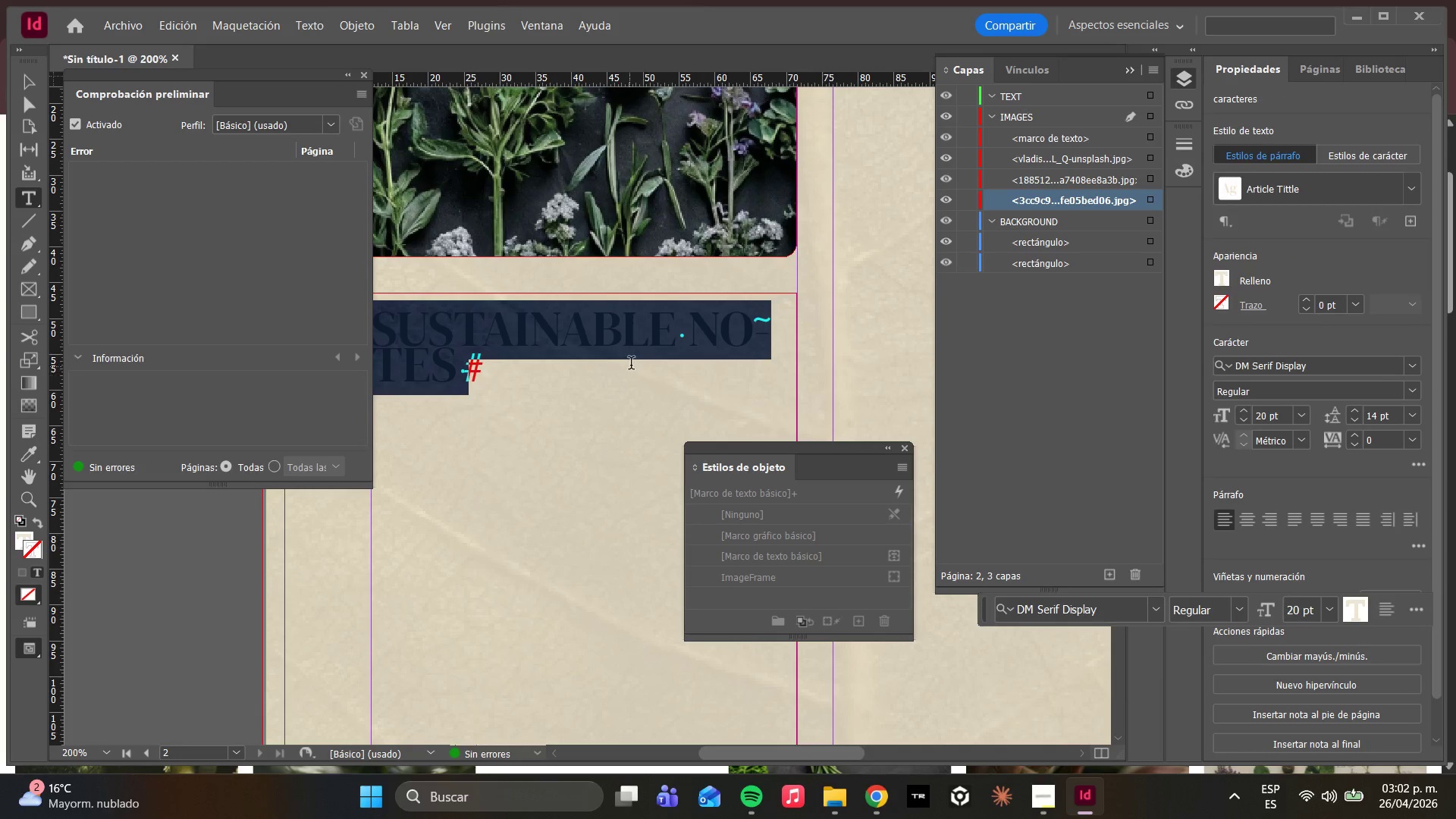 
left_click([689, 338])
 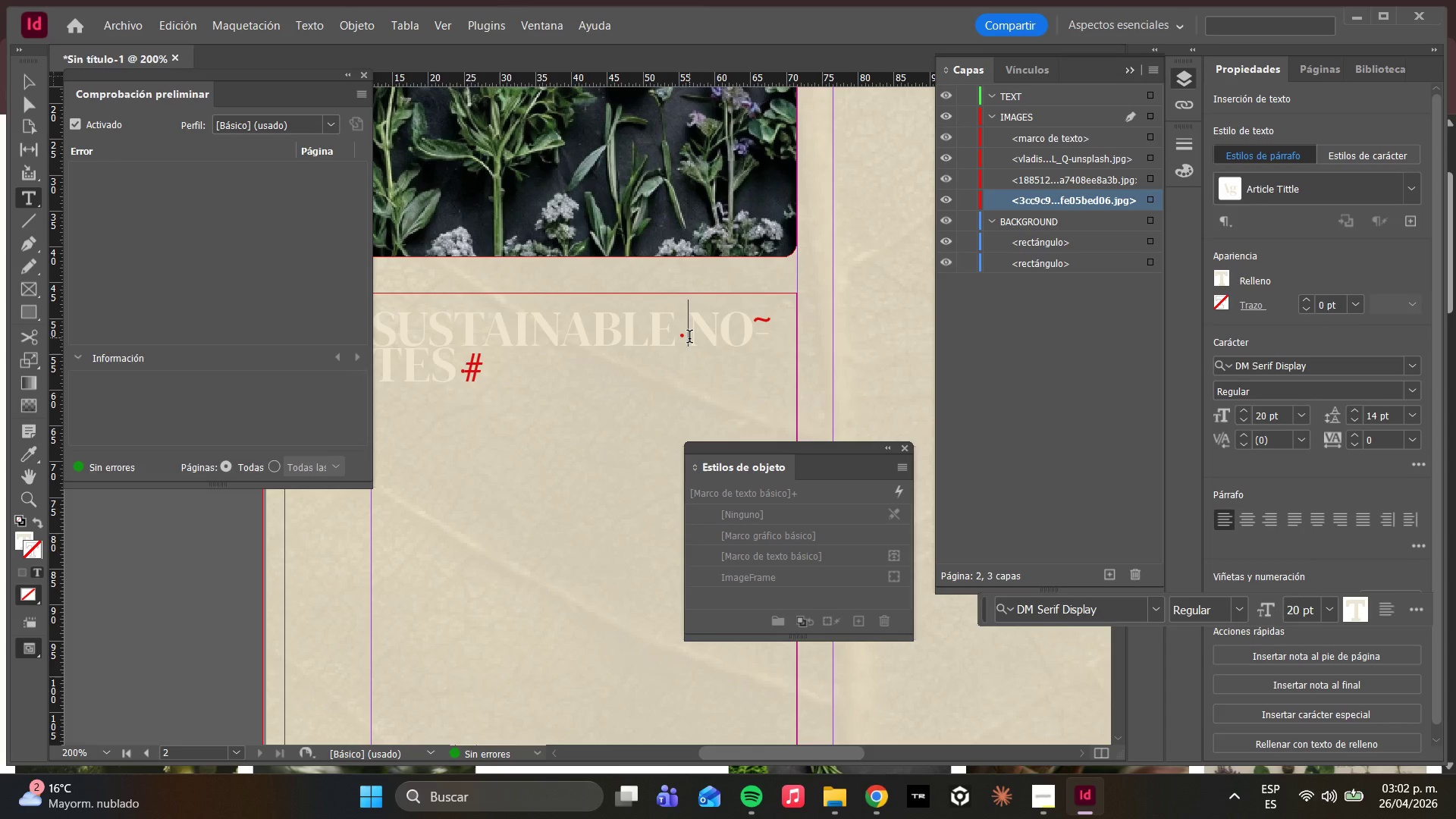 
key(Enter)
 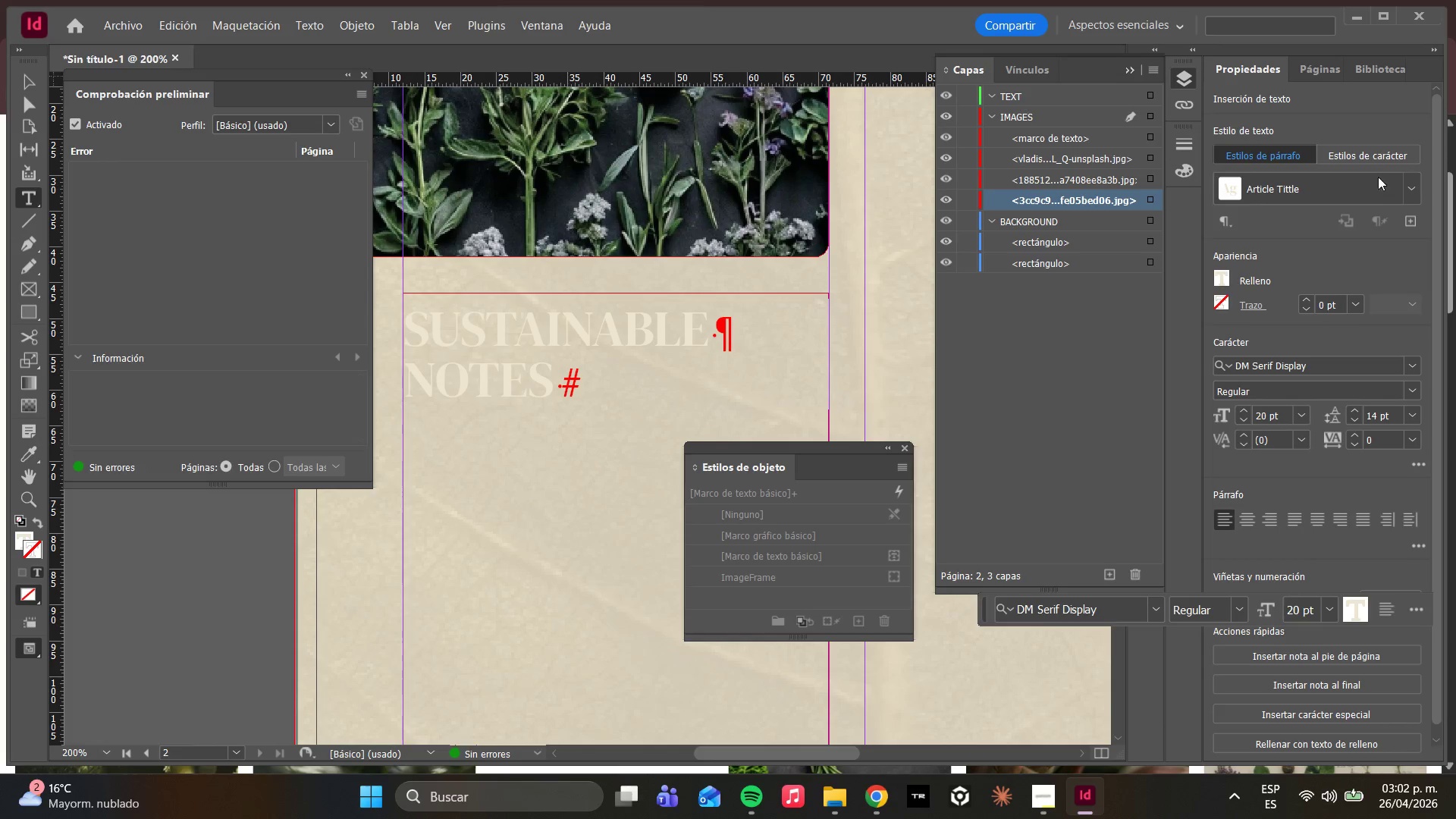 
left_click_drag(start_coordinate=[1410, 195], to_coordinate=[366, 77])
 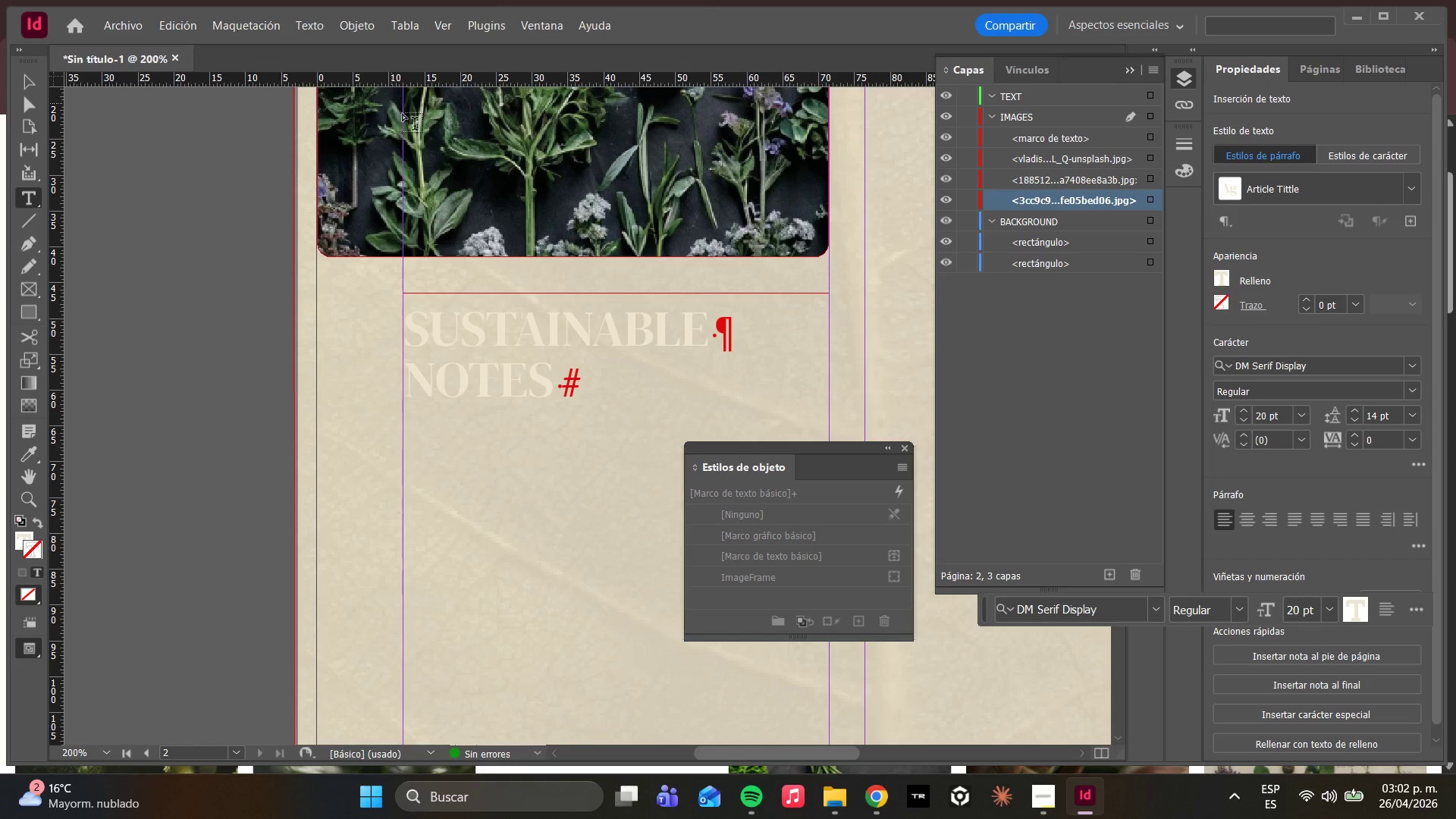 
hold_key(key=ControlLeft, duration=2.11)
 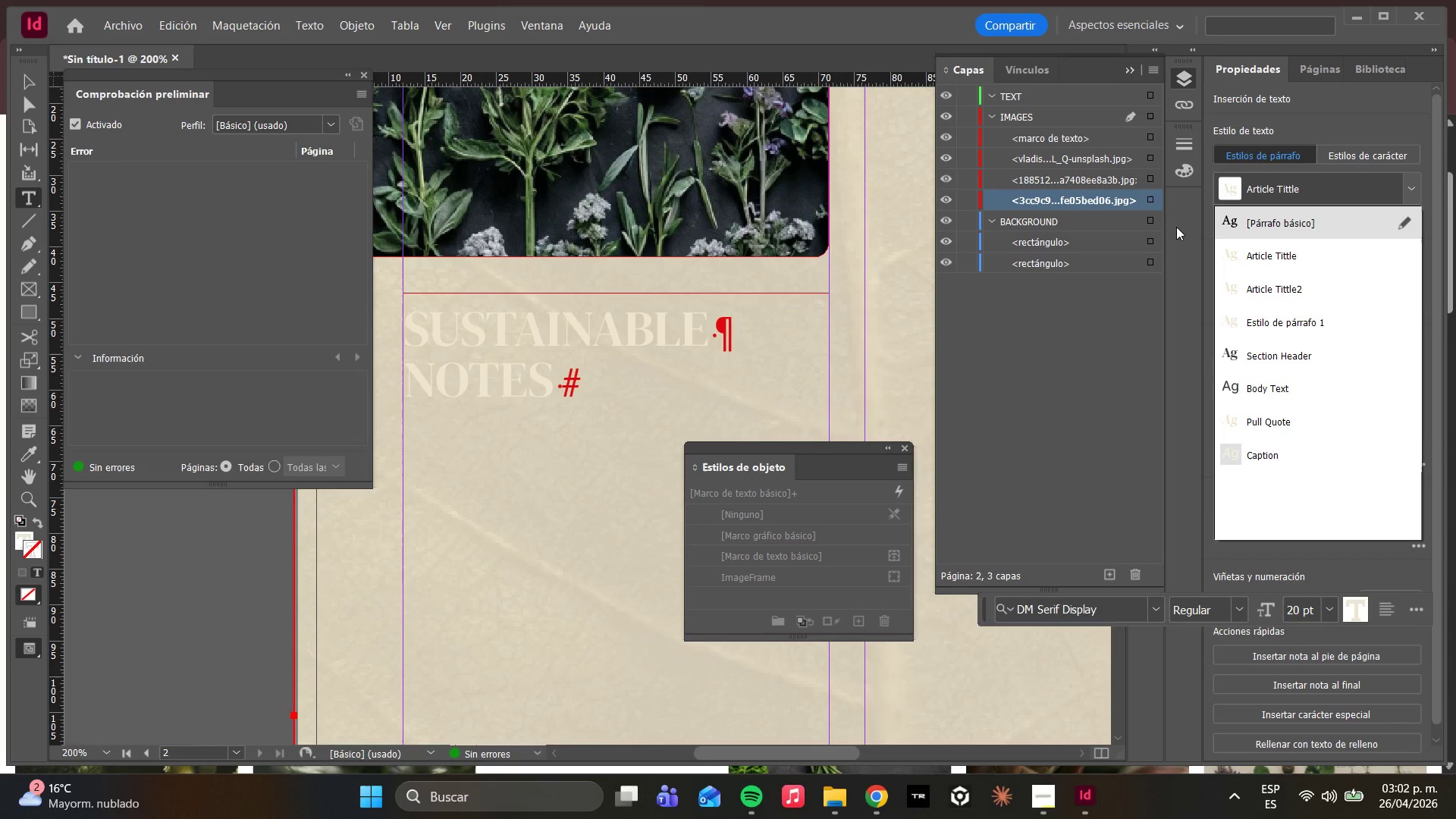 
key(Control+F7)
 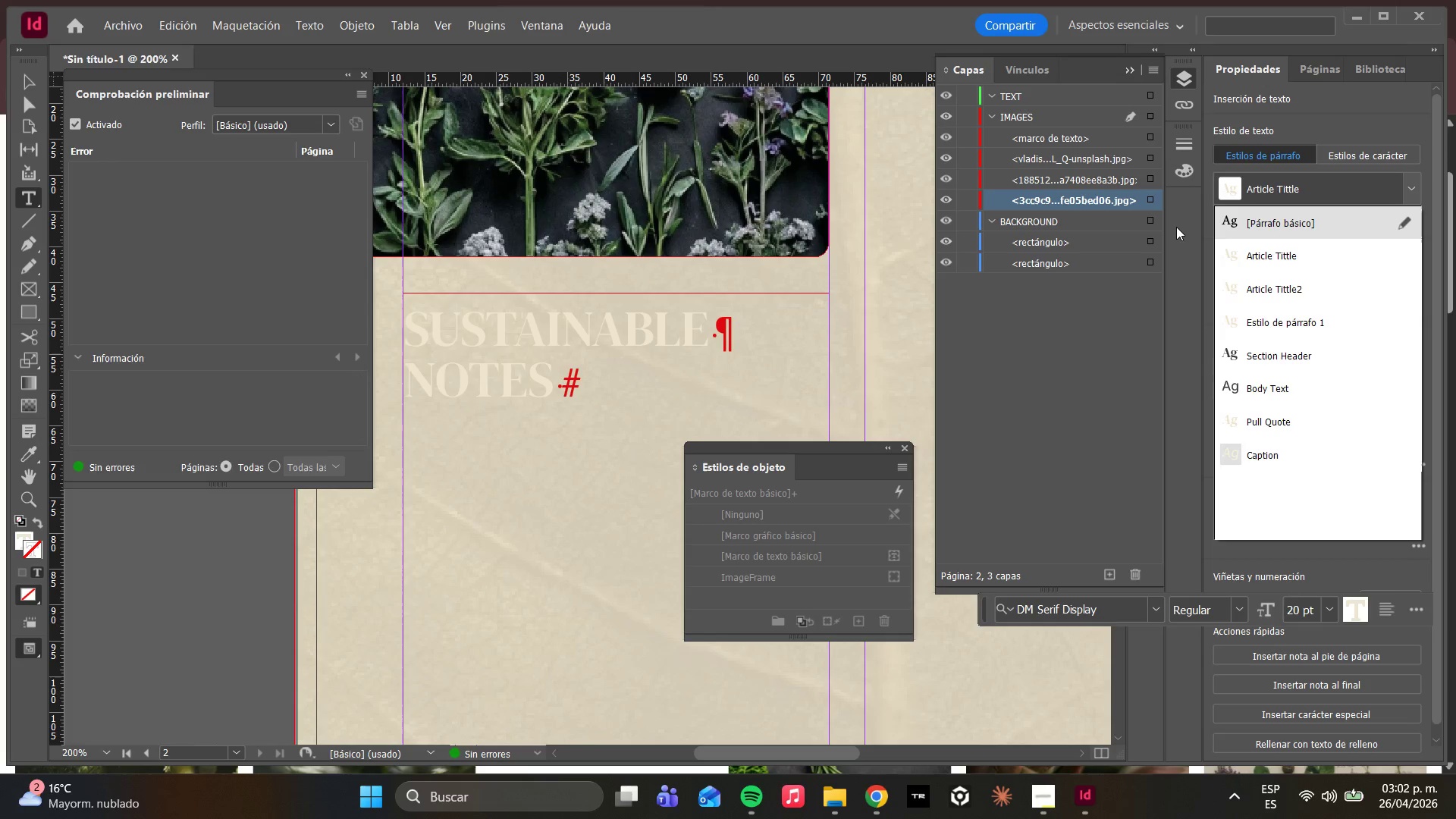 
key(Control+F11)
 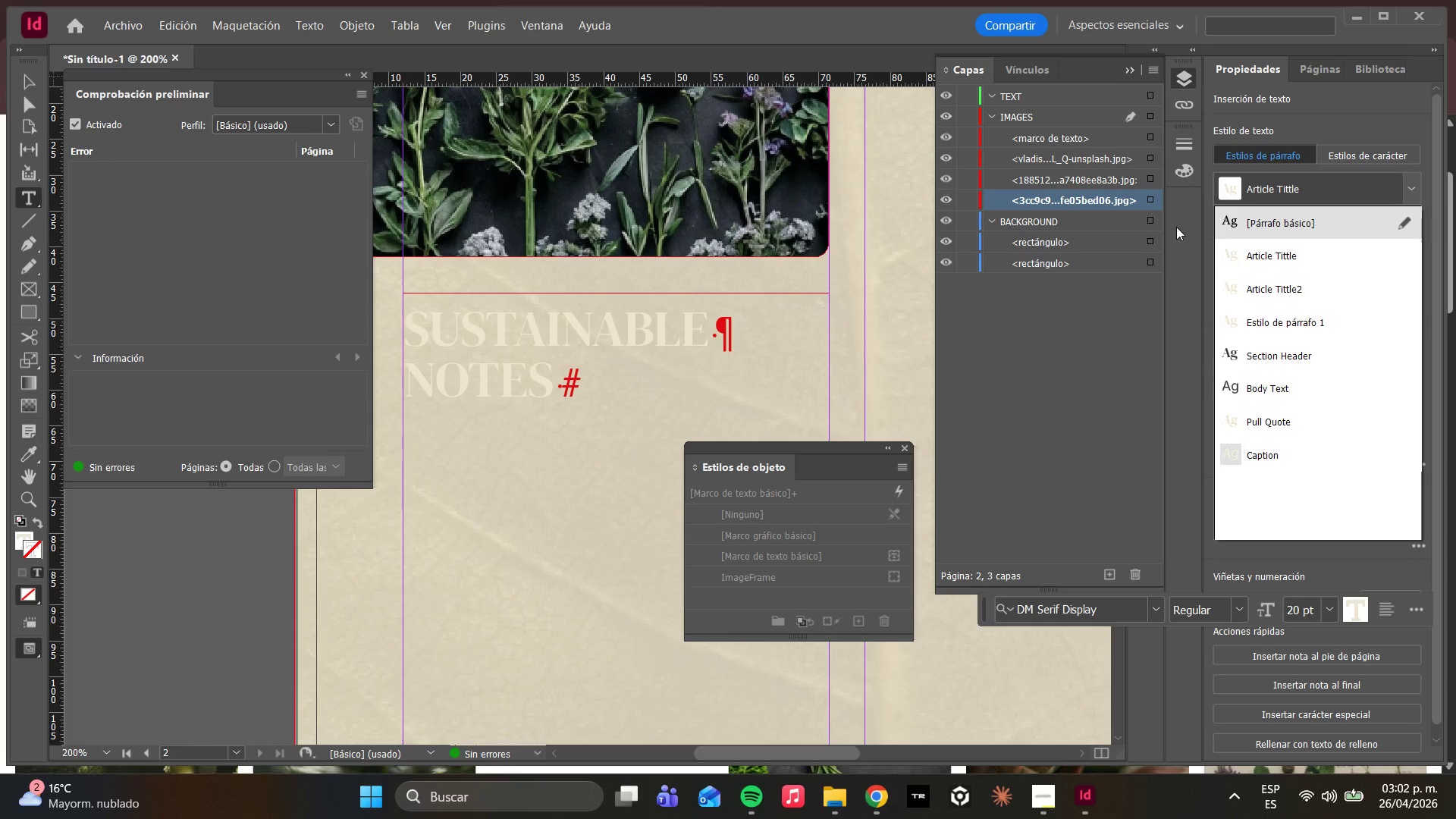 
key(Shift+F11)
 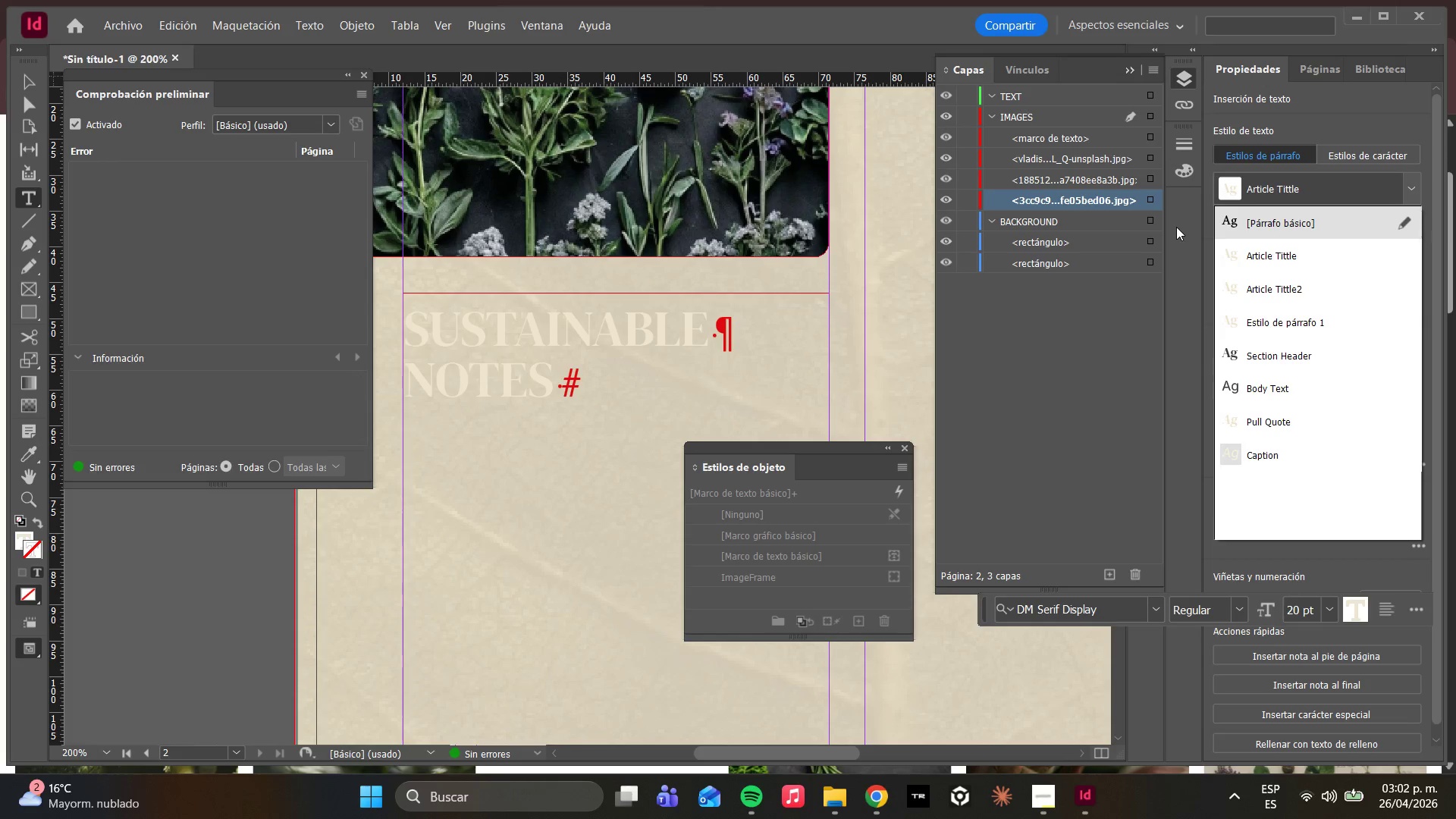 
hold_key(key=F11, duration=1.97)
 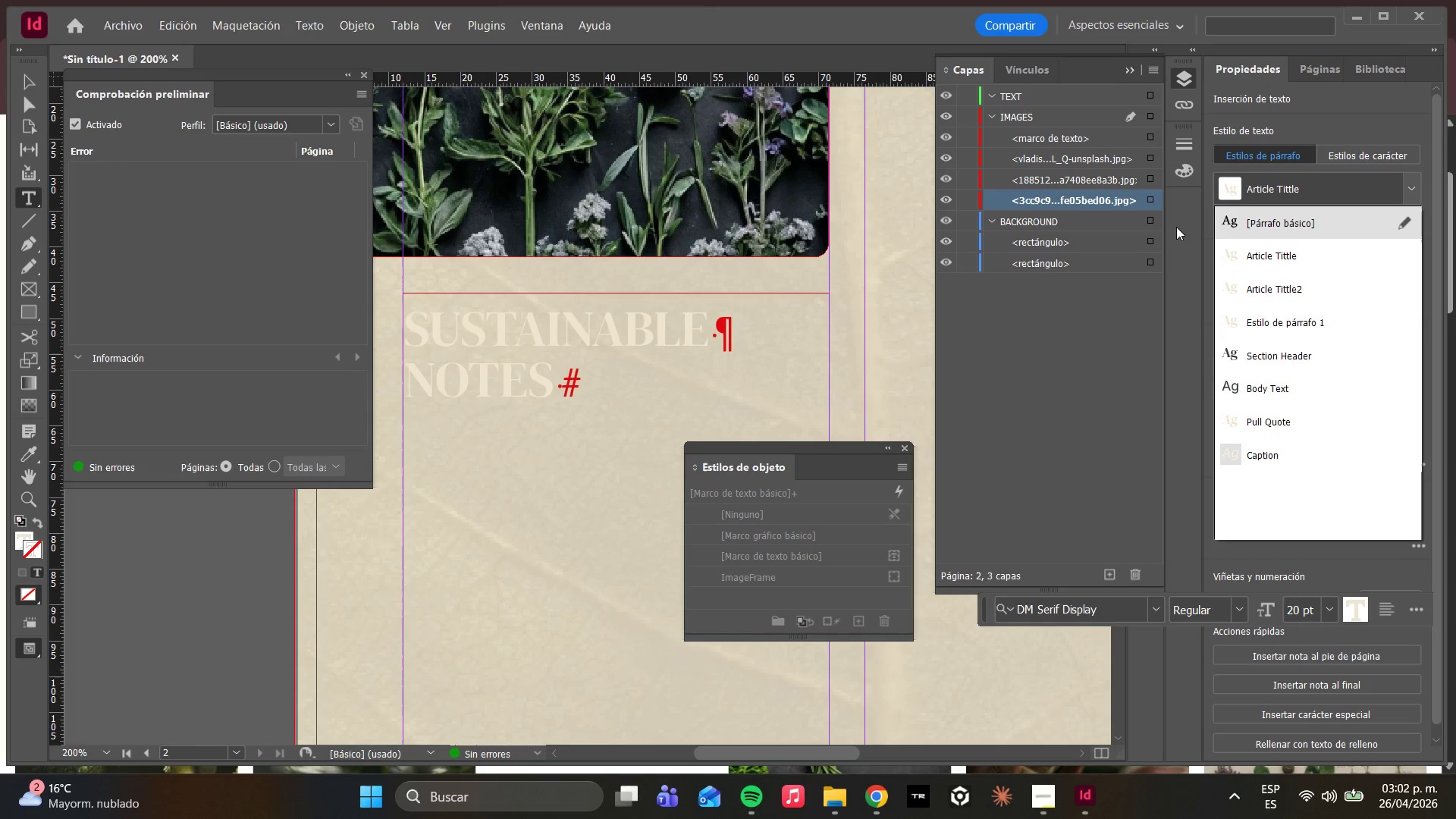 
hold_key(key=ShiftLeft, duration=0.56)
 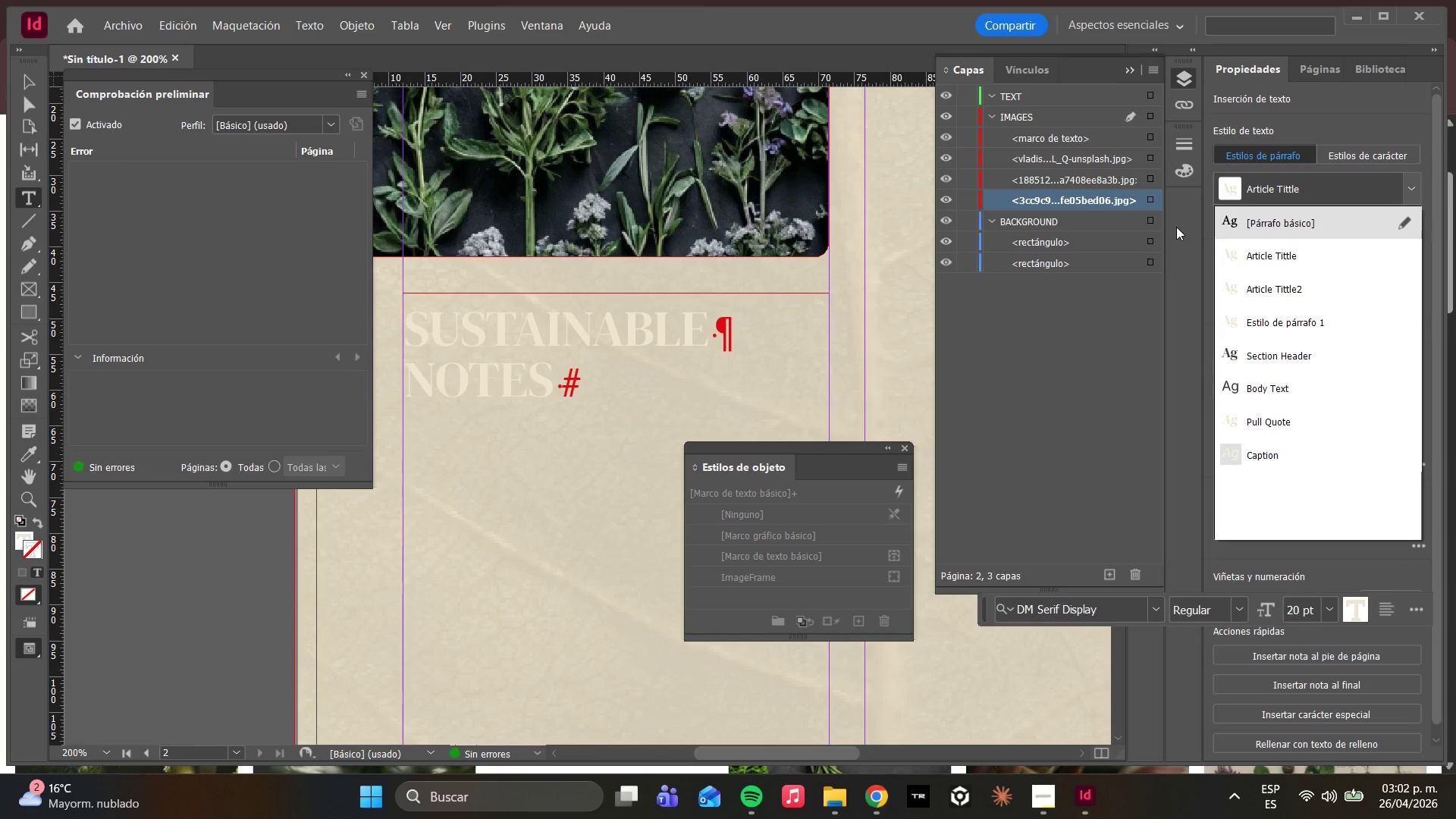 
hold_key(key=ControlLeft, duration=0.5)
 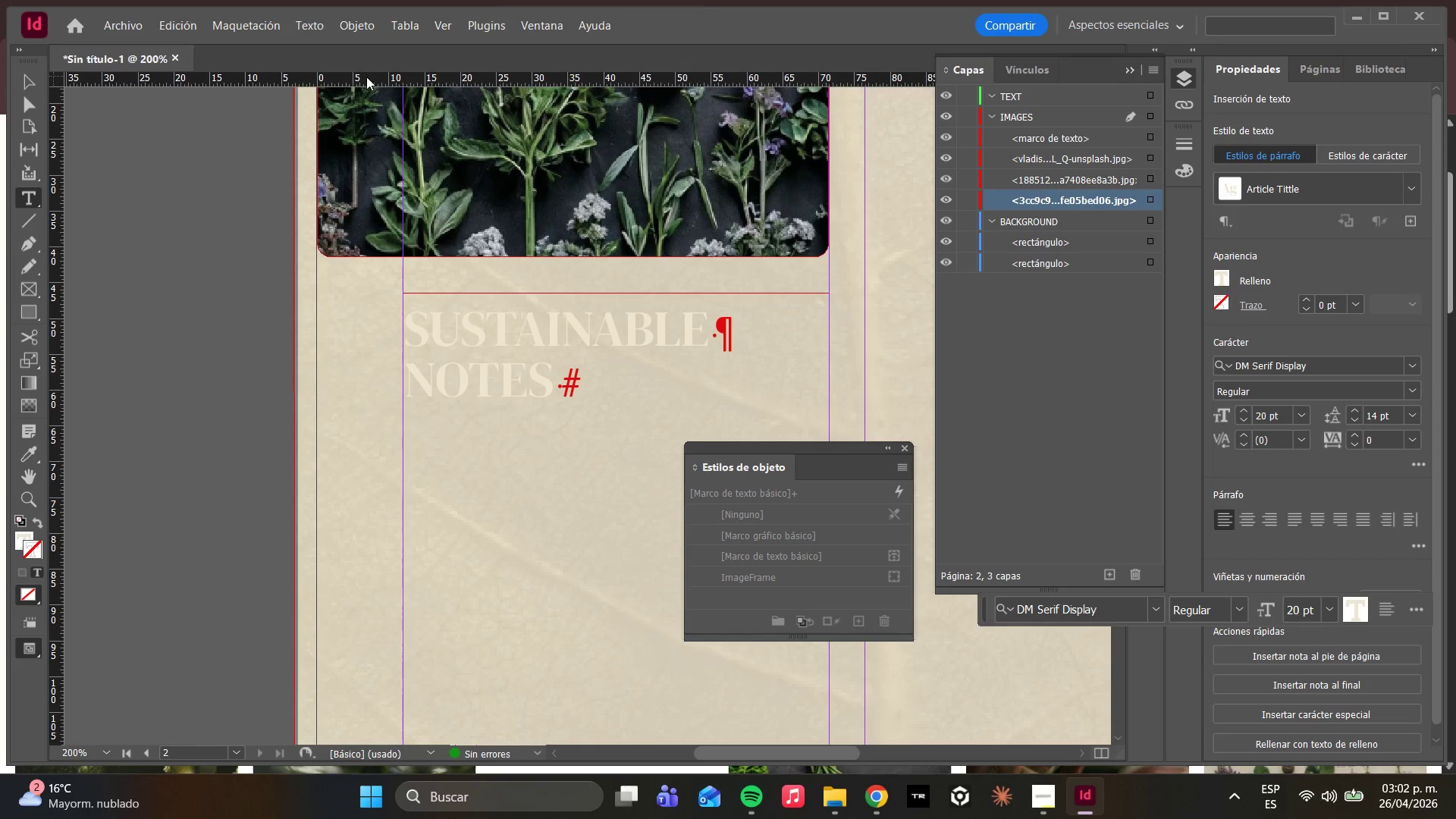 
key(Control+F11)
 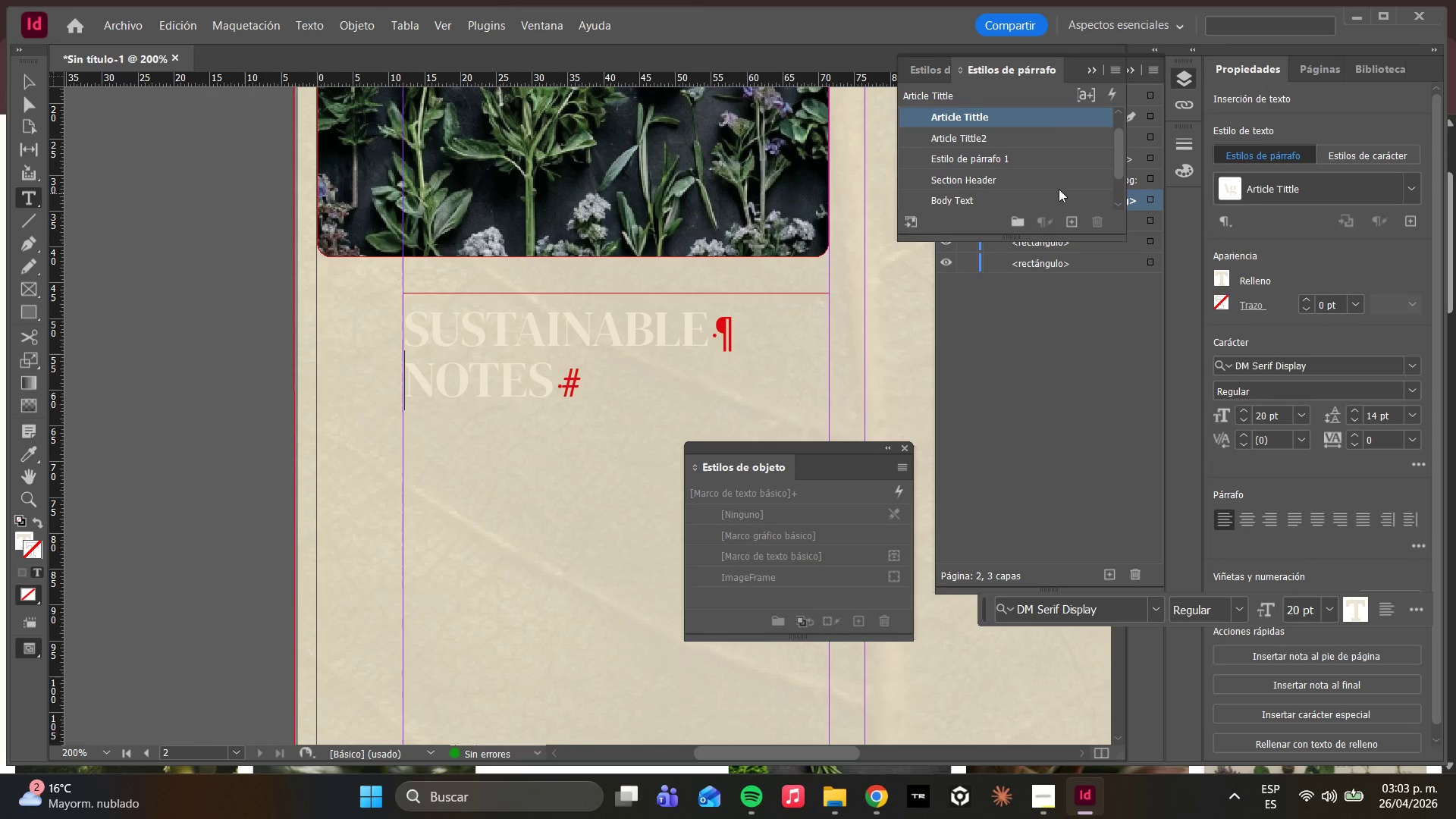 
left_click([1072, 226])
 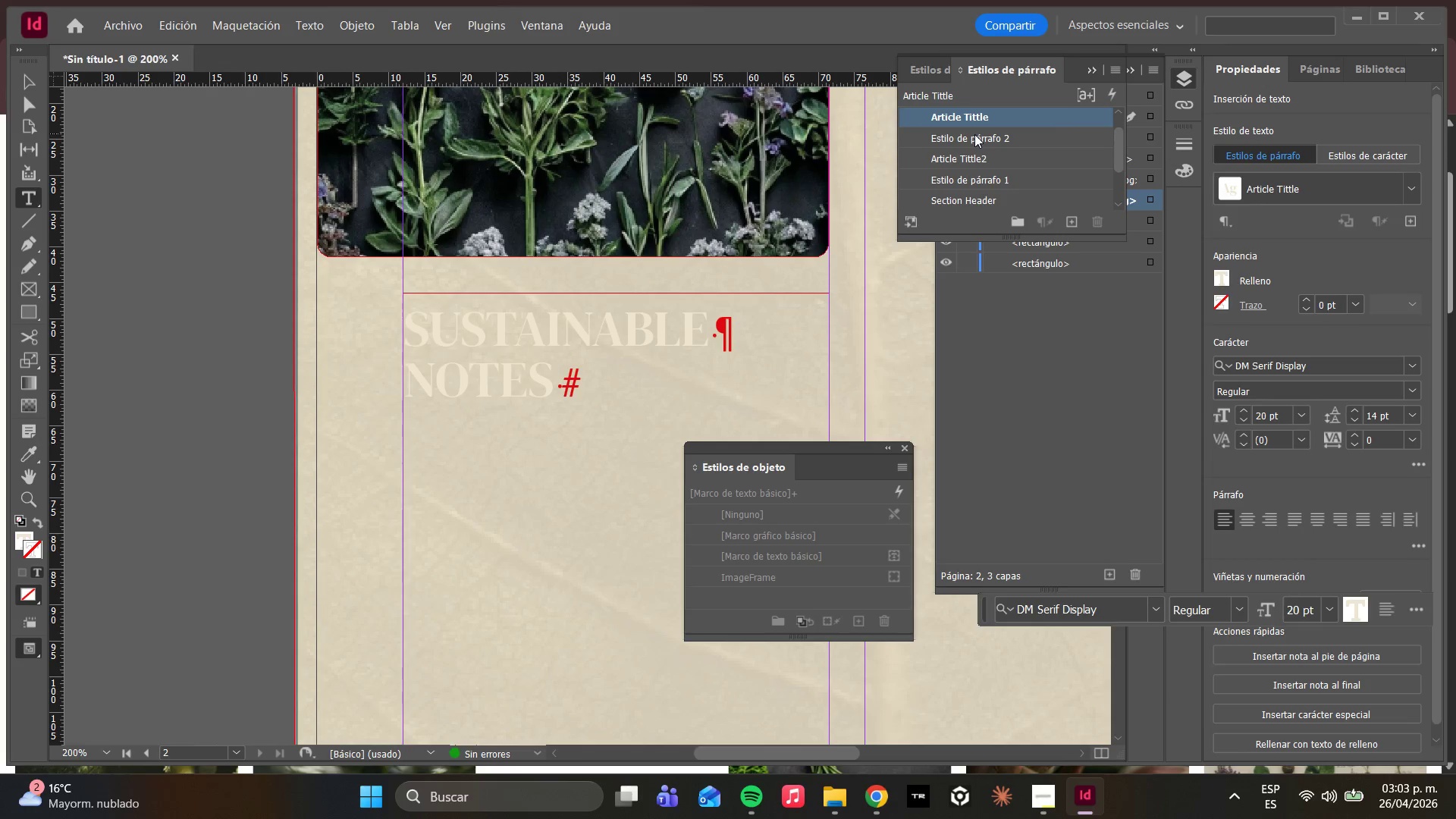 
double_click([974, 138])
 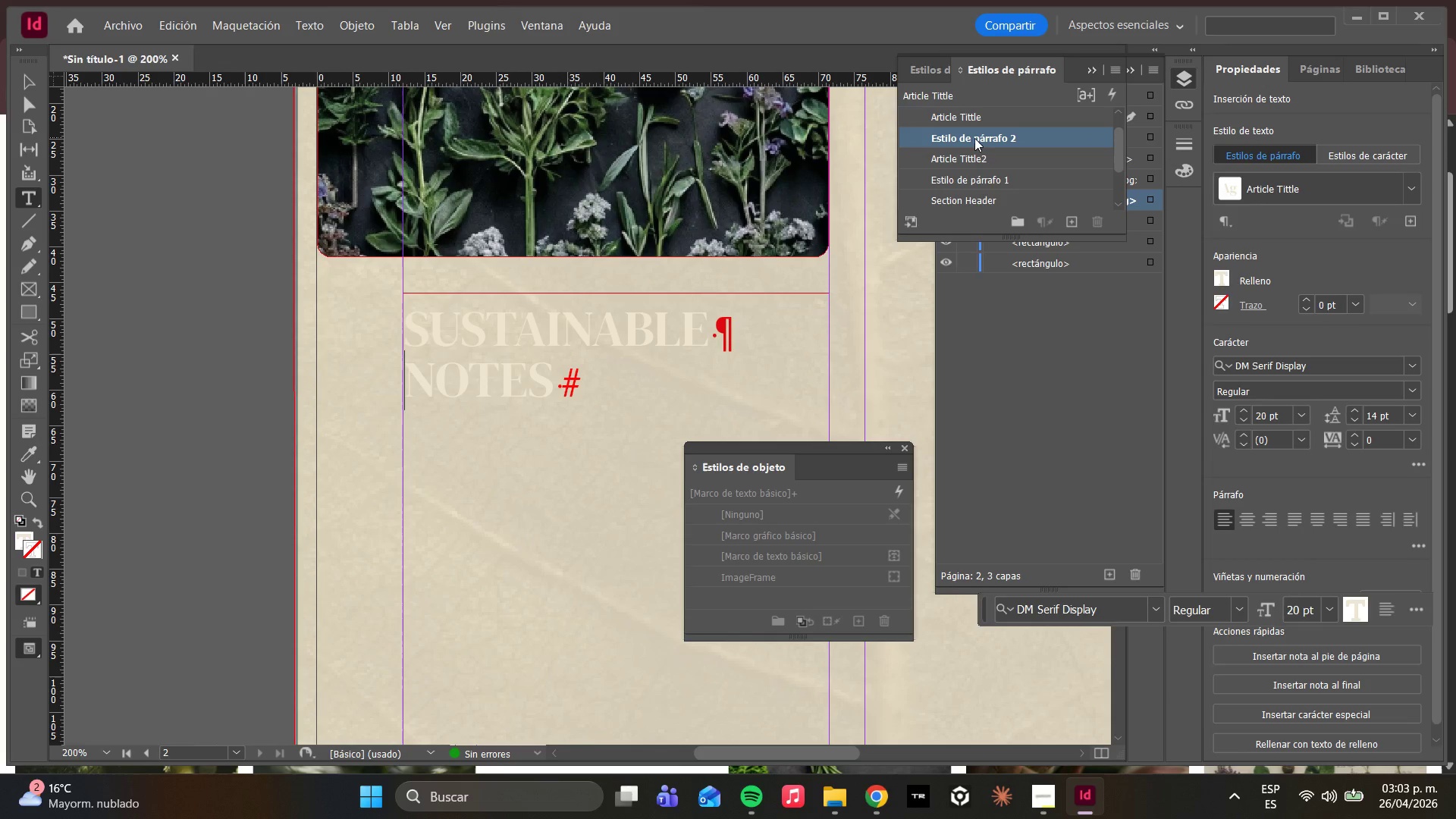 
triple_click([974, 138])
 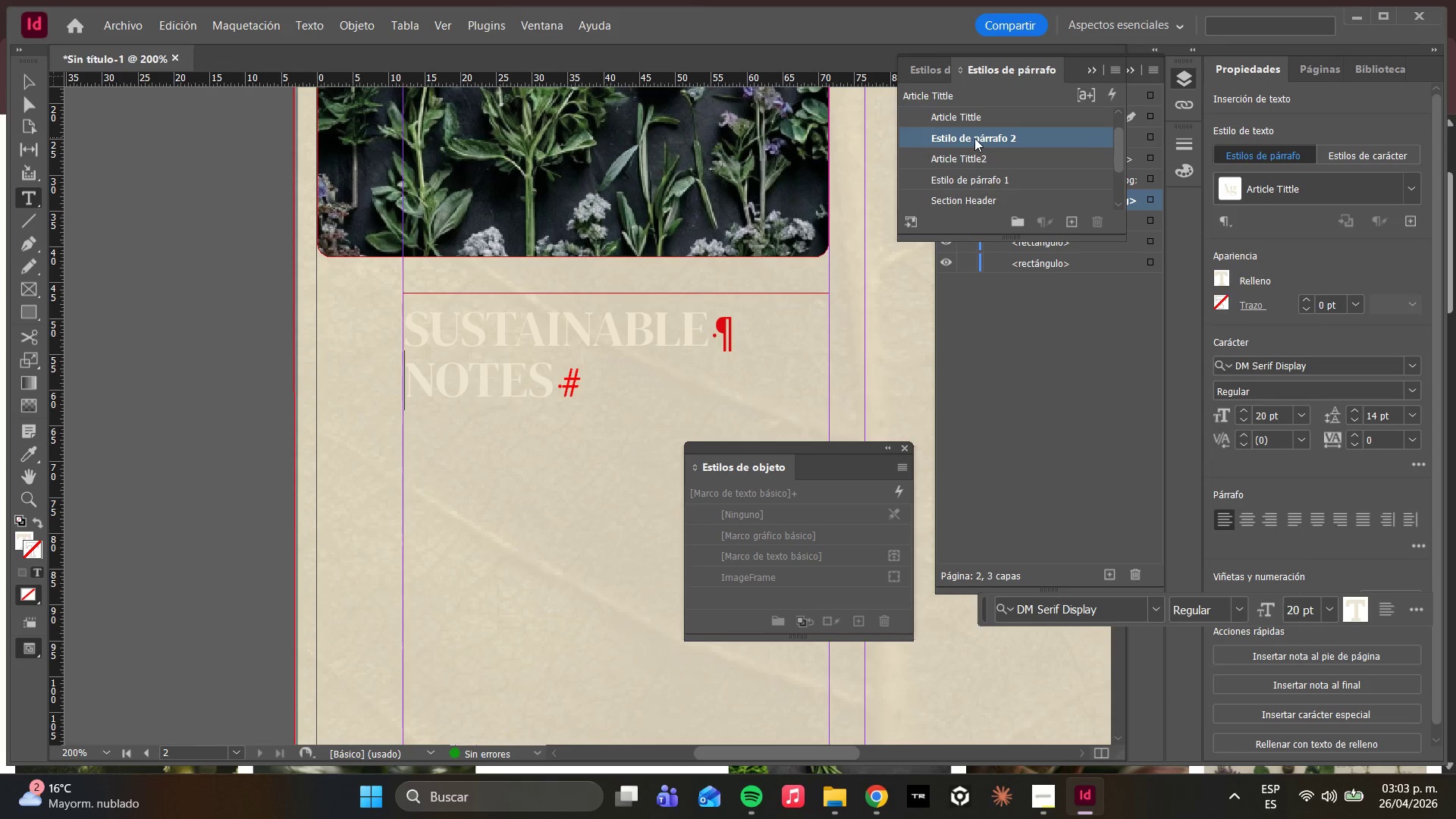 
triple_click([974, 138])
 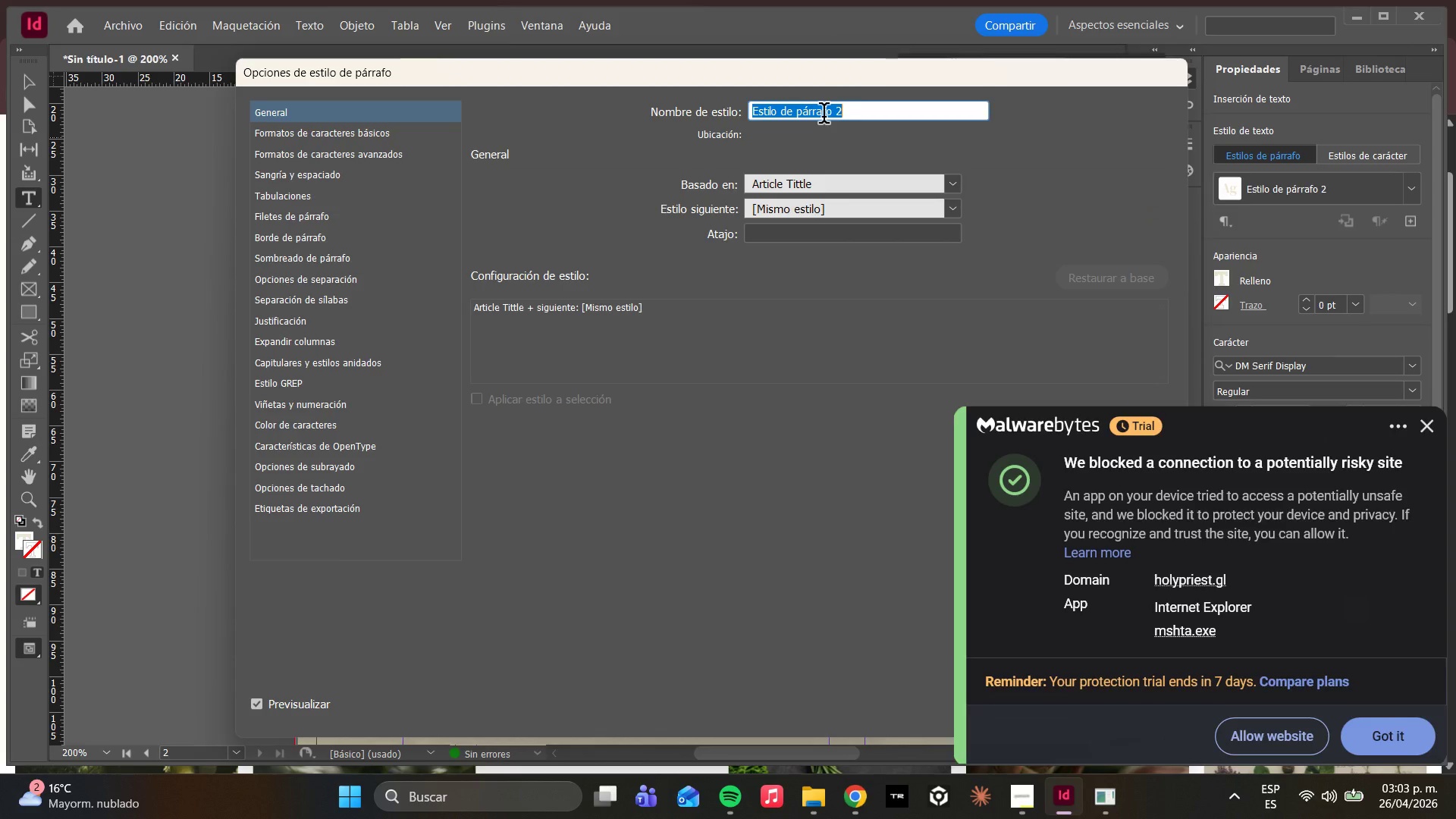 
type(ARTIV)
key(Backspace)
type(C)
key(Backspace)
key(Backspace)
key(Backspace)
key(Backspace)
type(rticle tittle pag 2)
 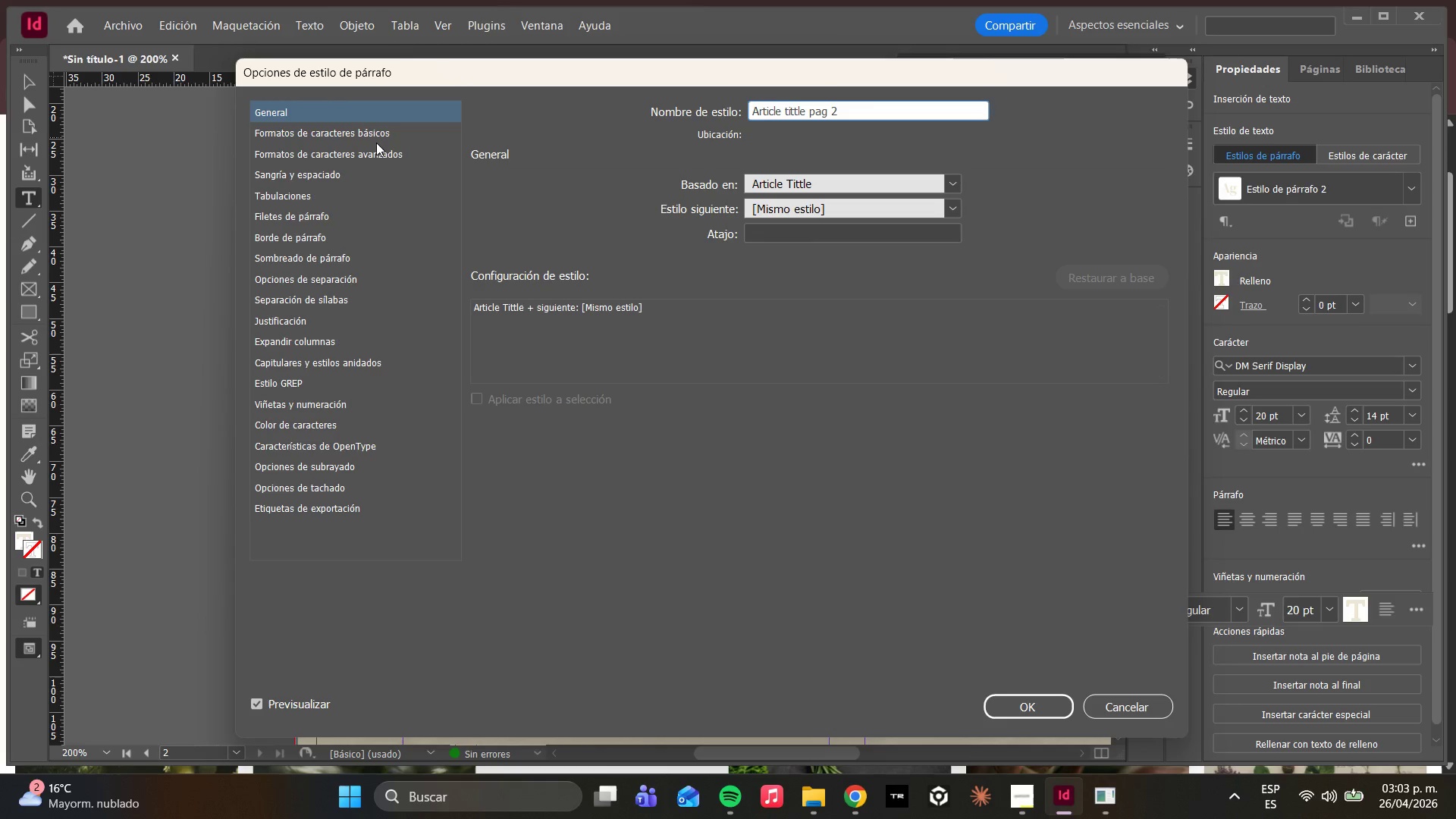 
left_click([371, 133])
 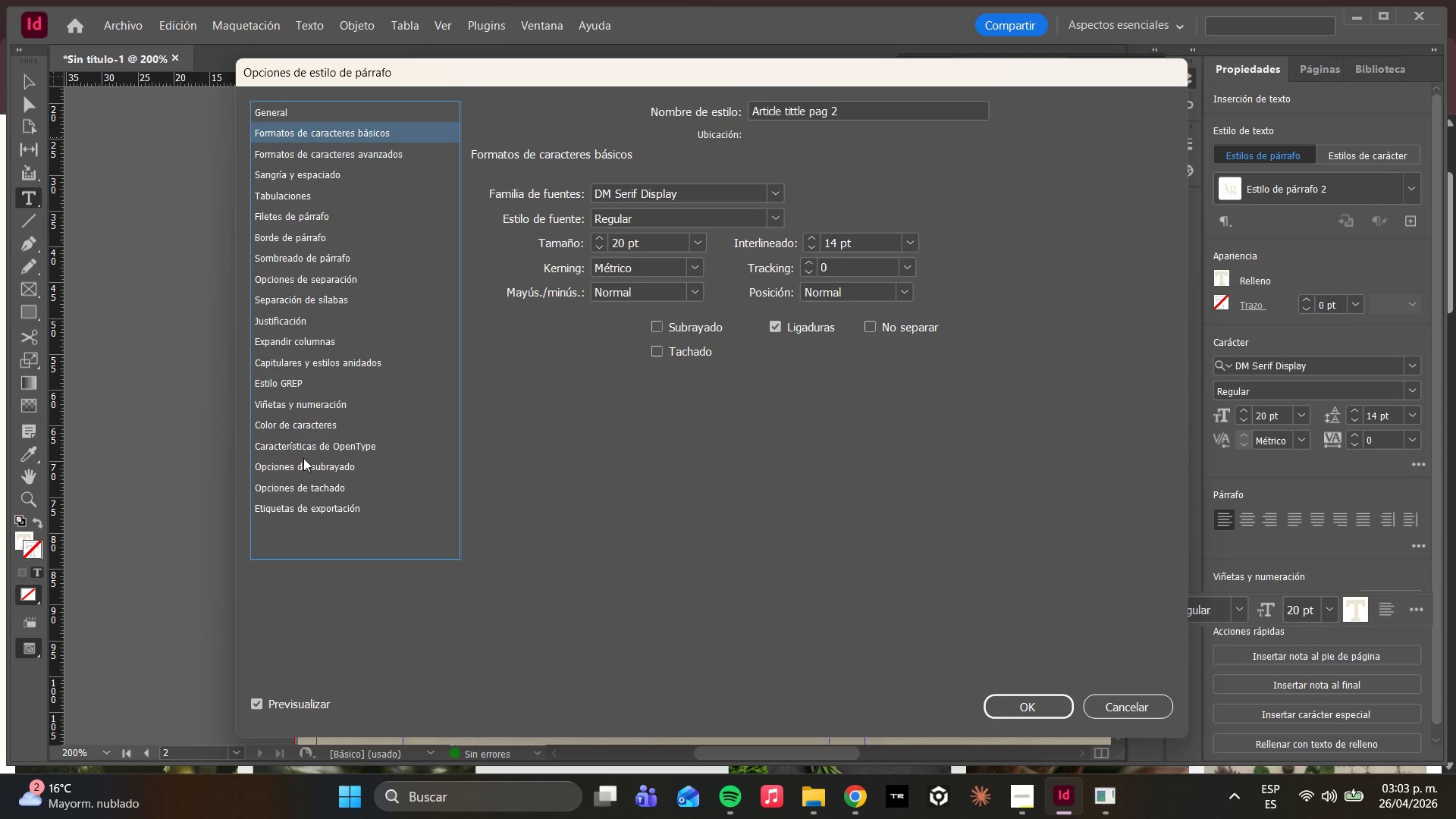 
wait(6.98)
 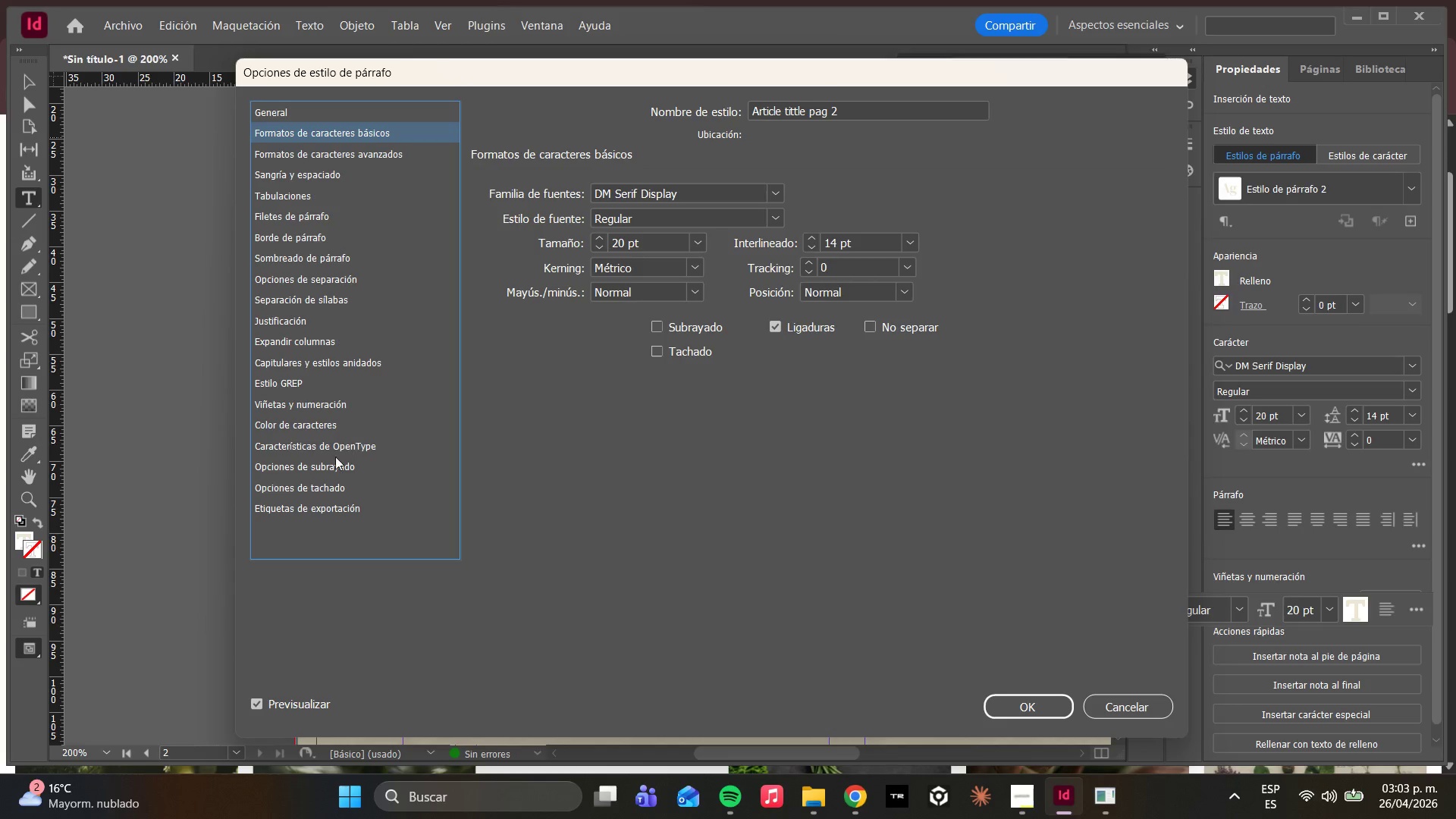 
left_click([284, 423])
 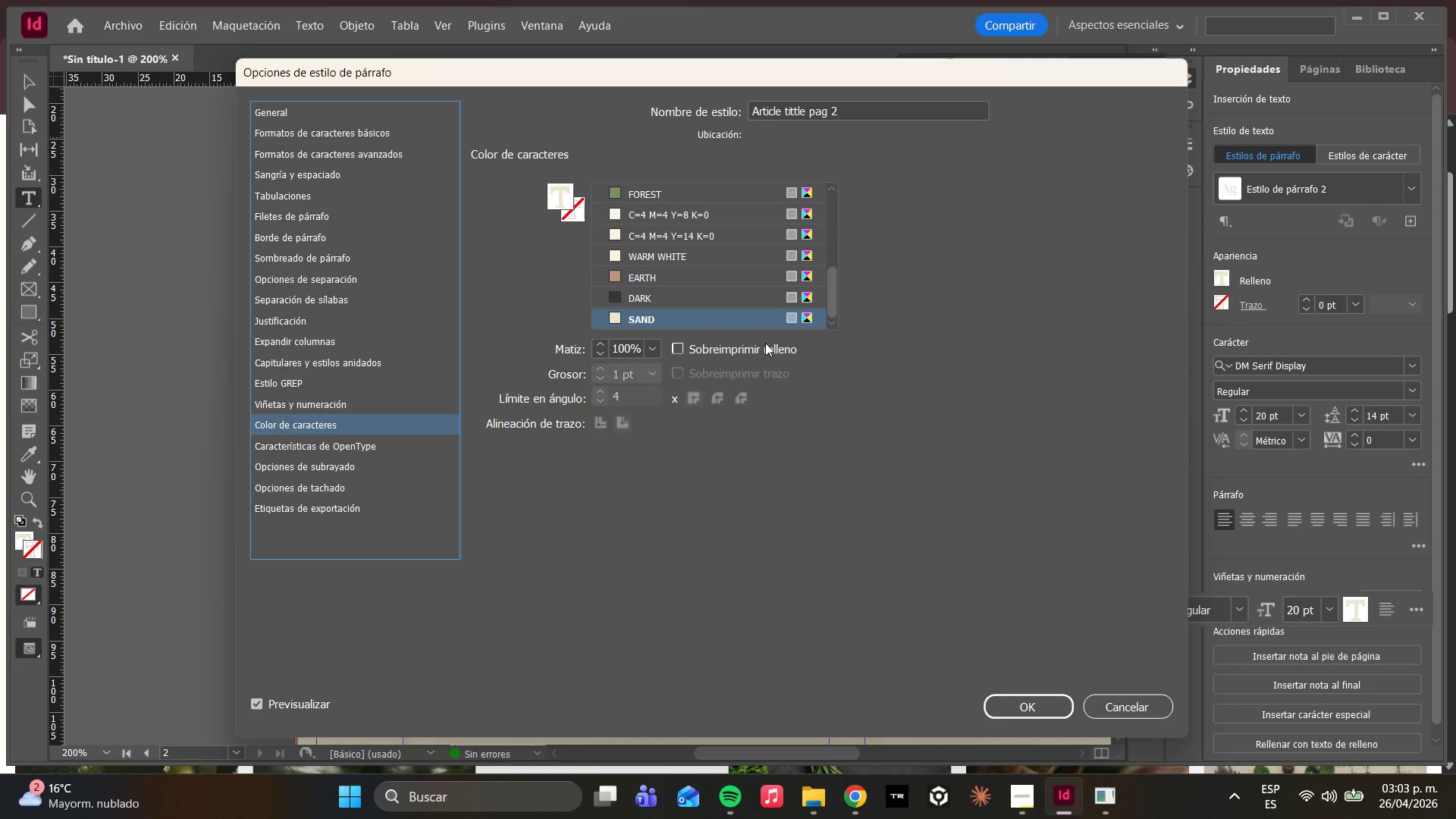 
mouse_move([681, 284])
 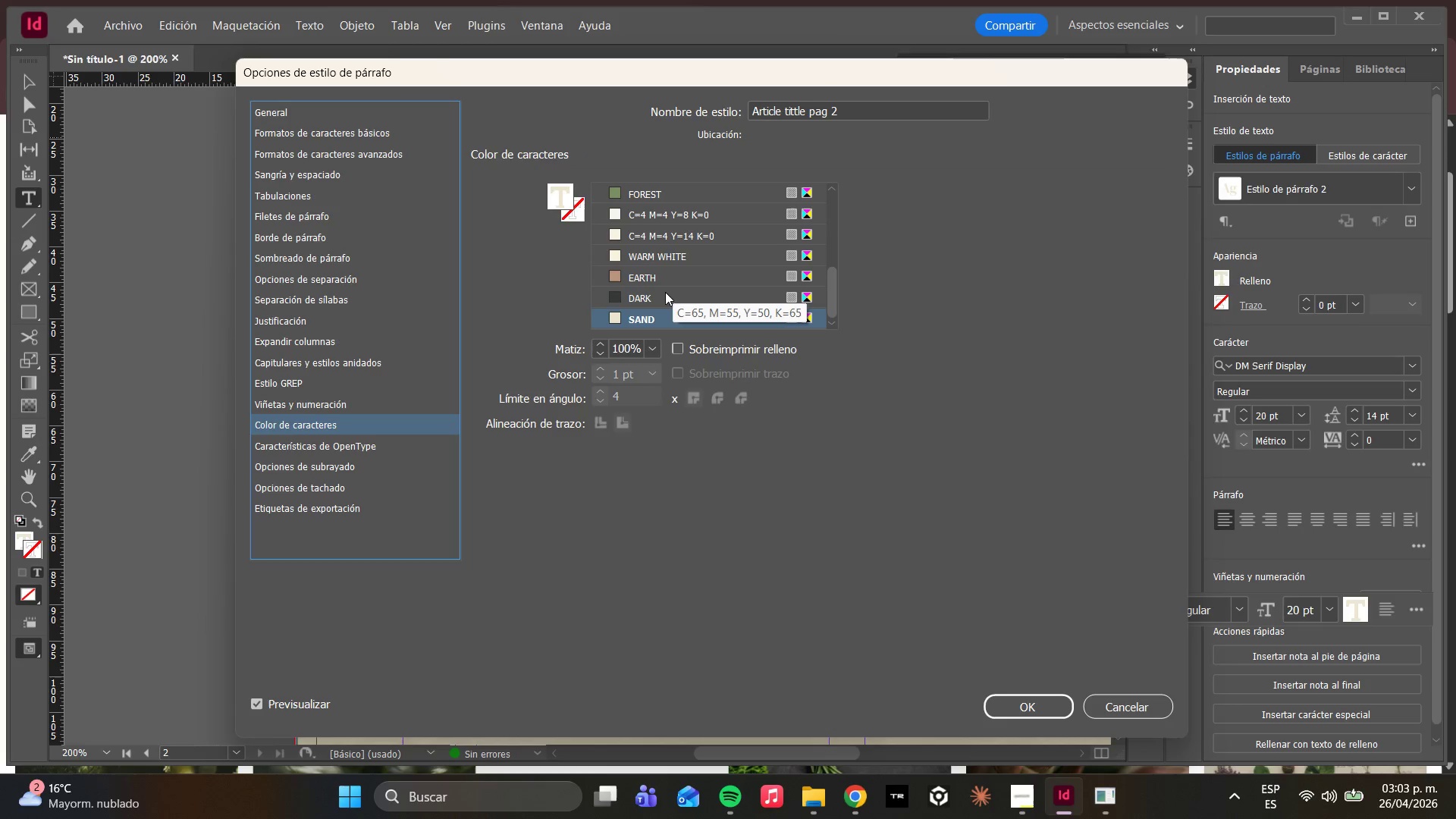 
left_click([645, 286])
 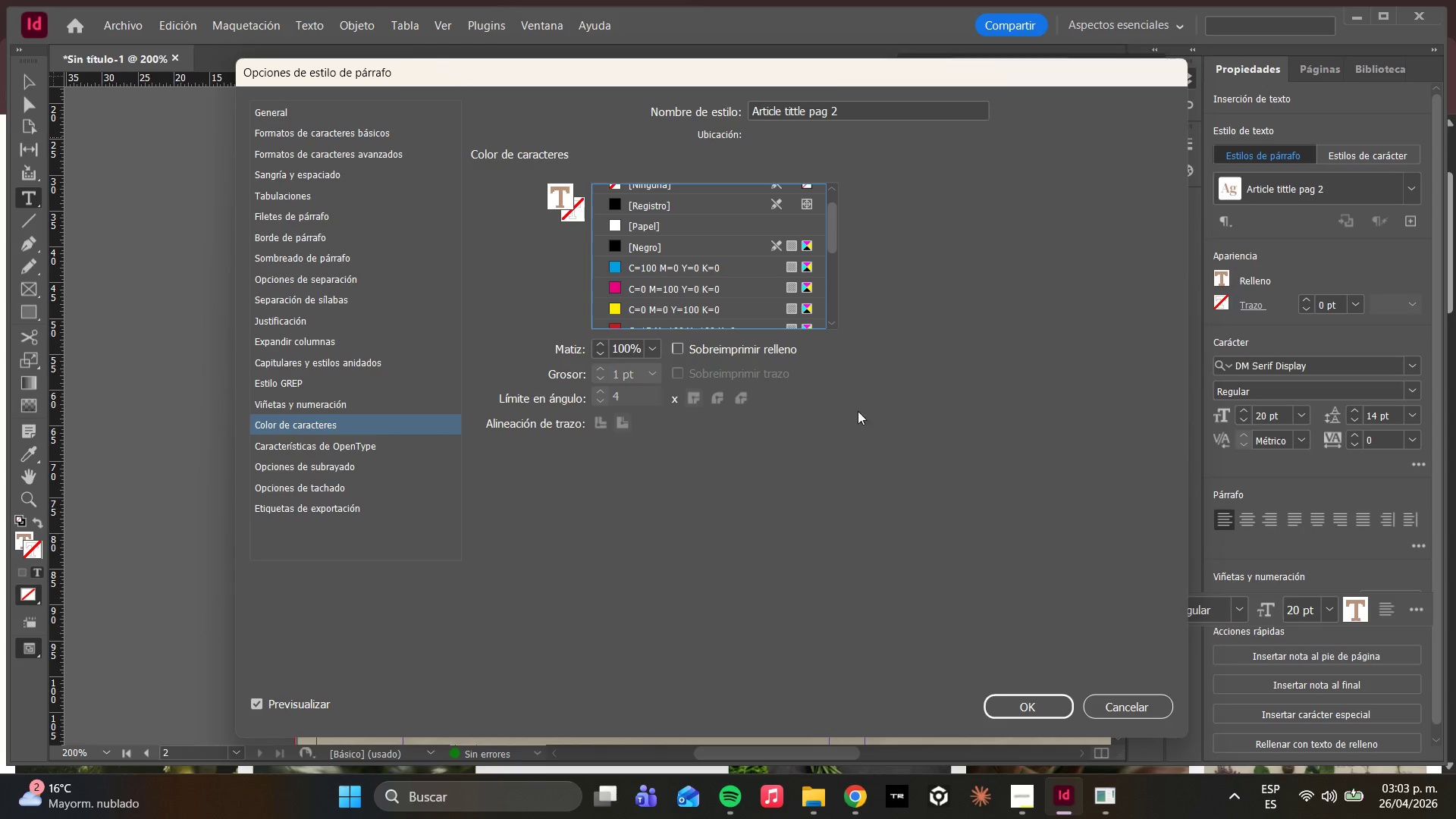 
scroll: coordinate [708, 247], scroll_direction: up, amount: 21.0
 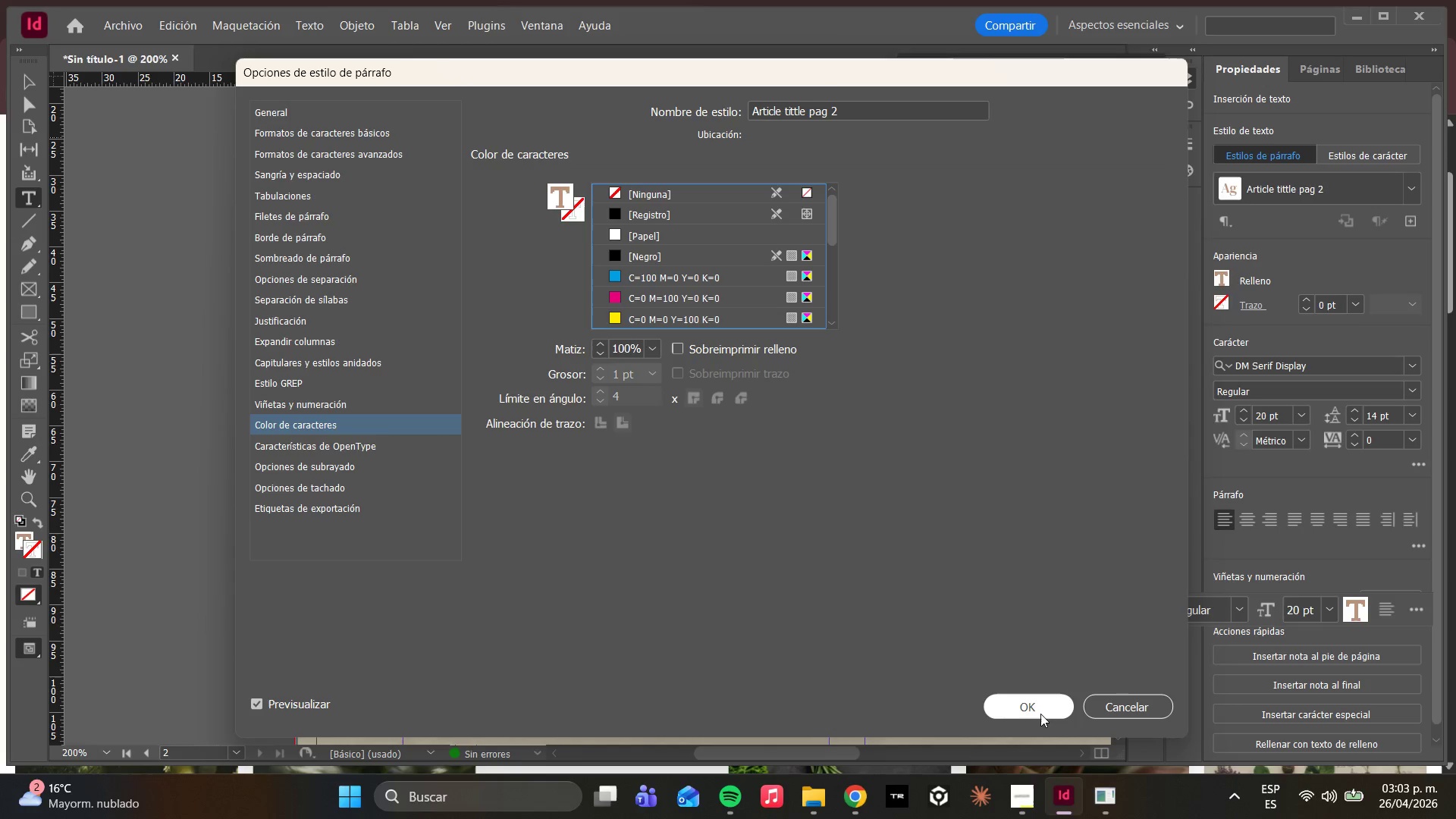 
left_click([1038, 711])
 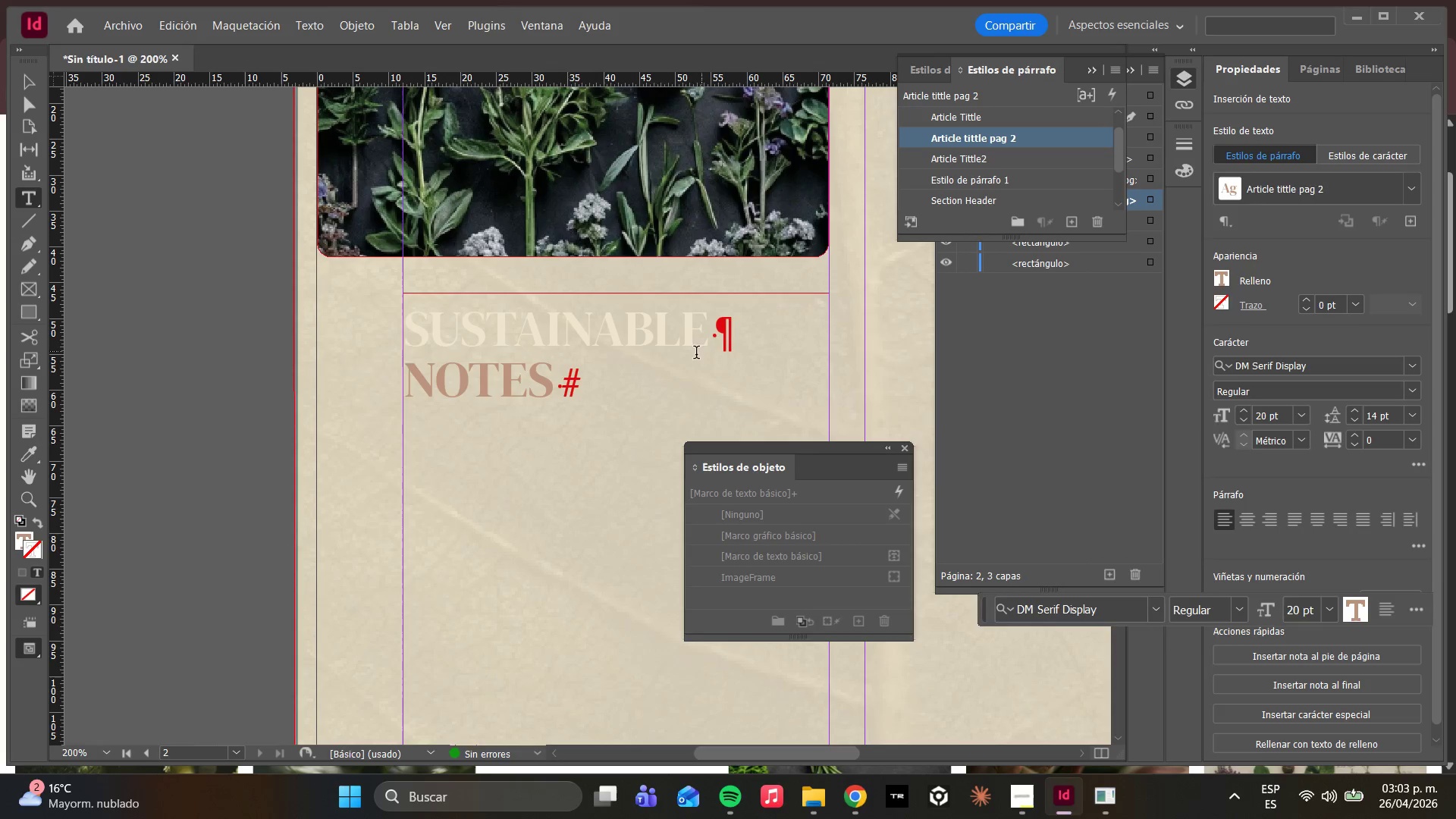 
key(Control+A)
 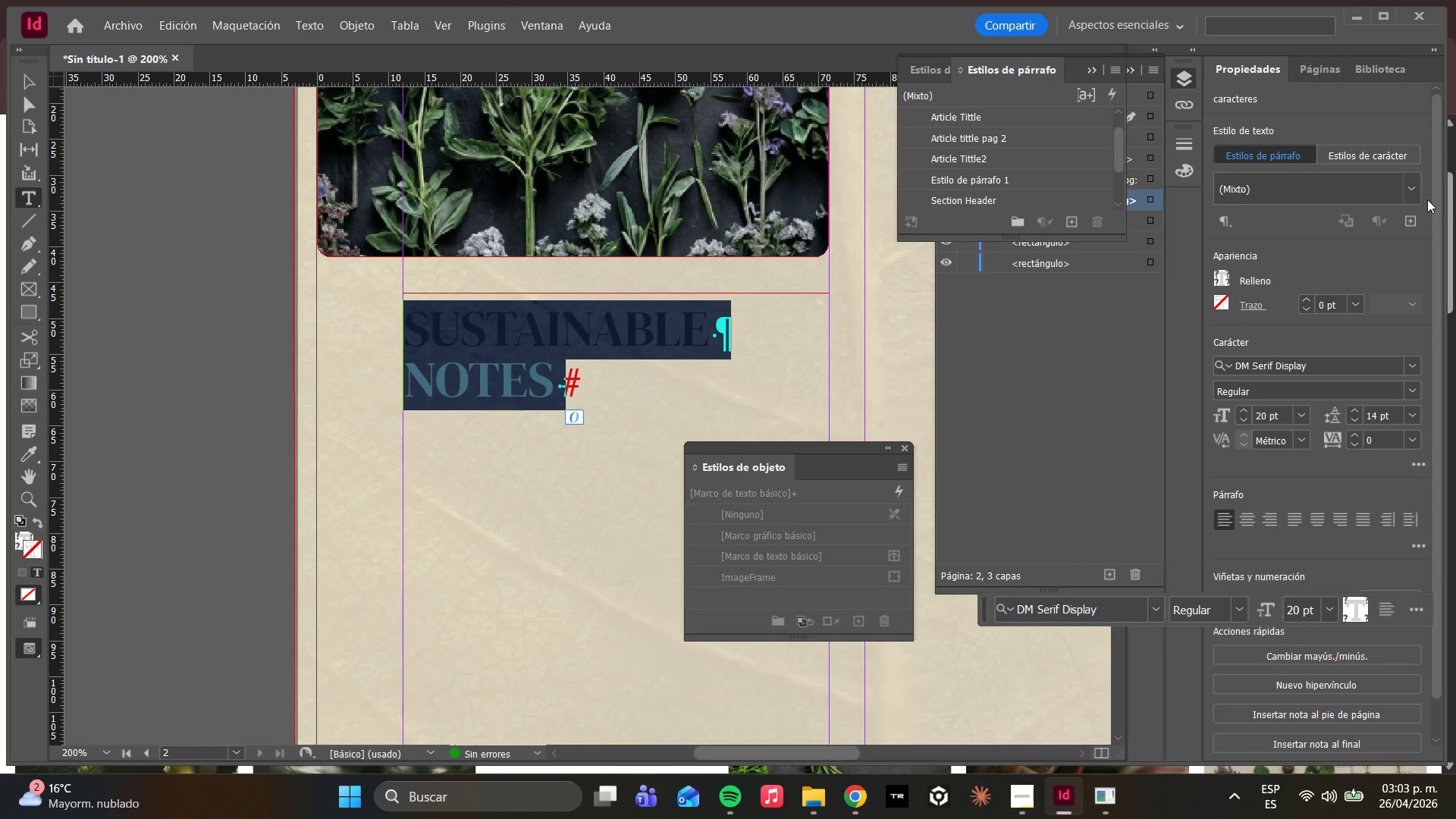 
left_click([1417, 190])
 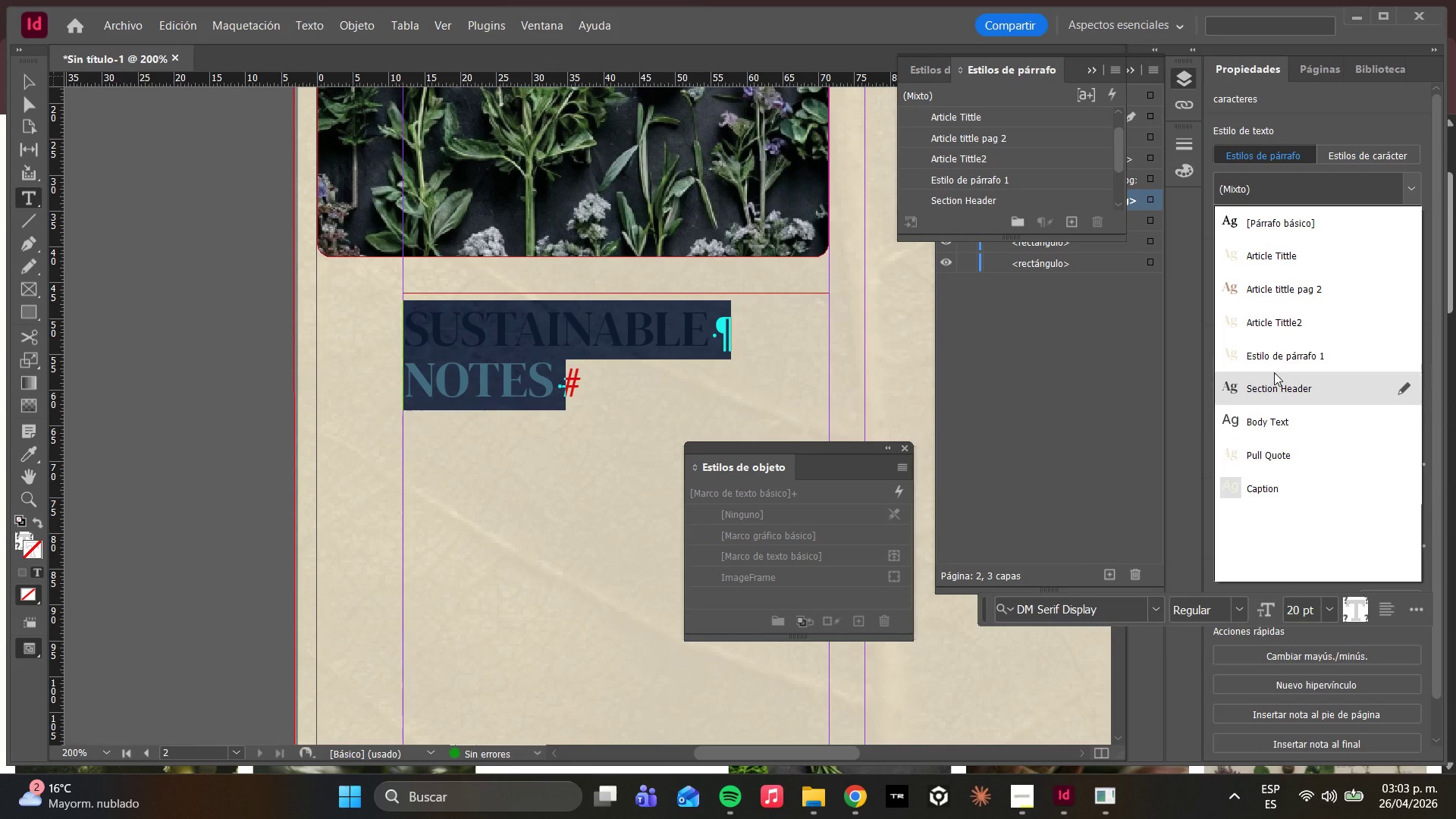 
left_click([1291, 312])
 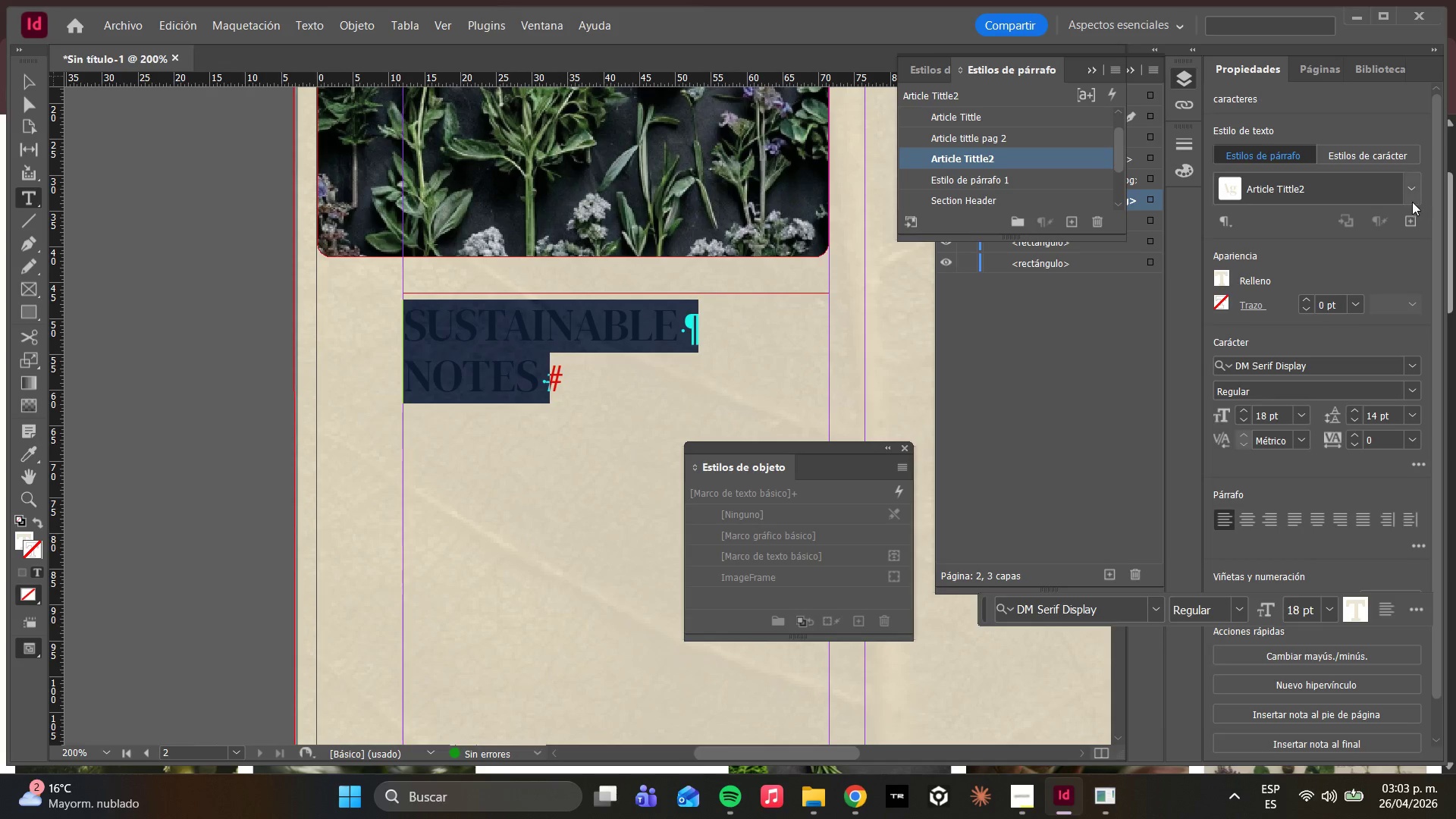 
left_click([1407, 193])
 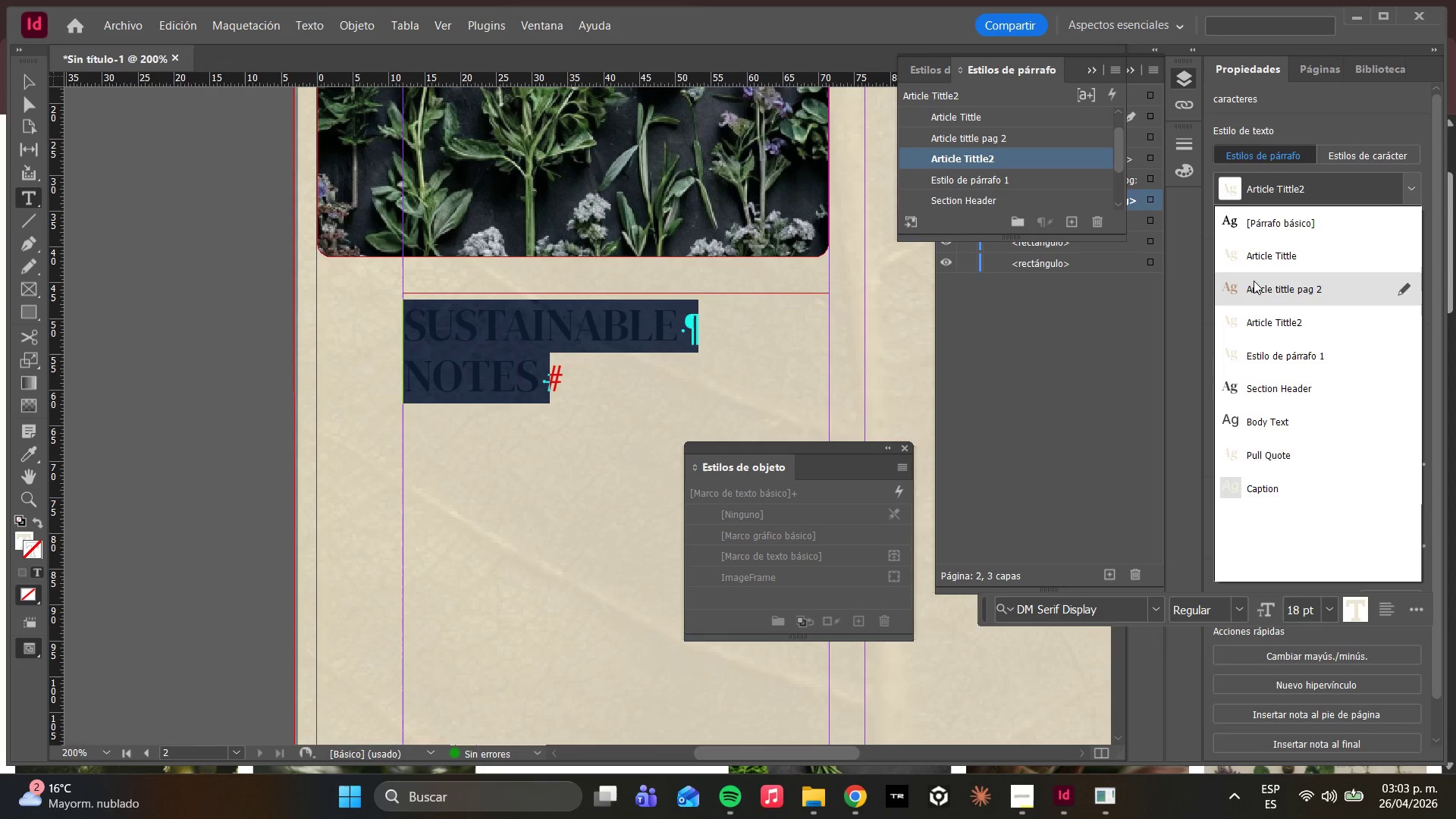 
left_click([1254, 281])
 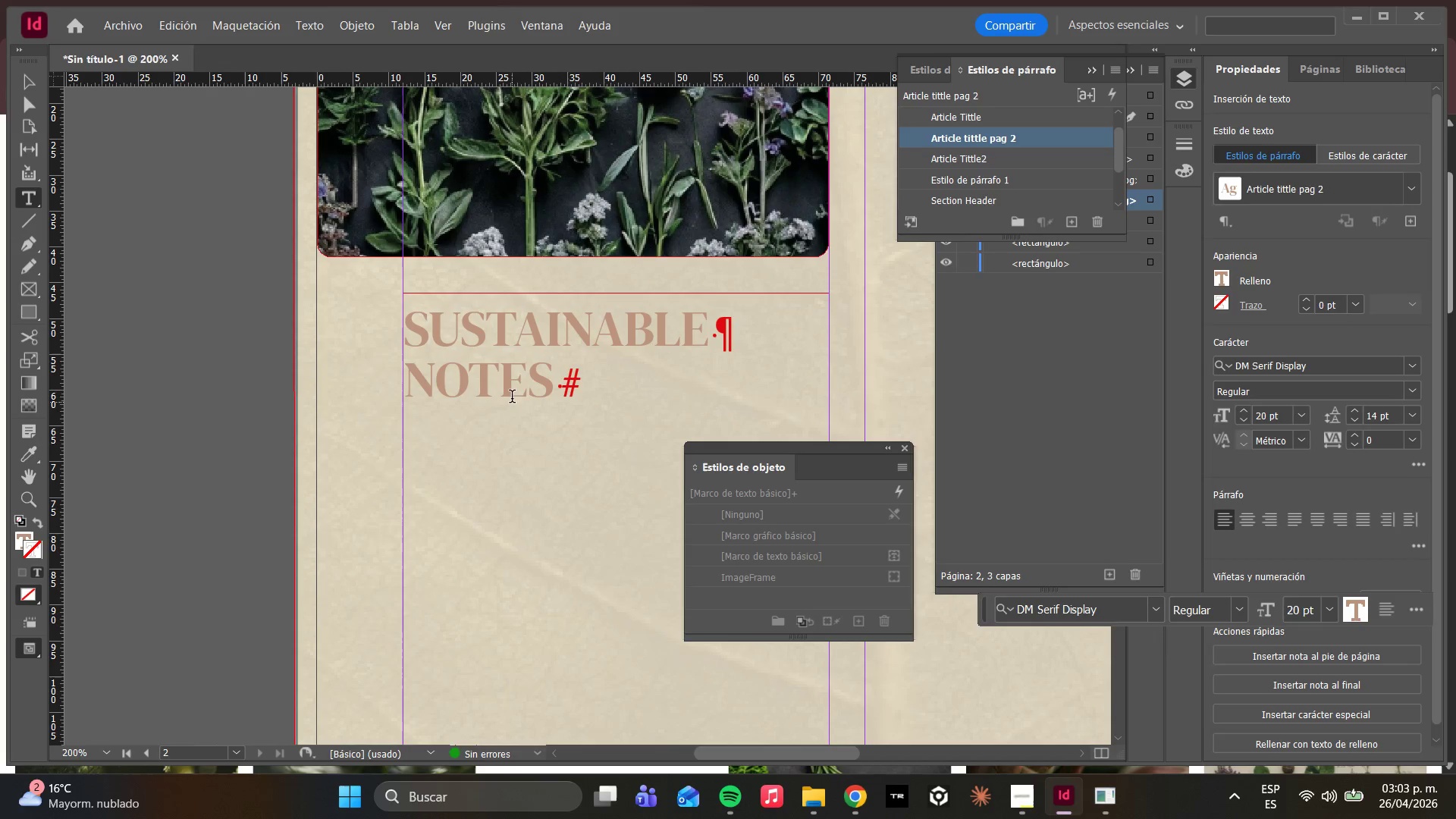 
hold_key(key=AltLeft, duration=1.14)
scroll: coordinate [560, 394], scroll_direction: down, amount: 5.0
 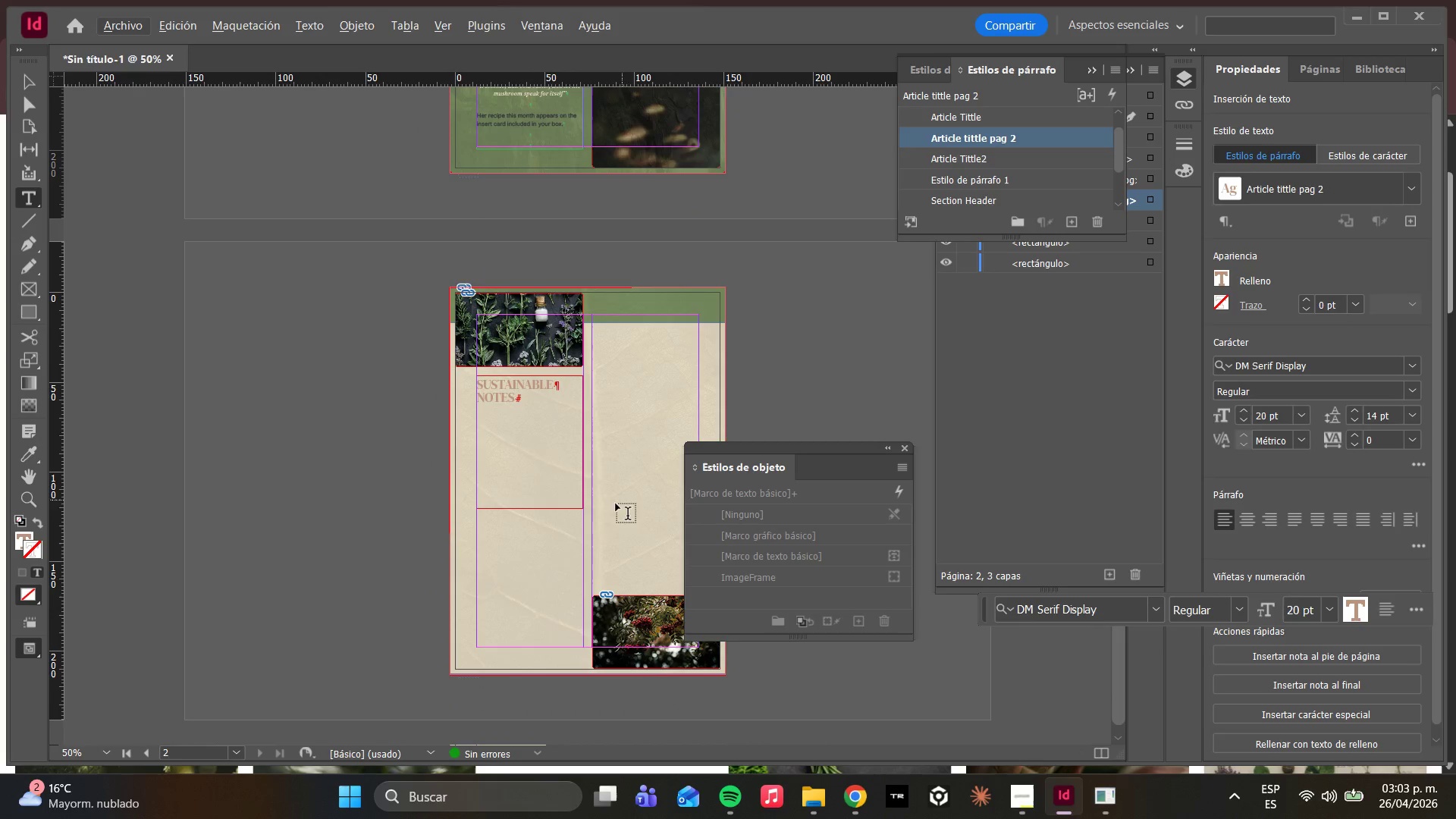 
hold_key(key=AltLeft, duration=0.52)
 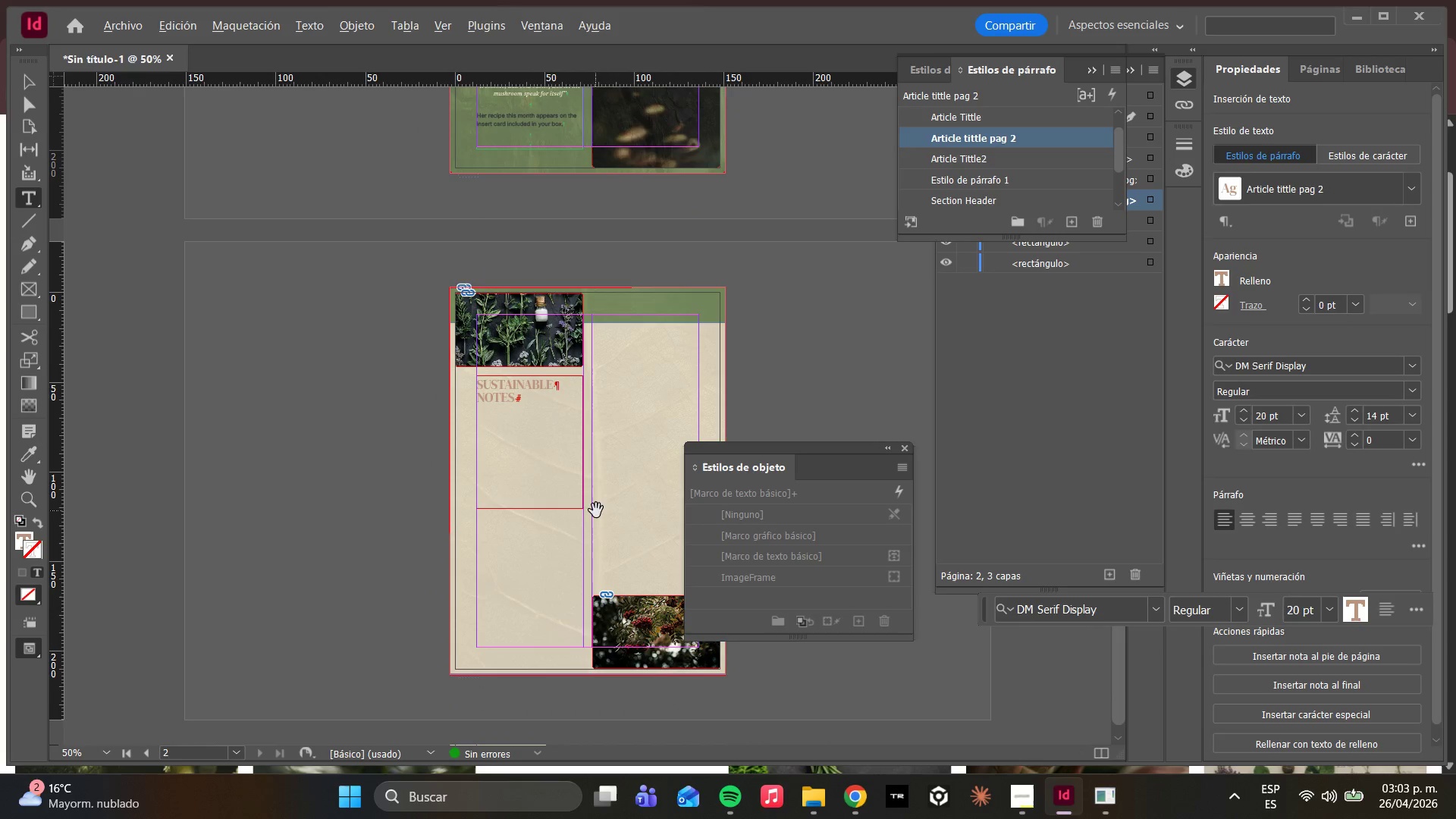 
hold_key(key=AltLeft, duration=0.78)
 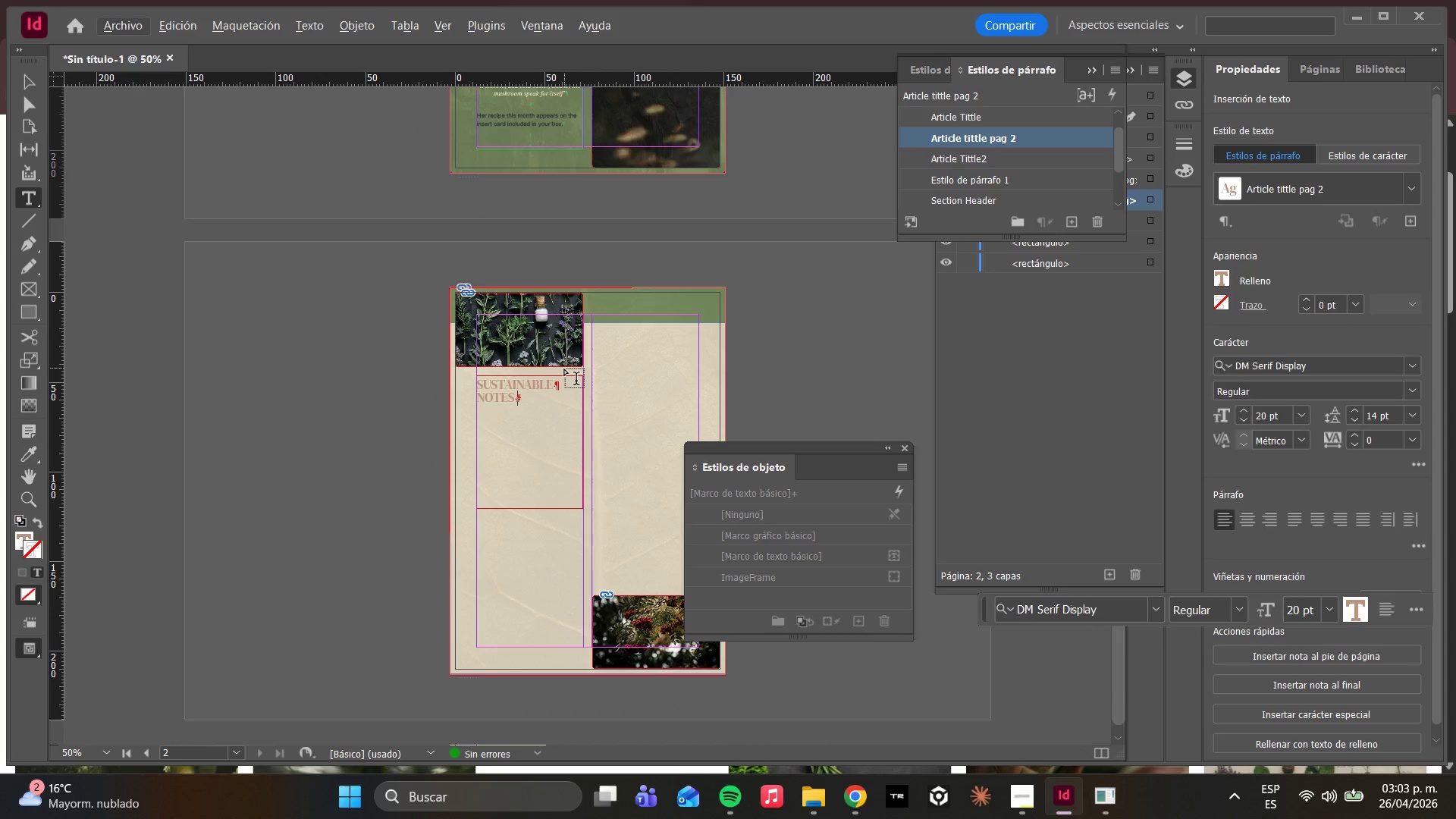 
key(W)
 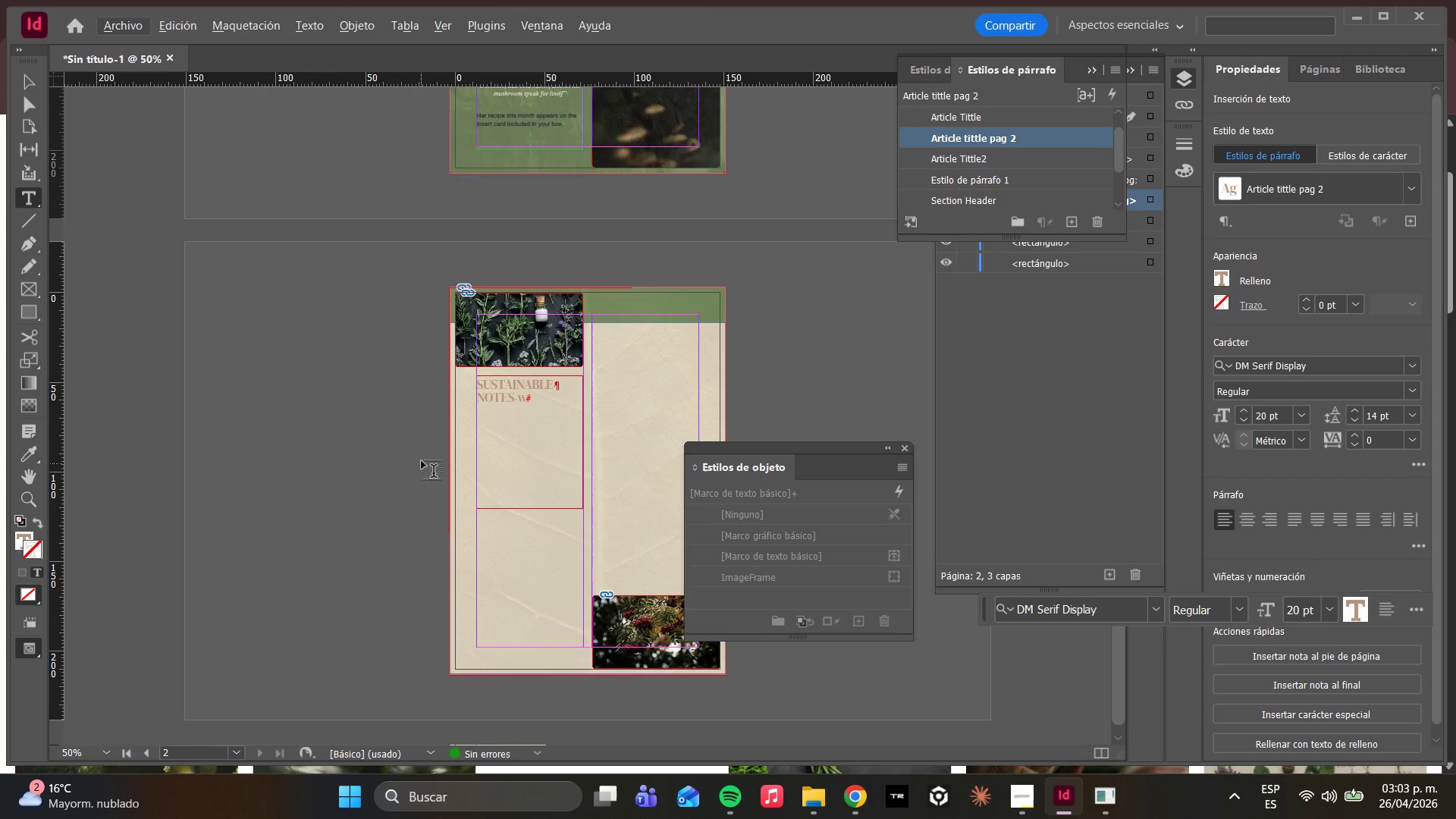 
key(Backspace)
 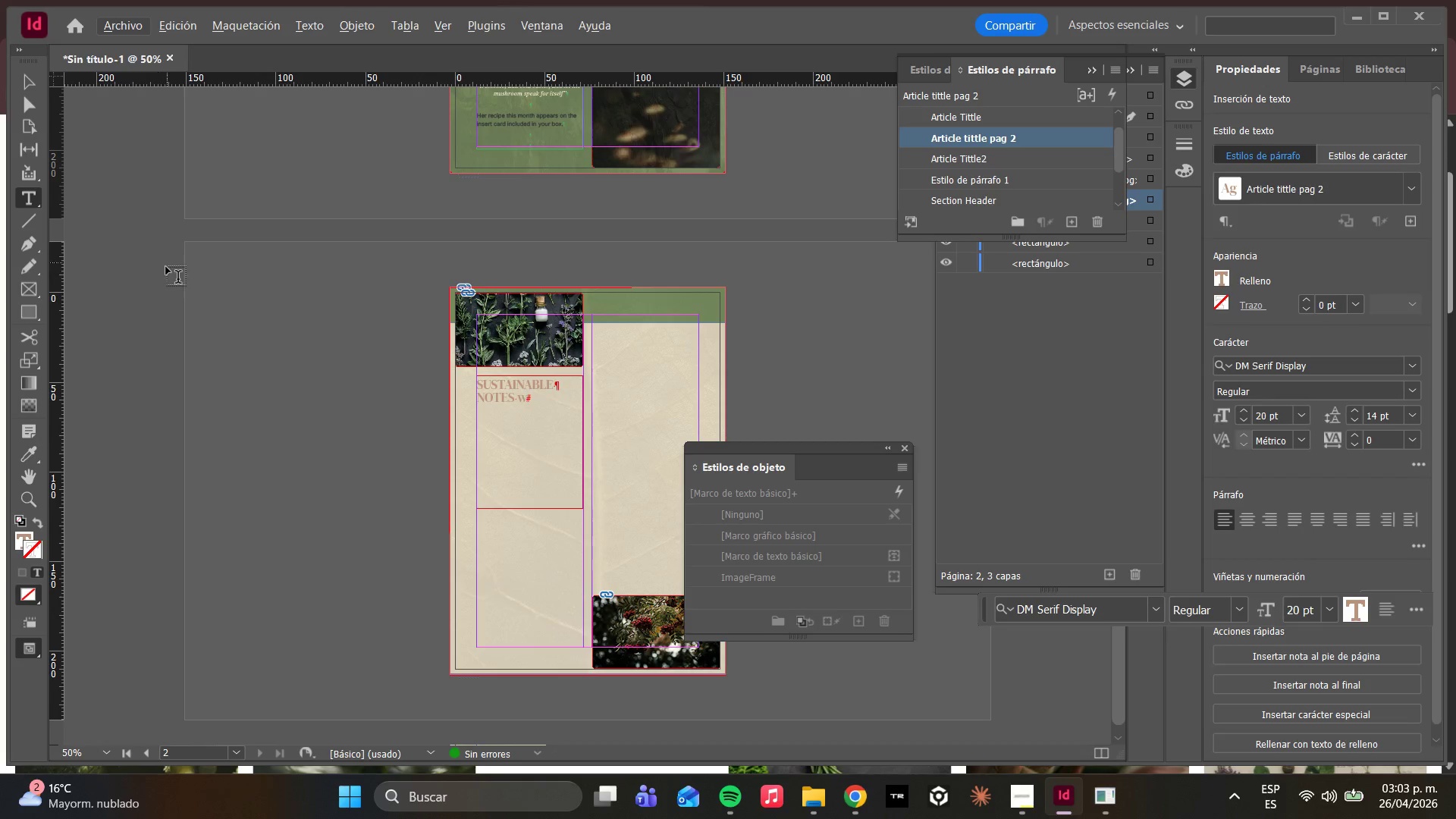 
key(Backspace)
 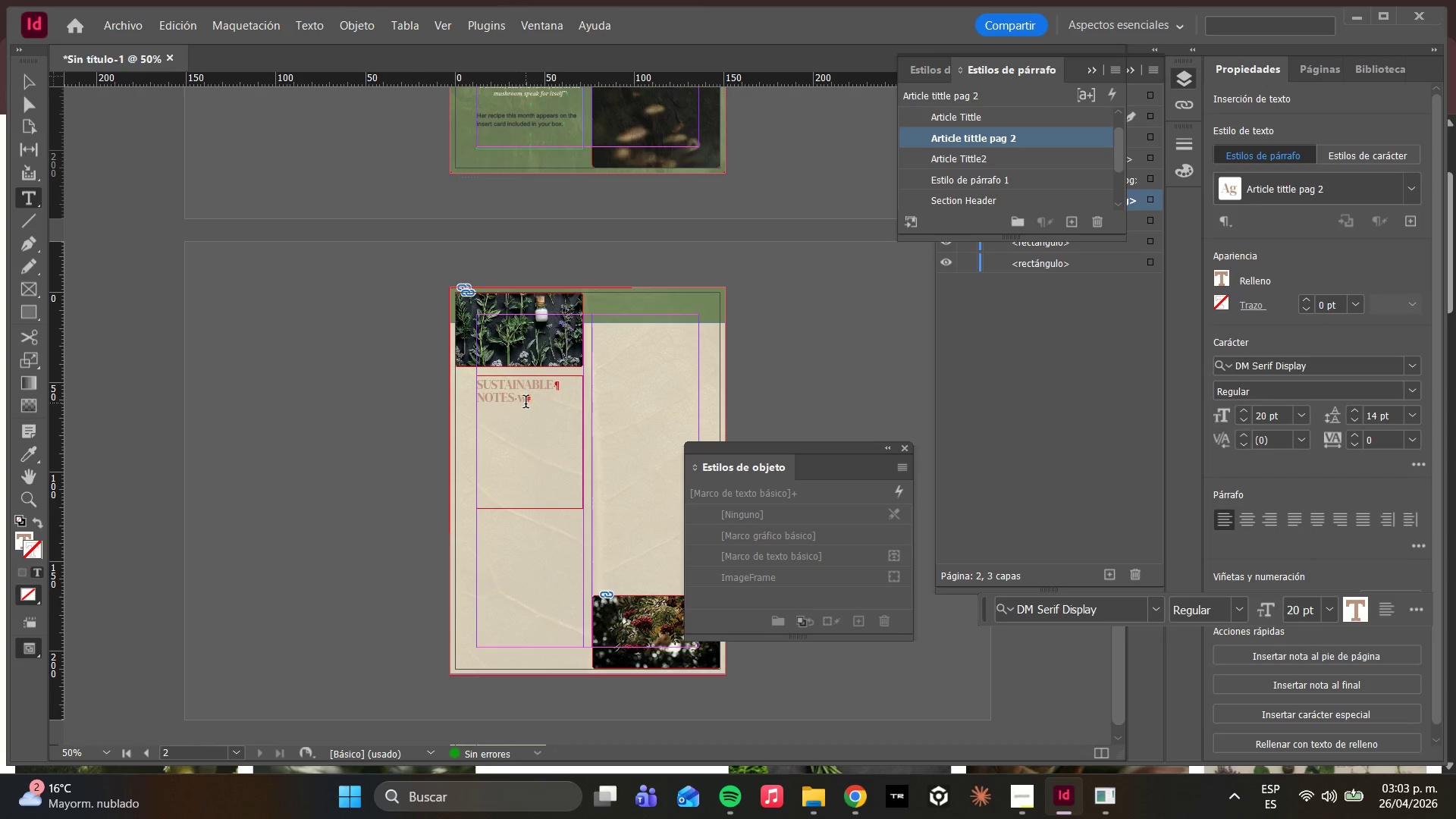 
left_click([529, 405])
 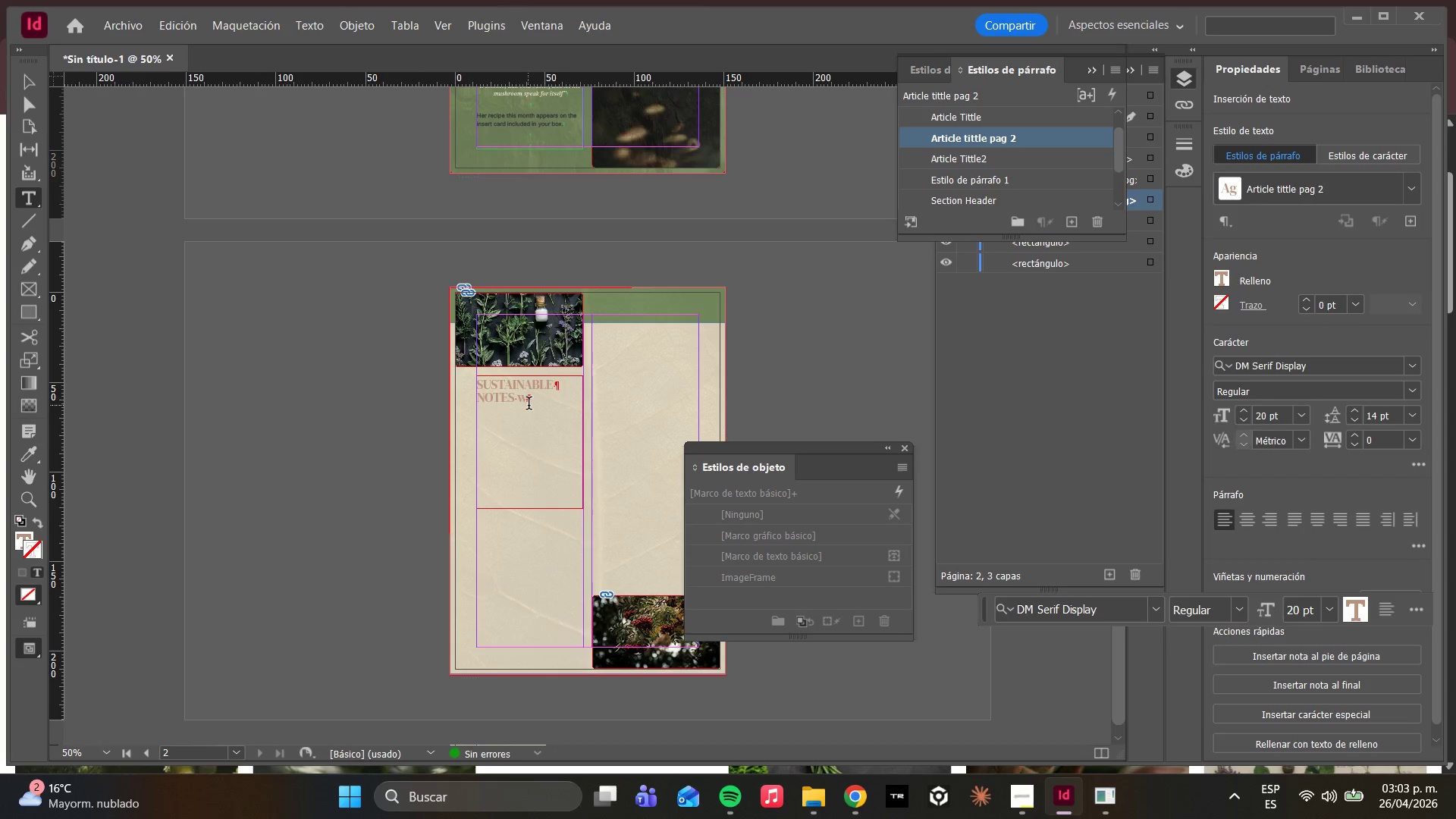 
key(Backspace)
 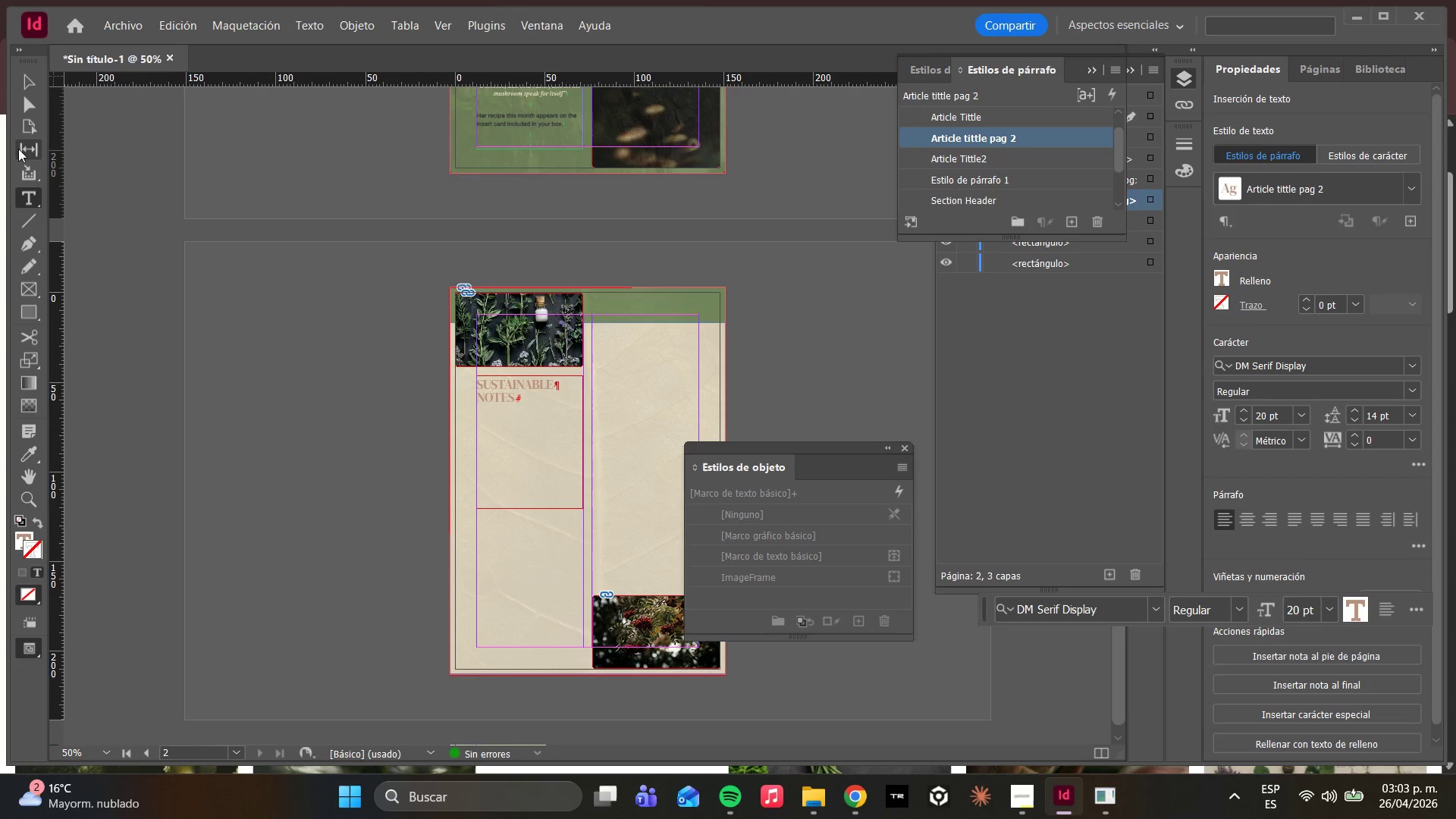 
left_click([19, 108])
 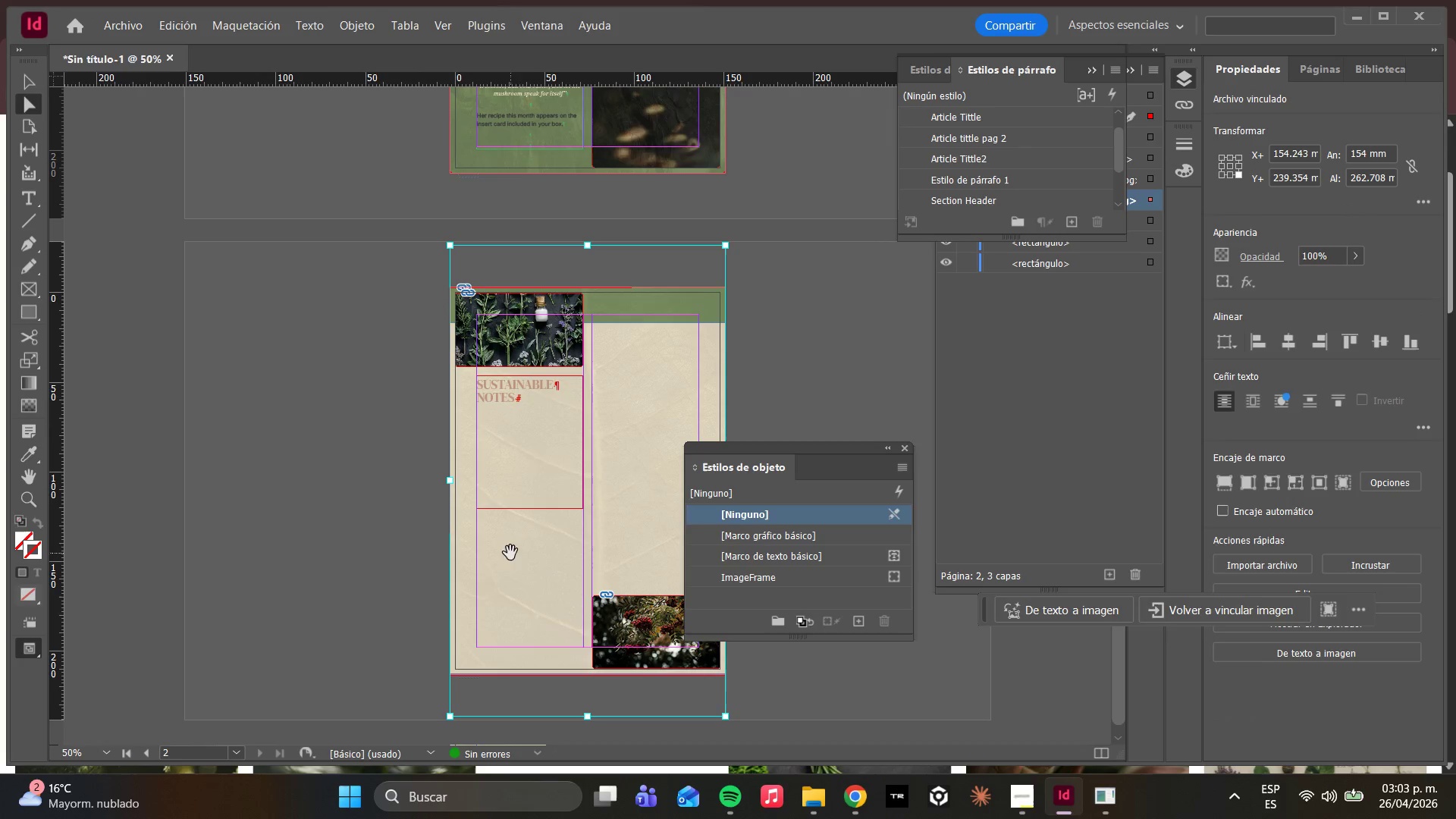 
scroll: coordinate [563, 469], scroll_direction: up, amount: 3.0
 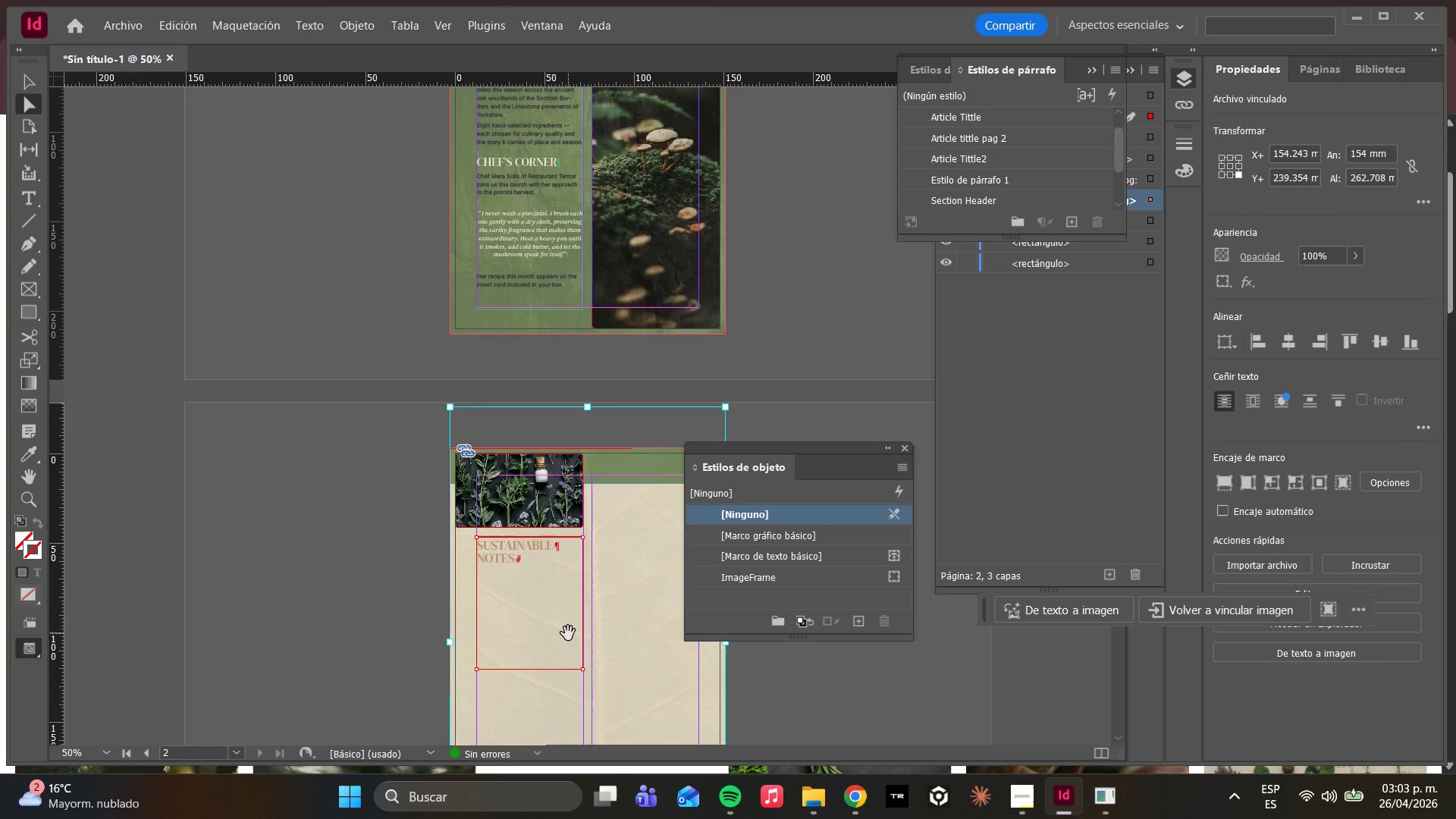 
scroll: coordinate [568, 635], scroll_direction: down, amount: 1.0
 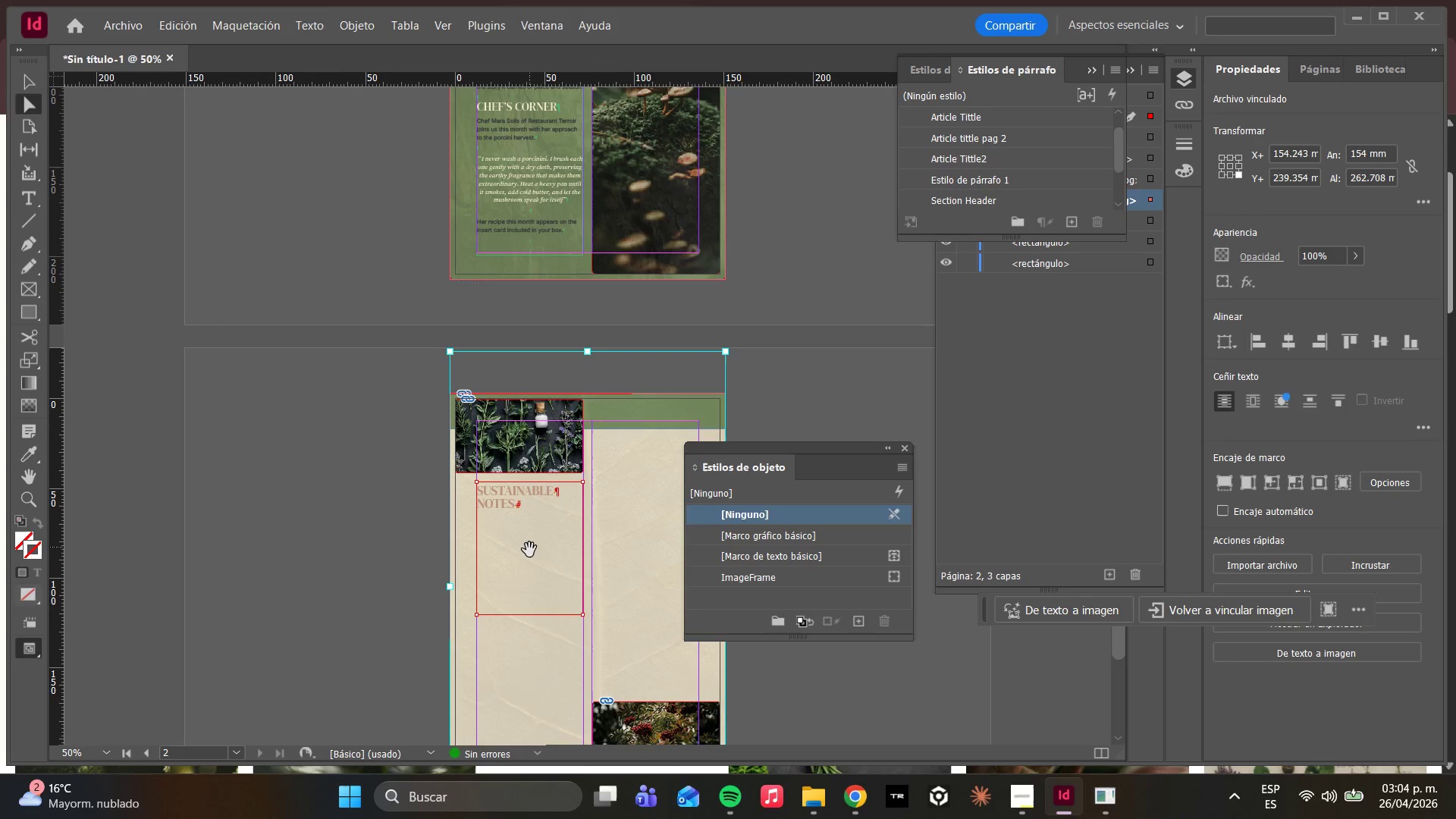 
left_click([529, 550])
 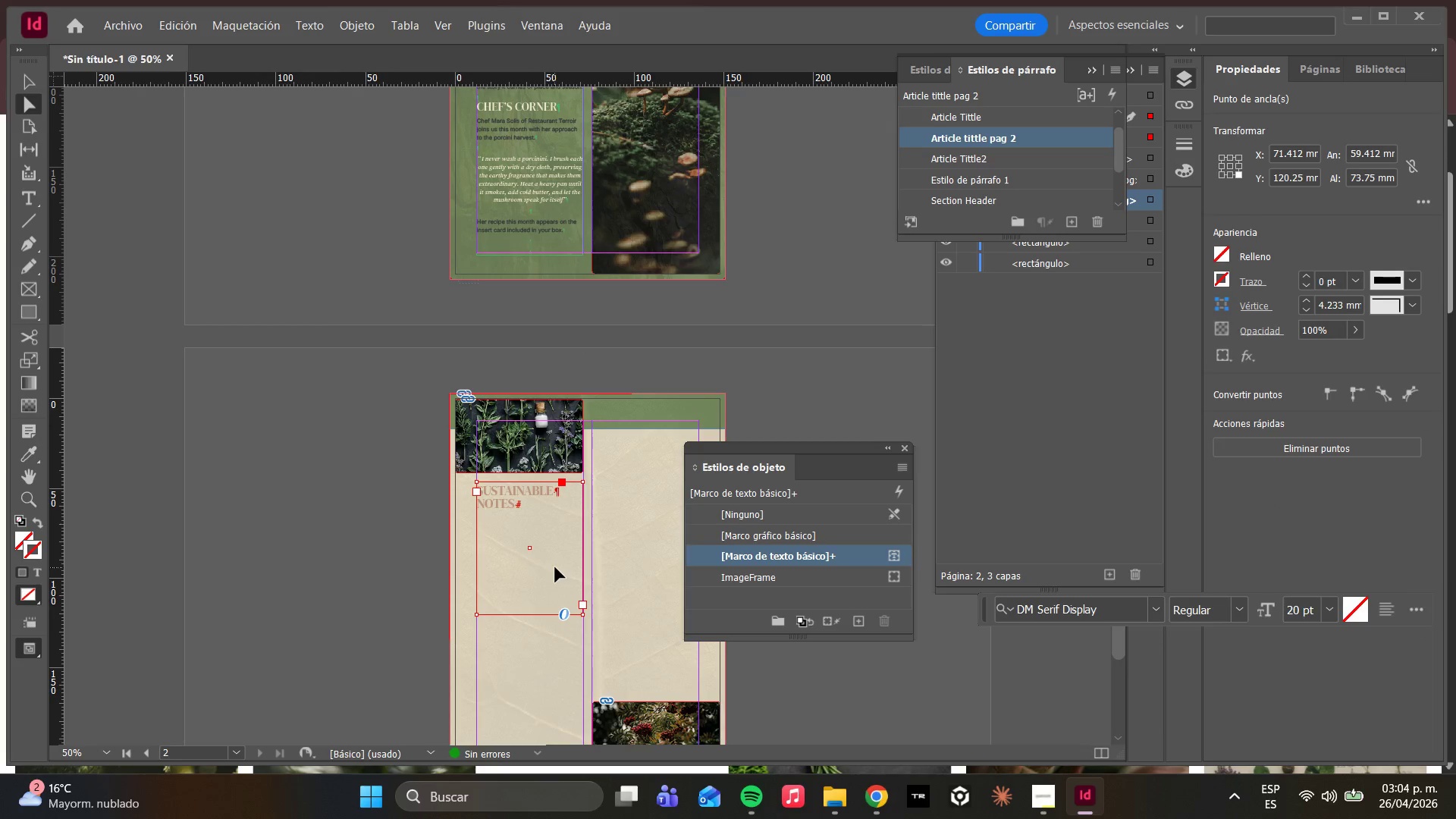 
key(W)
 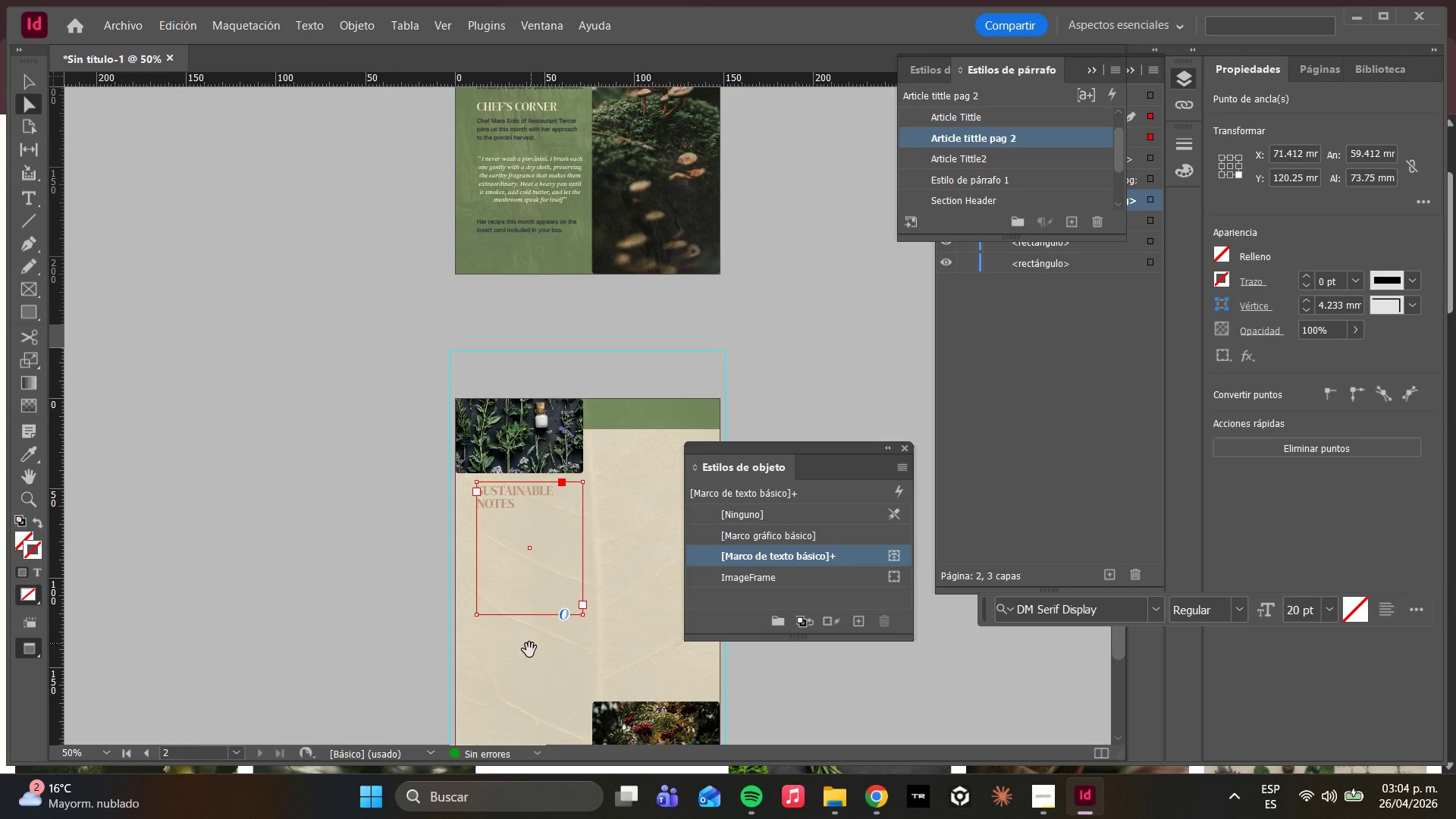 
left_click([530, 658])
 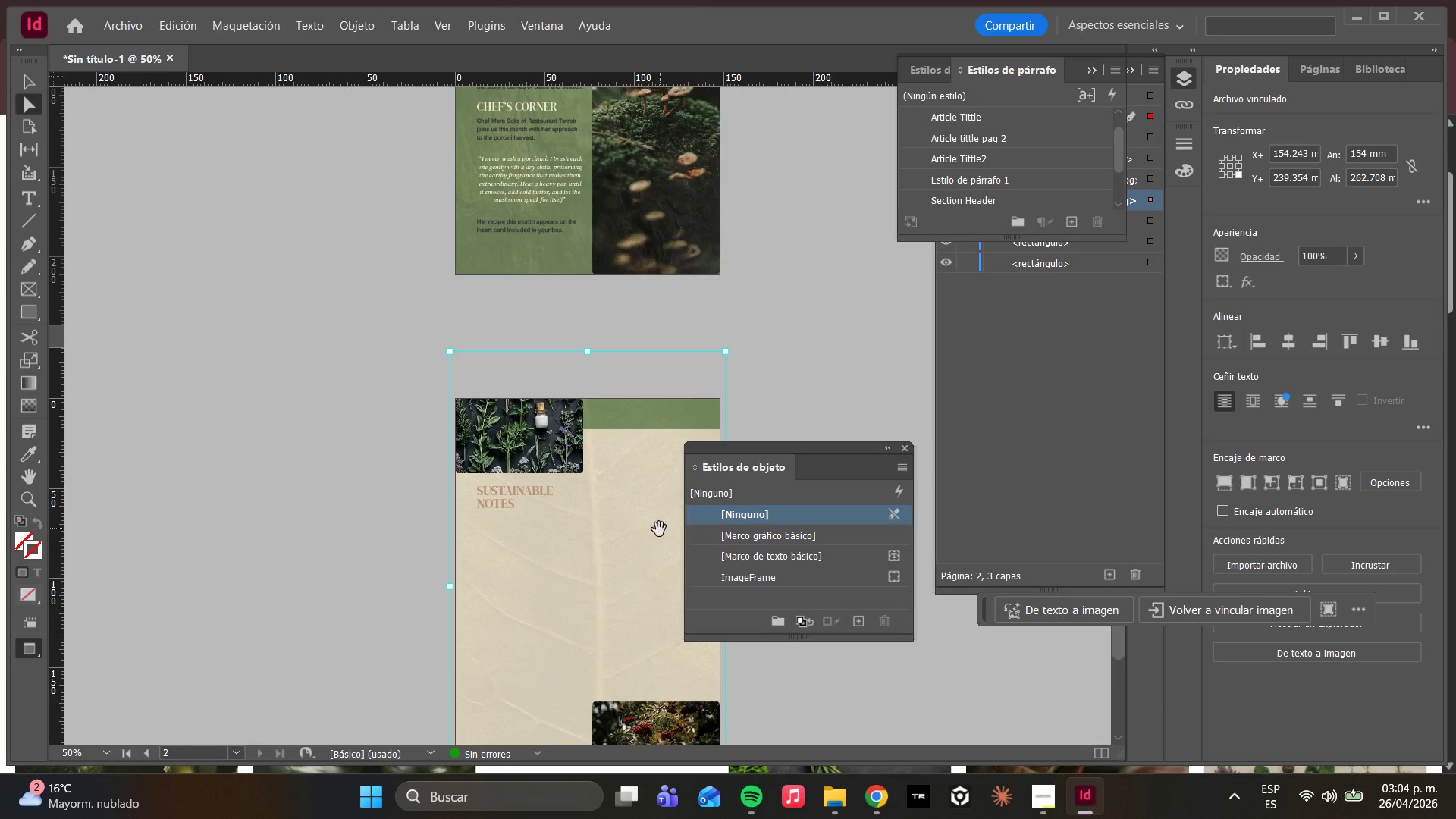 
scroll: coordinate [642, 539], scroll_direction: down, amount: 6.0
 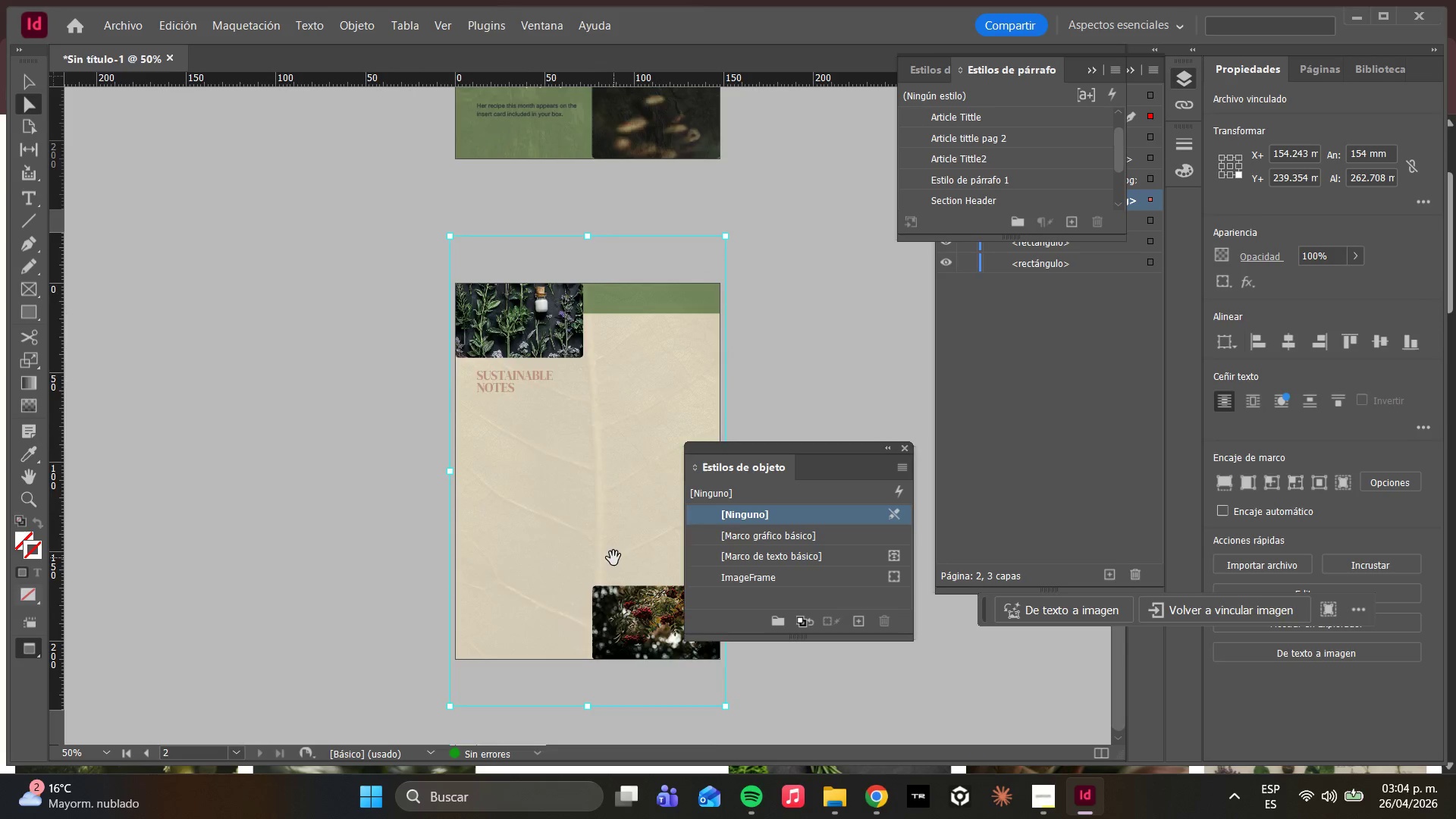 
scroll: coordinate [611, 551], scroll_direction: up, amount: 8.0
 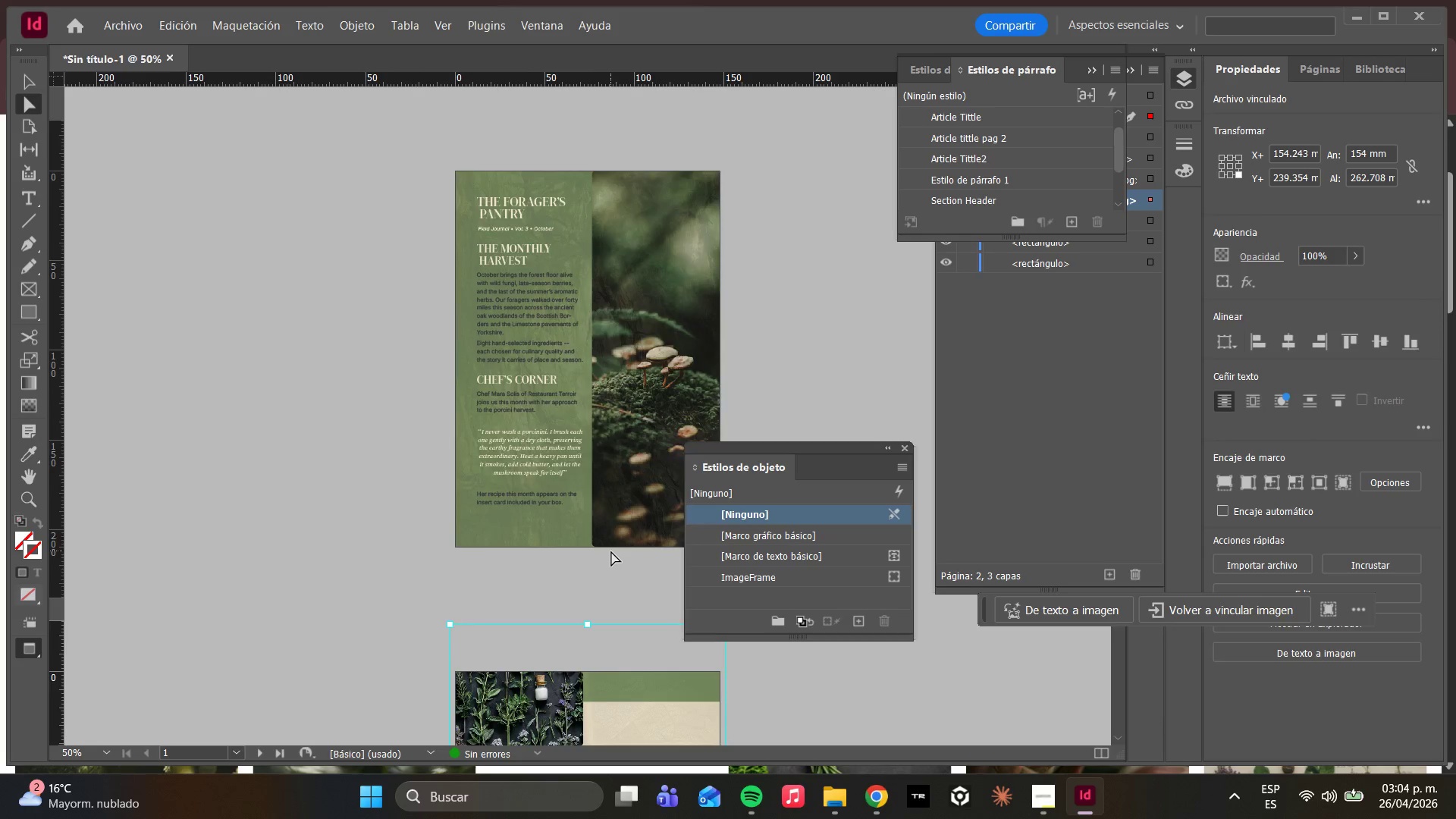 
scroll: coordinate [618, 544], scroll_direction: down, amount: 9.0
 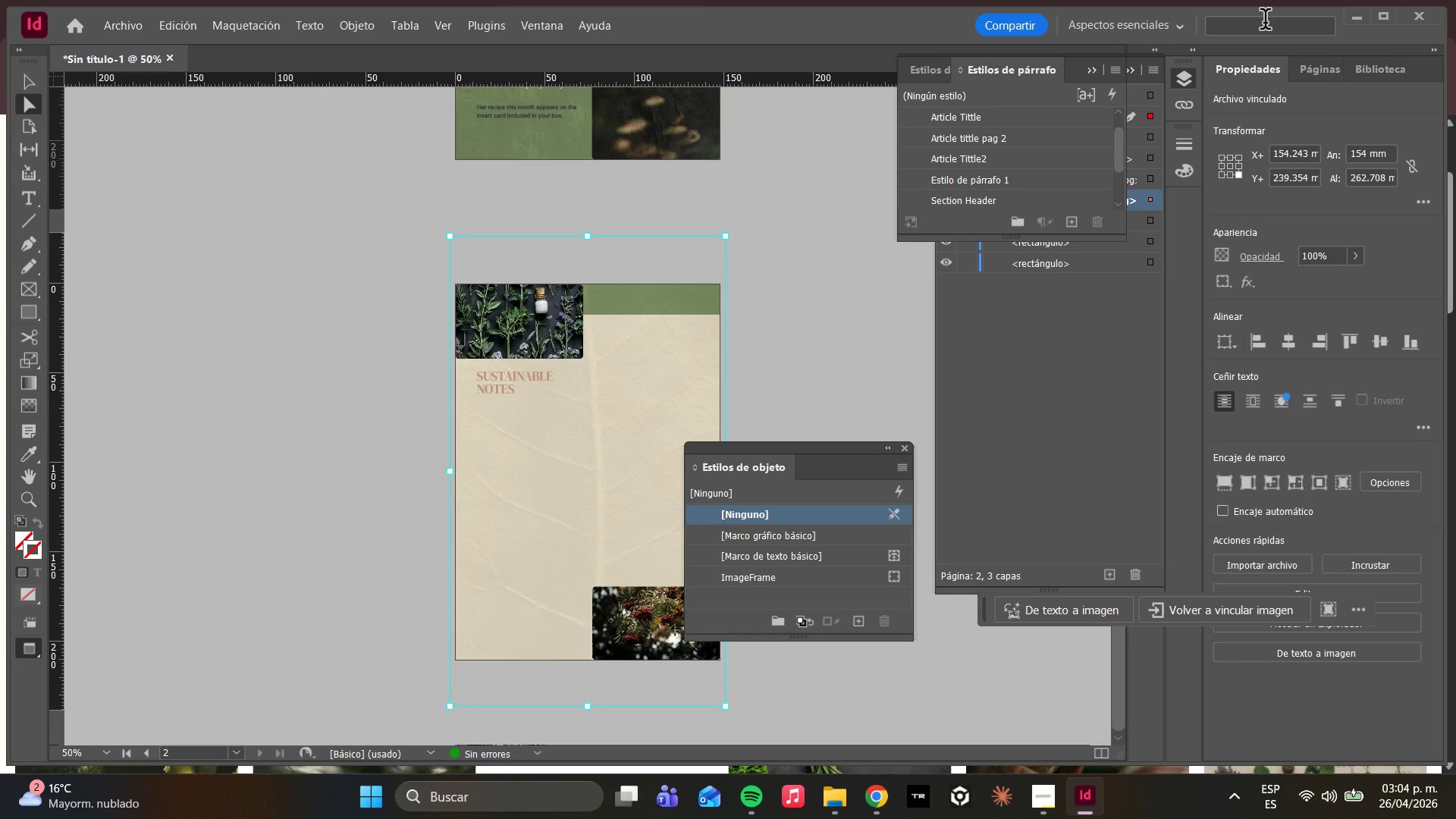 
left_click([1302, 70])
 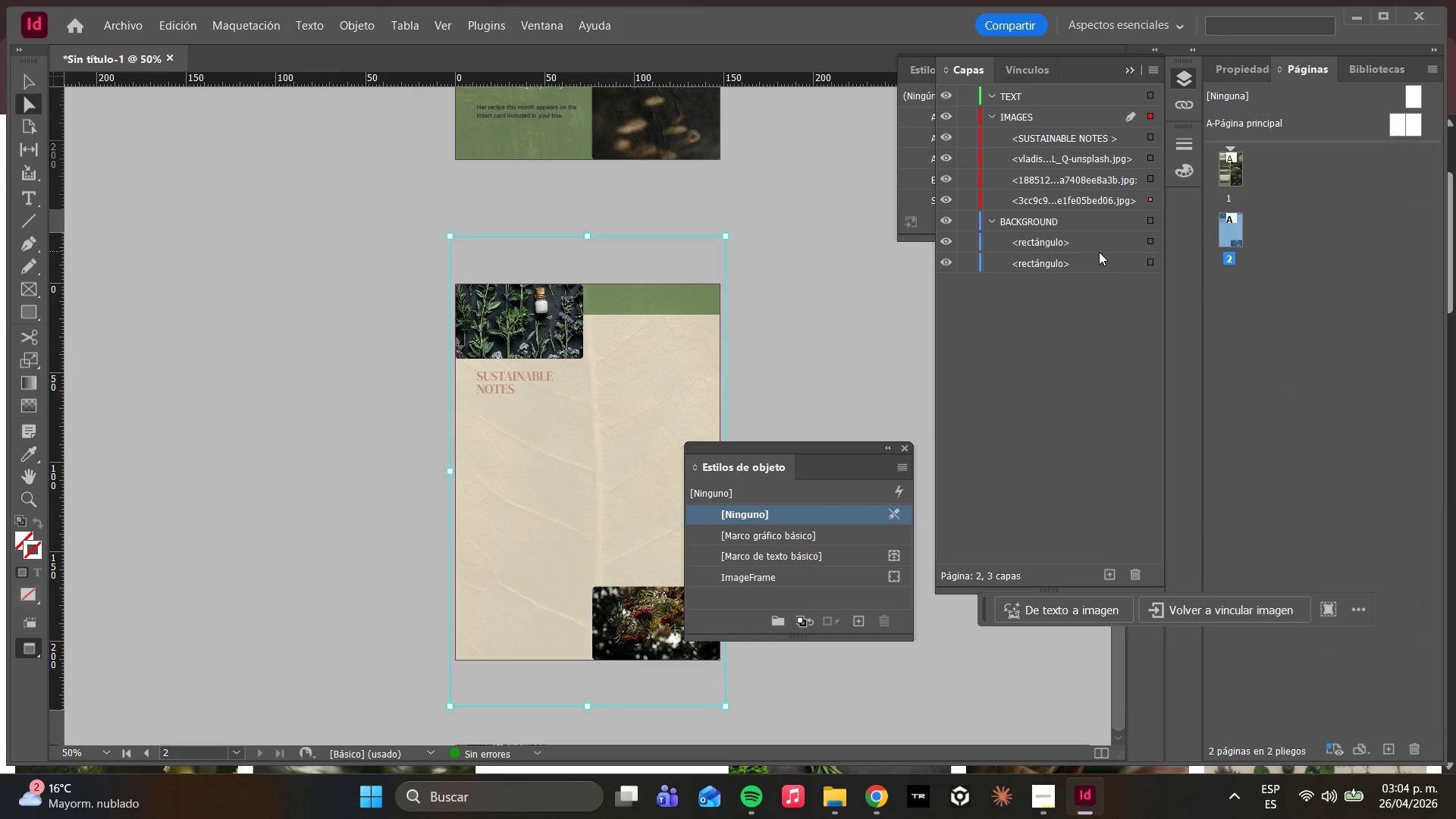 
double_click([1072, 262])
 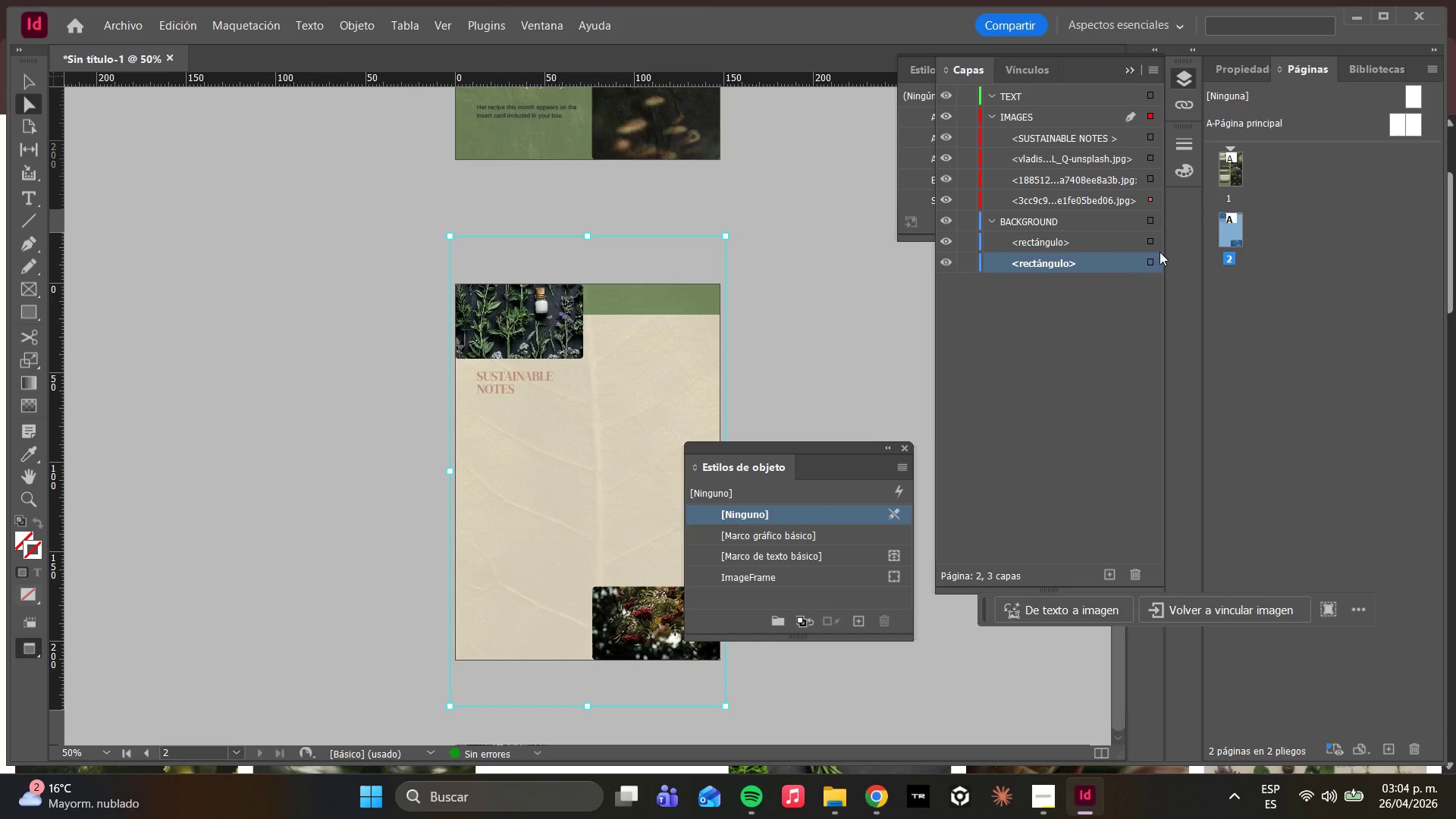 
mouse_move([1144, 262])
 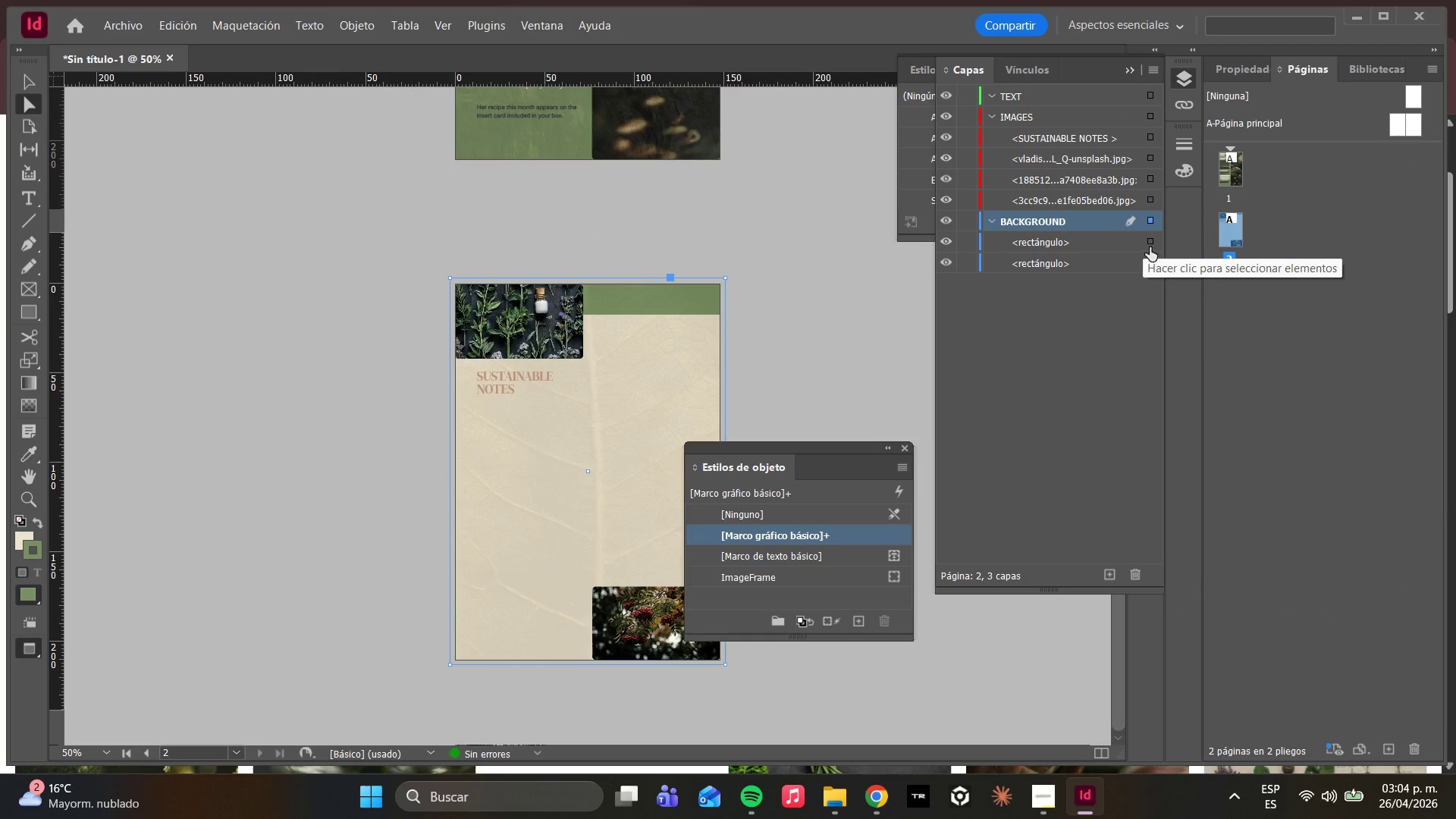 
left_click([1150, 247])
 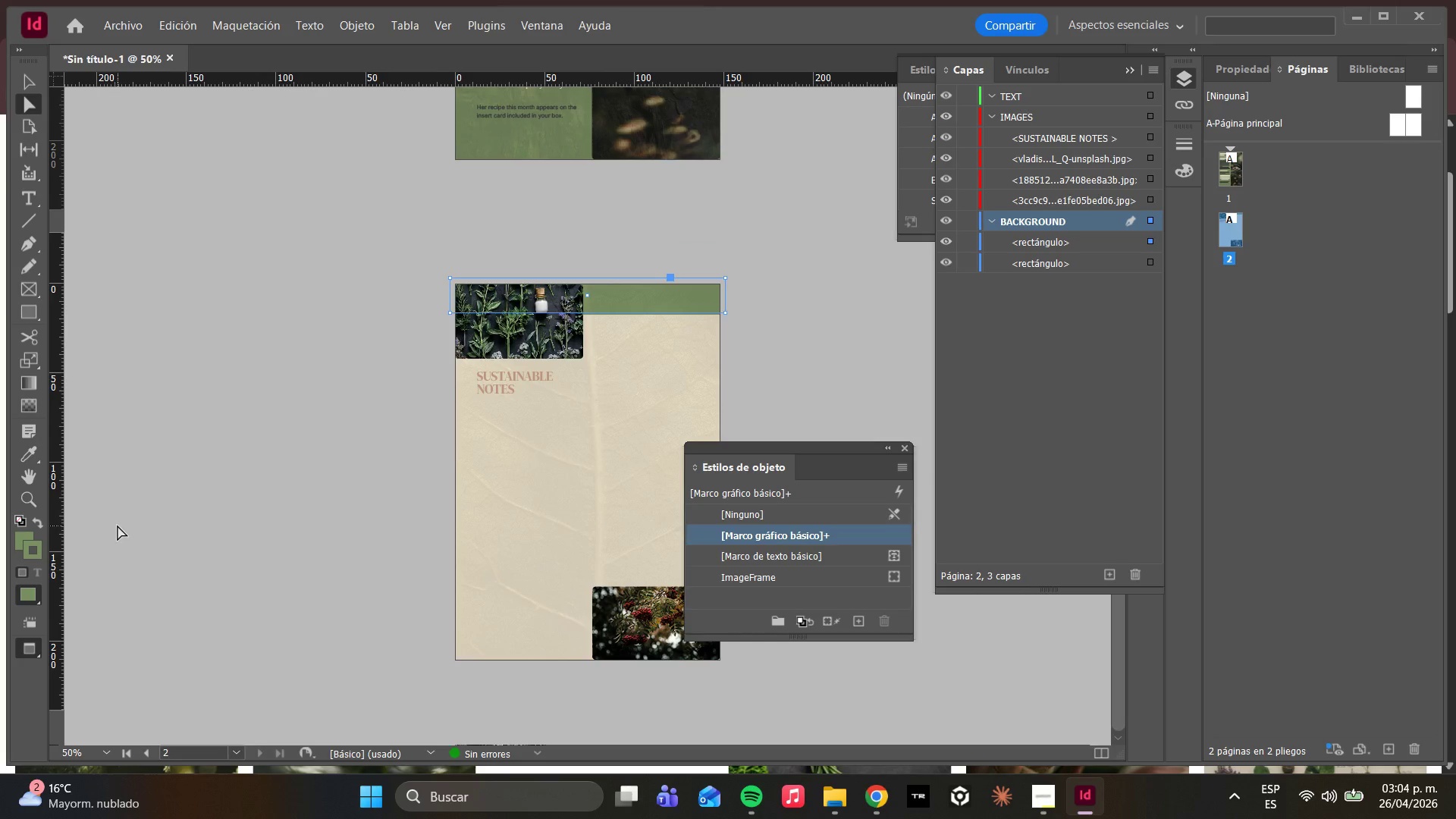 
wait(11.66)
 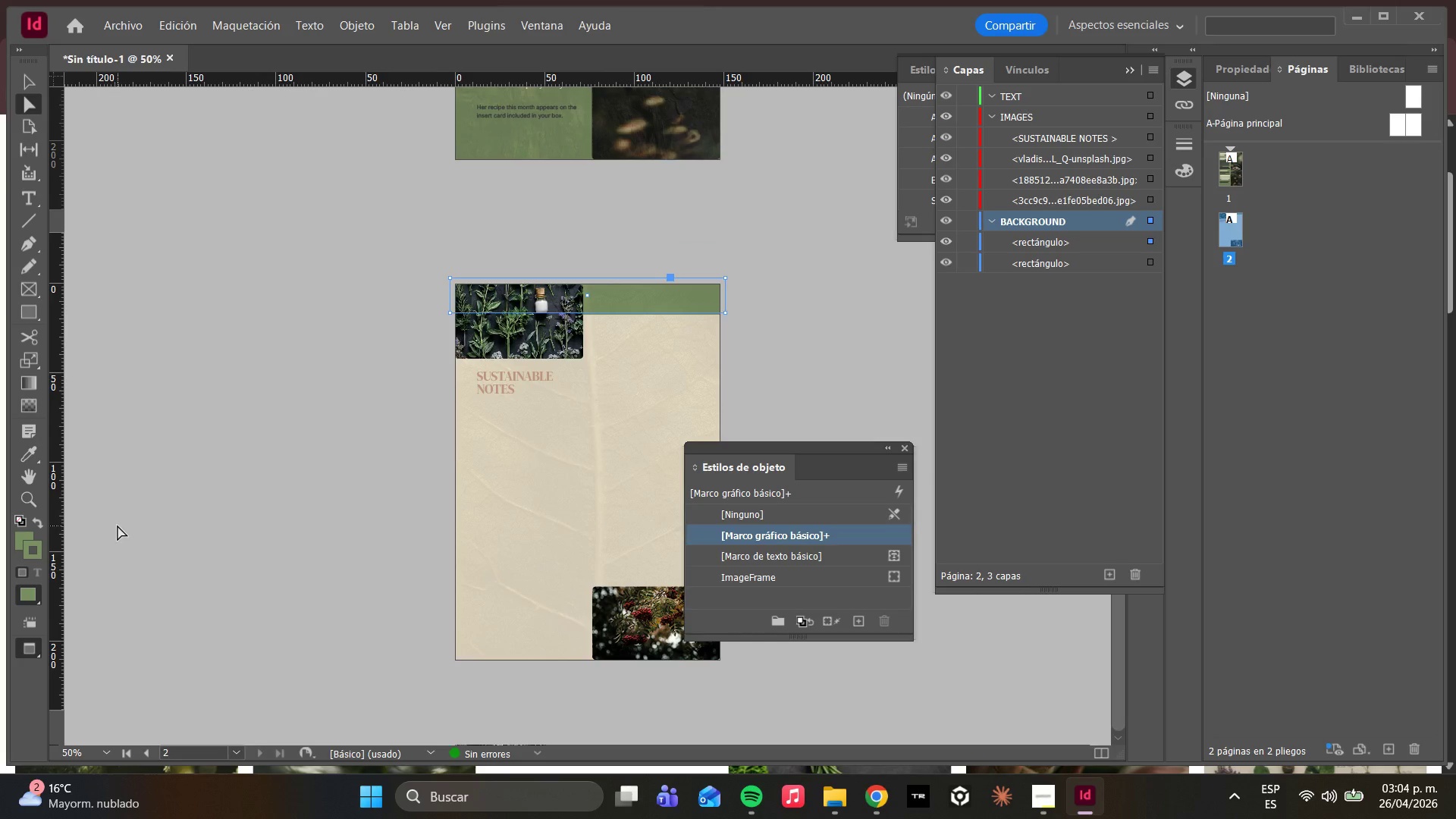 
hold_key(key=AltLeft, duration=0.45)
scroll: coordinate [513, 380], scroll_direction: up, amount: 2.0
 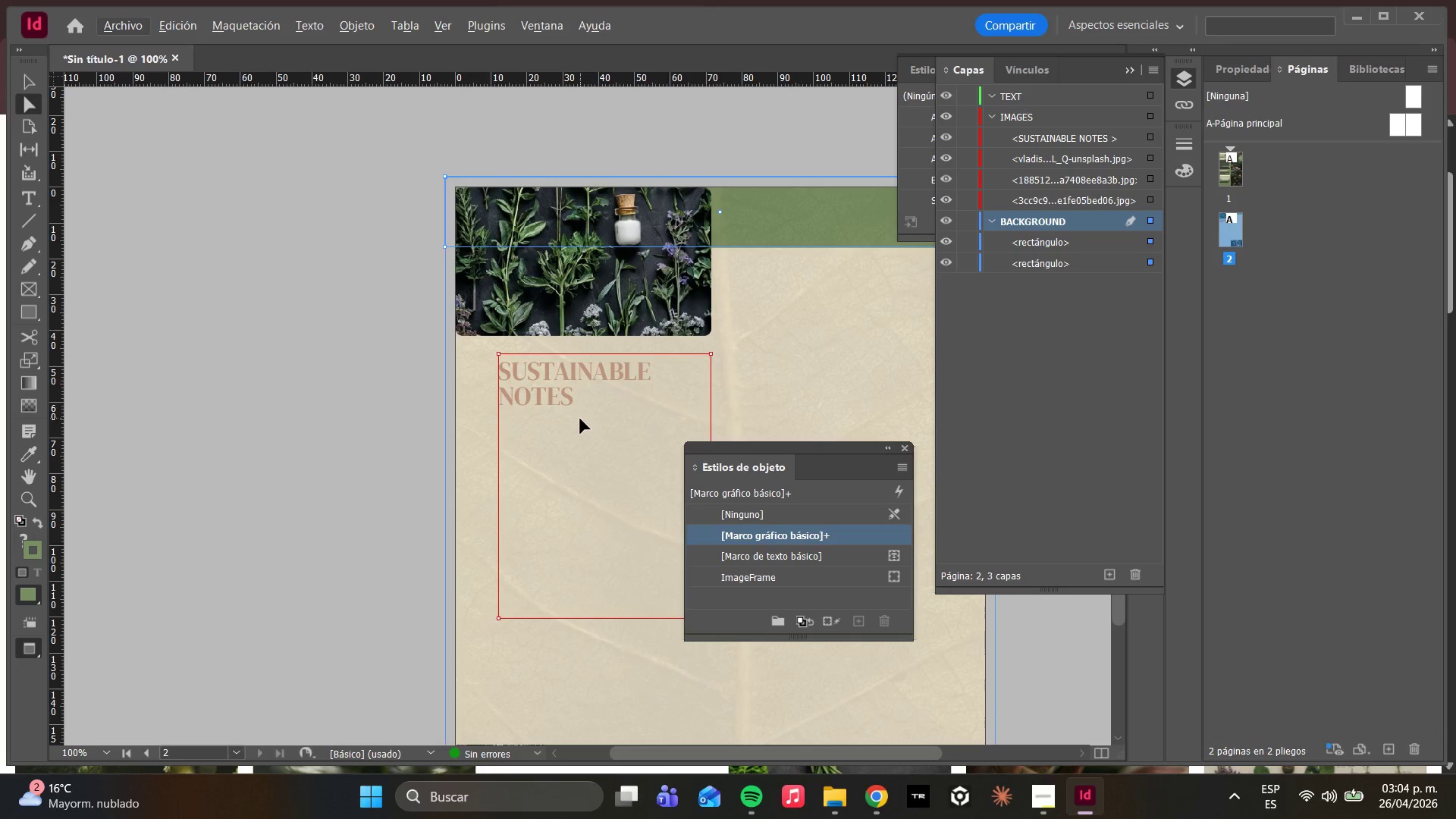 
left_click([580, 419])
 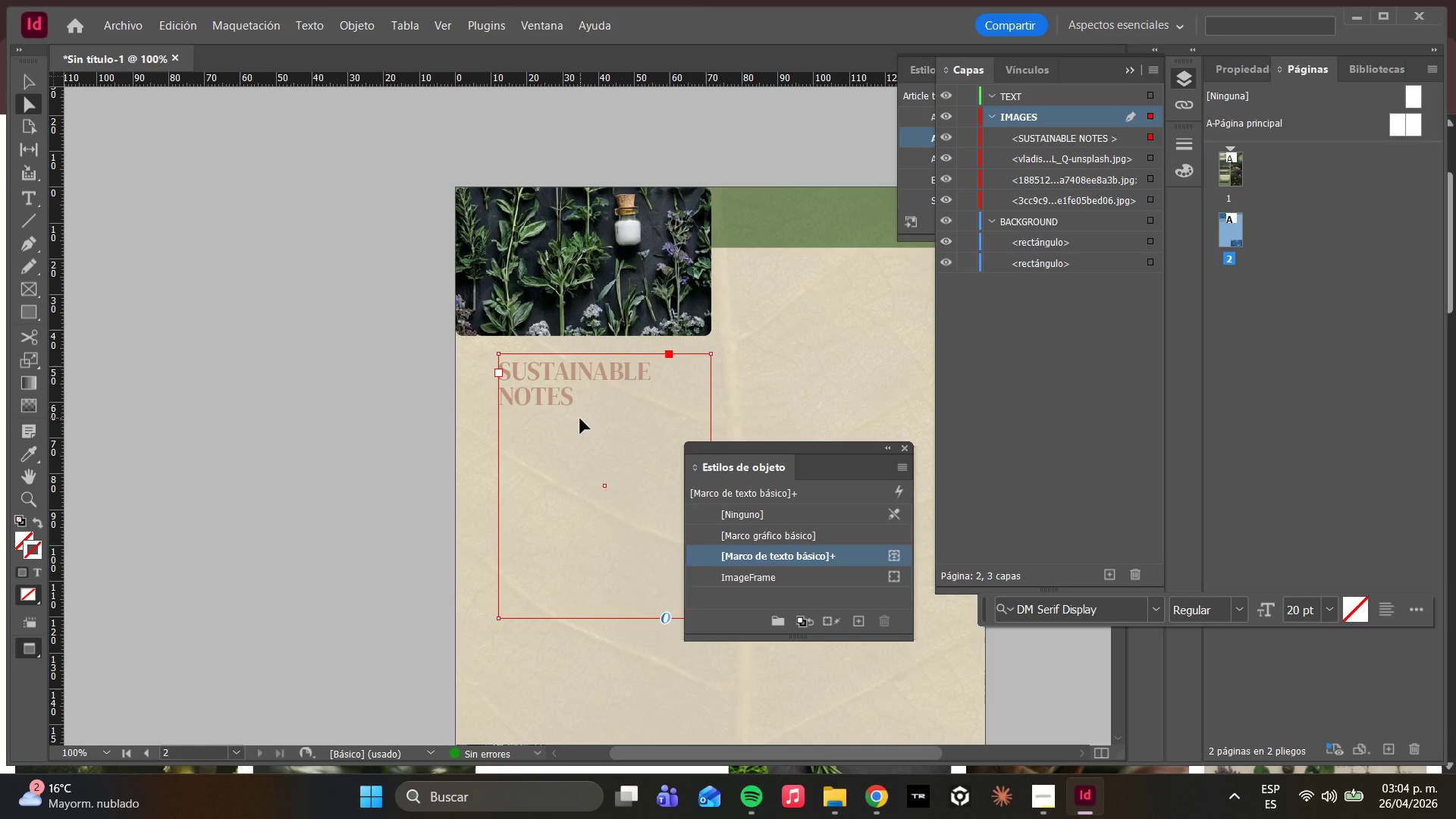 
key(W)
 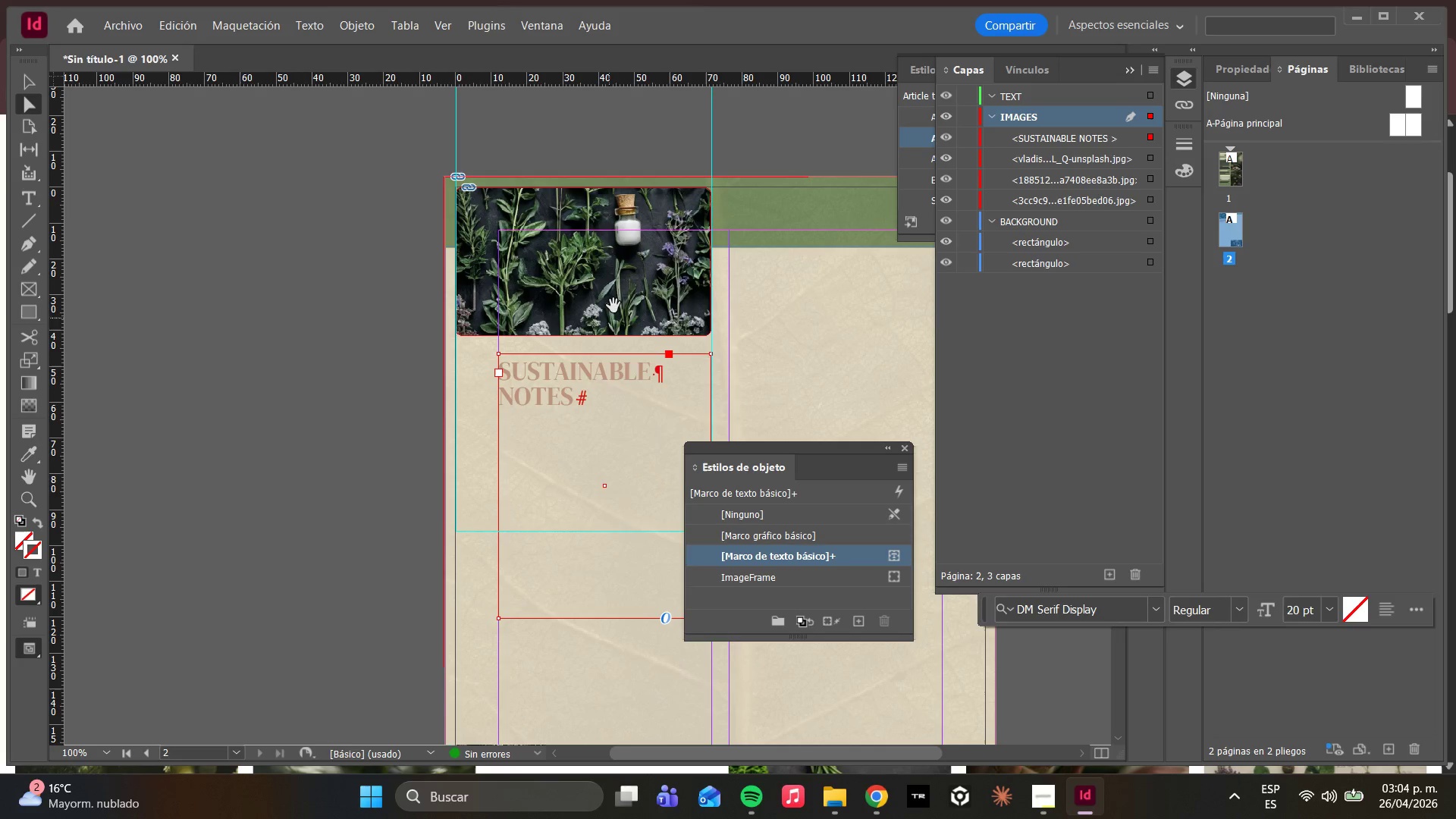 
left_click([618, 297])
 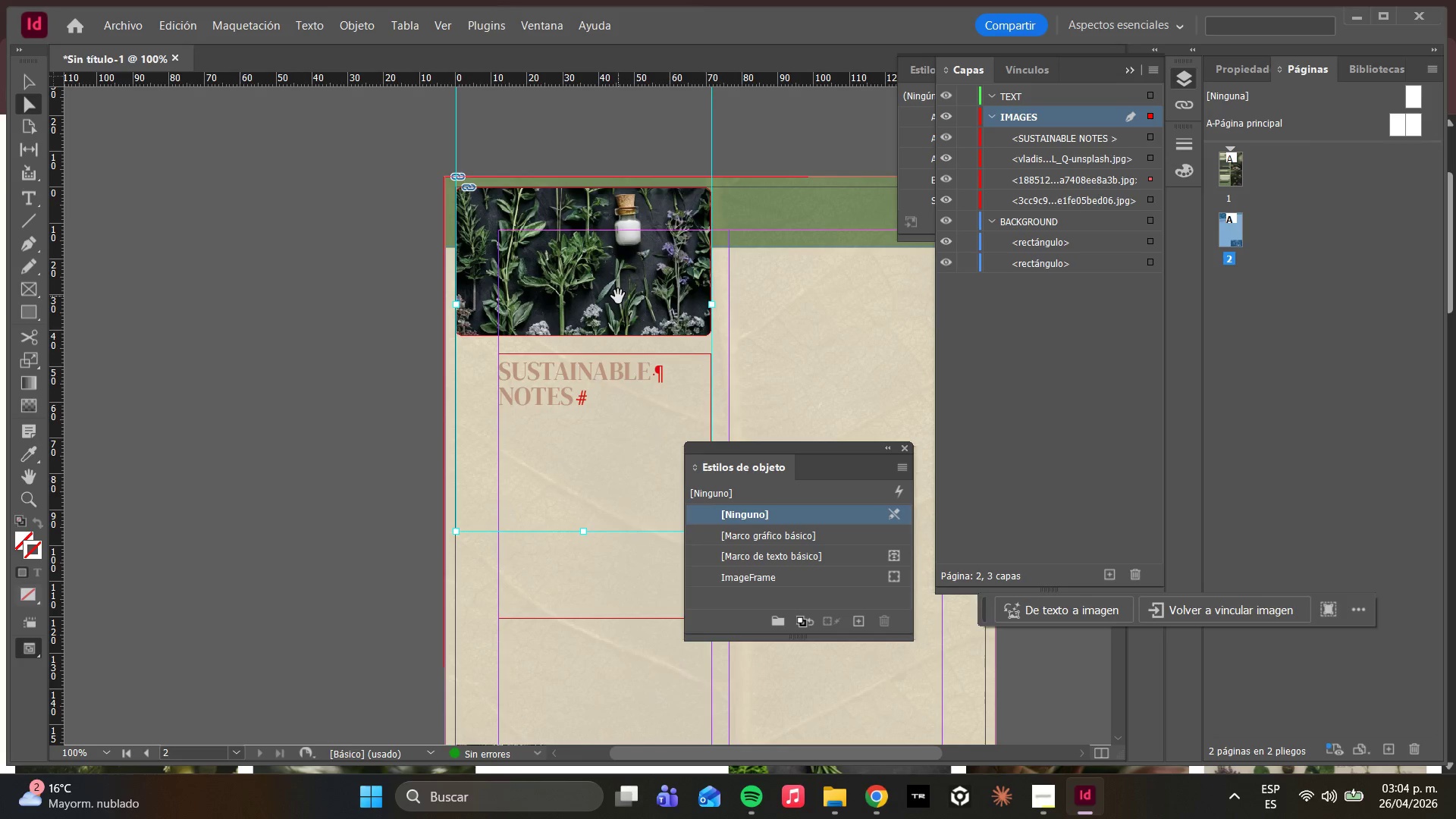 
key(Delete)
 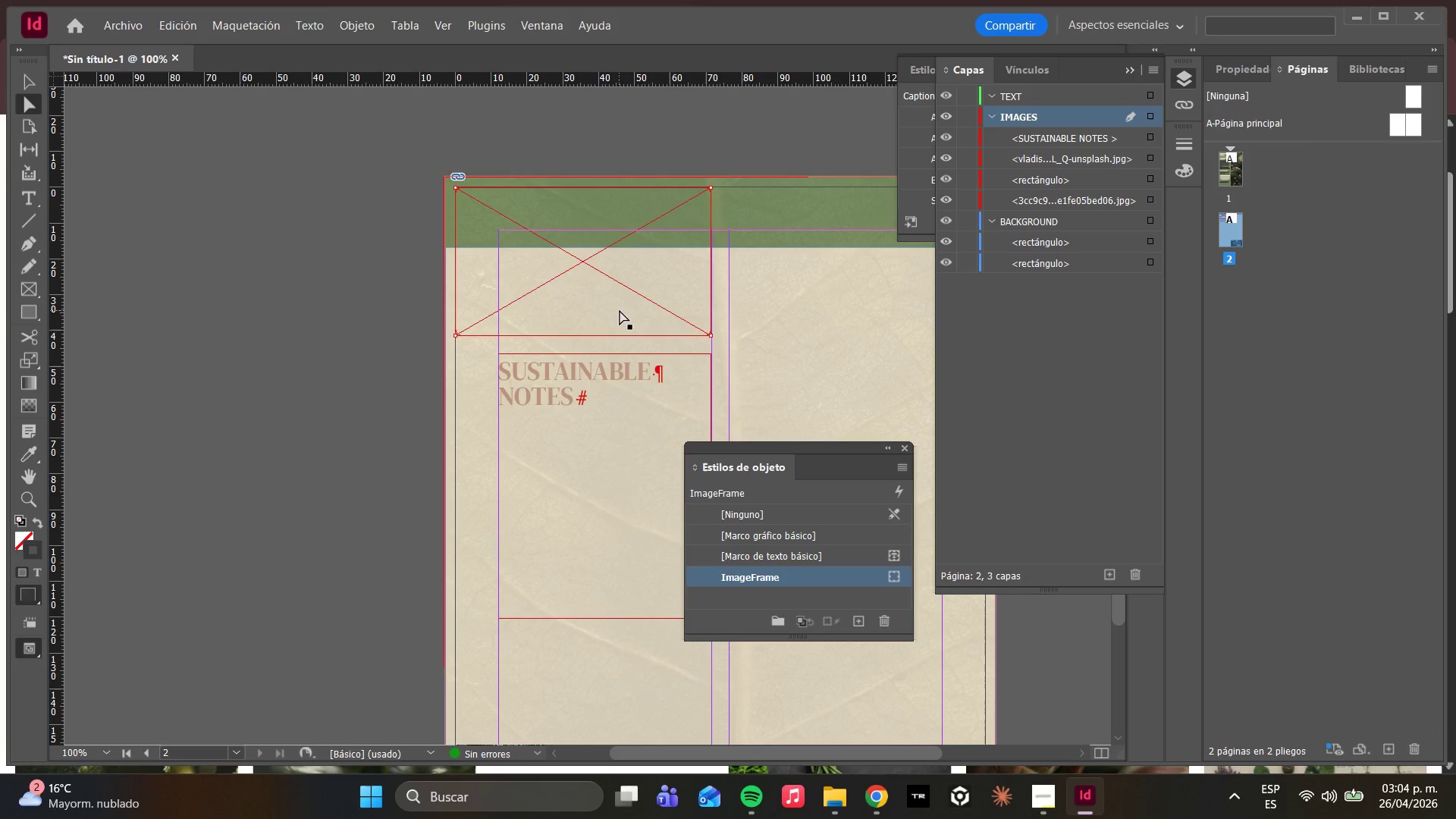 
left_click([622, 296])
 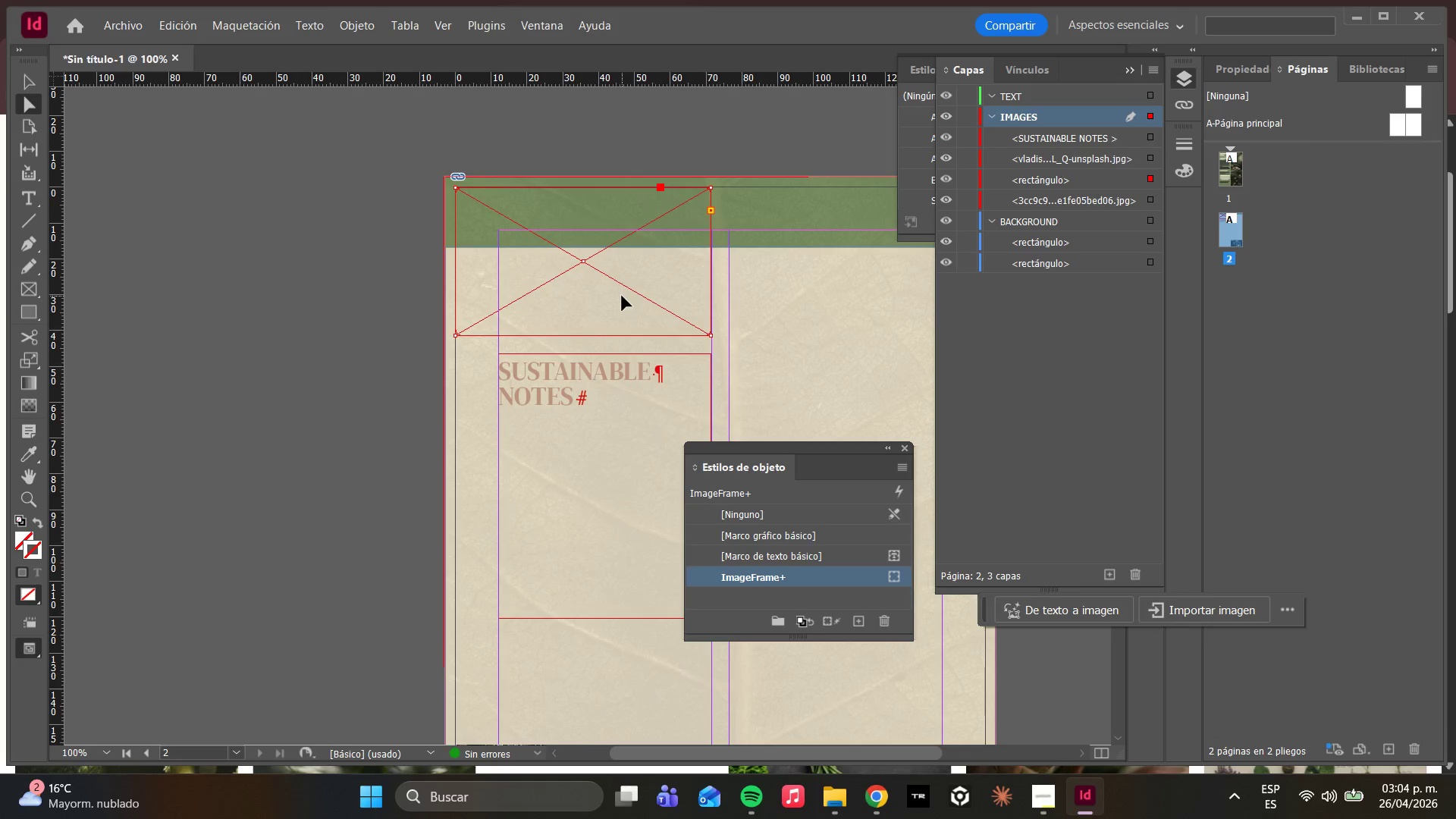 
key(Delete)
 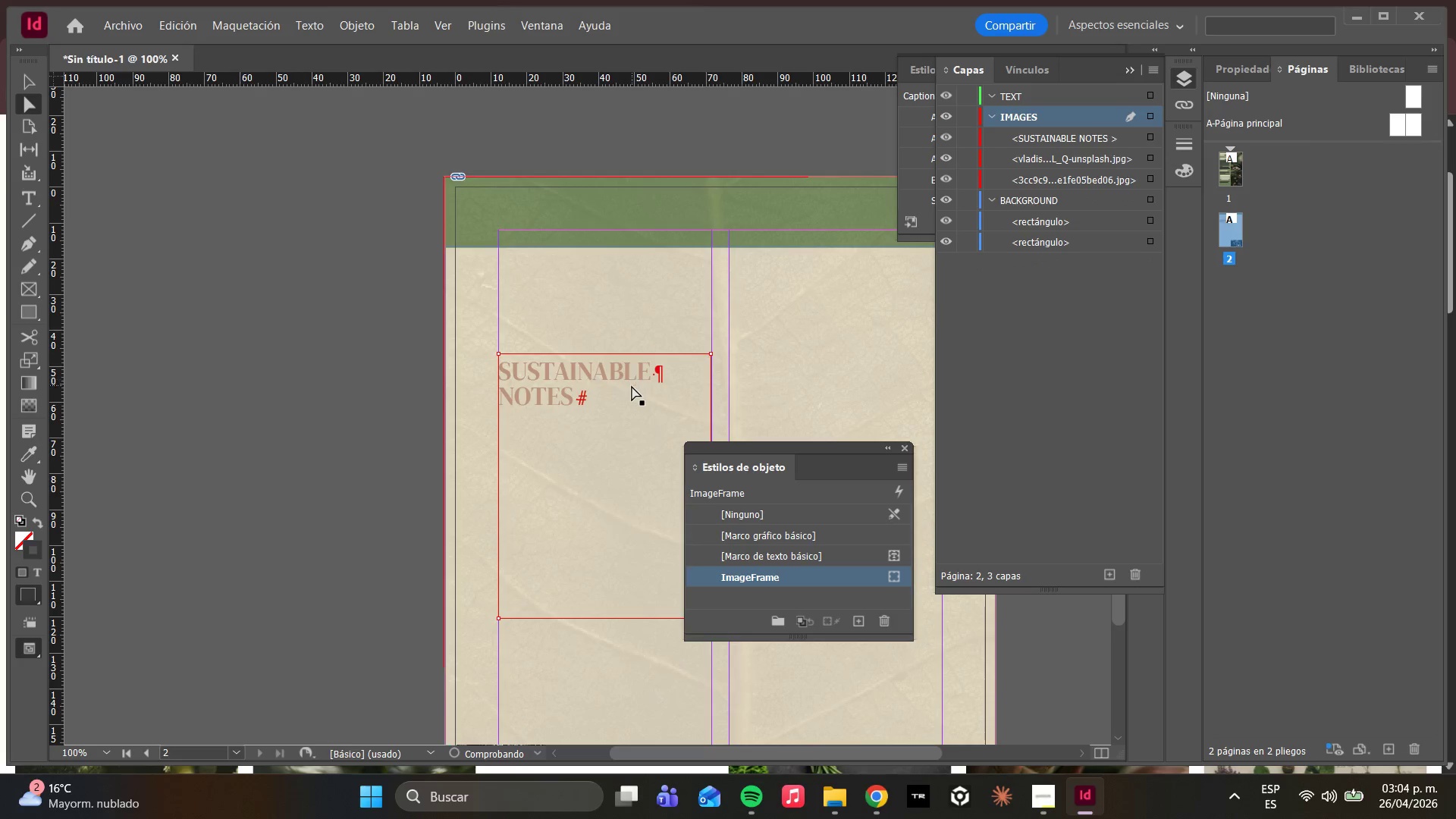 
left_click([632, 388])
 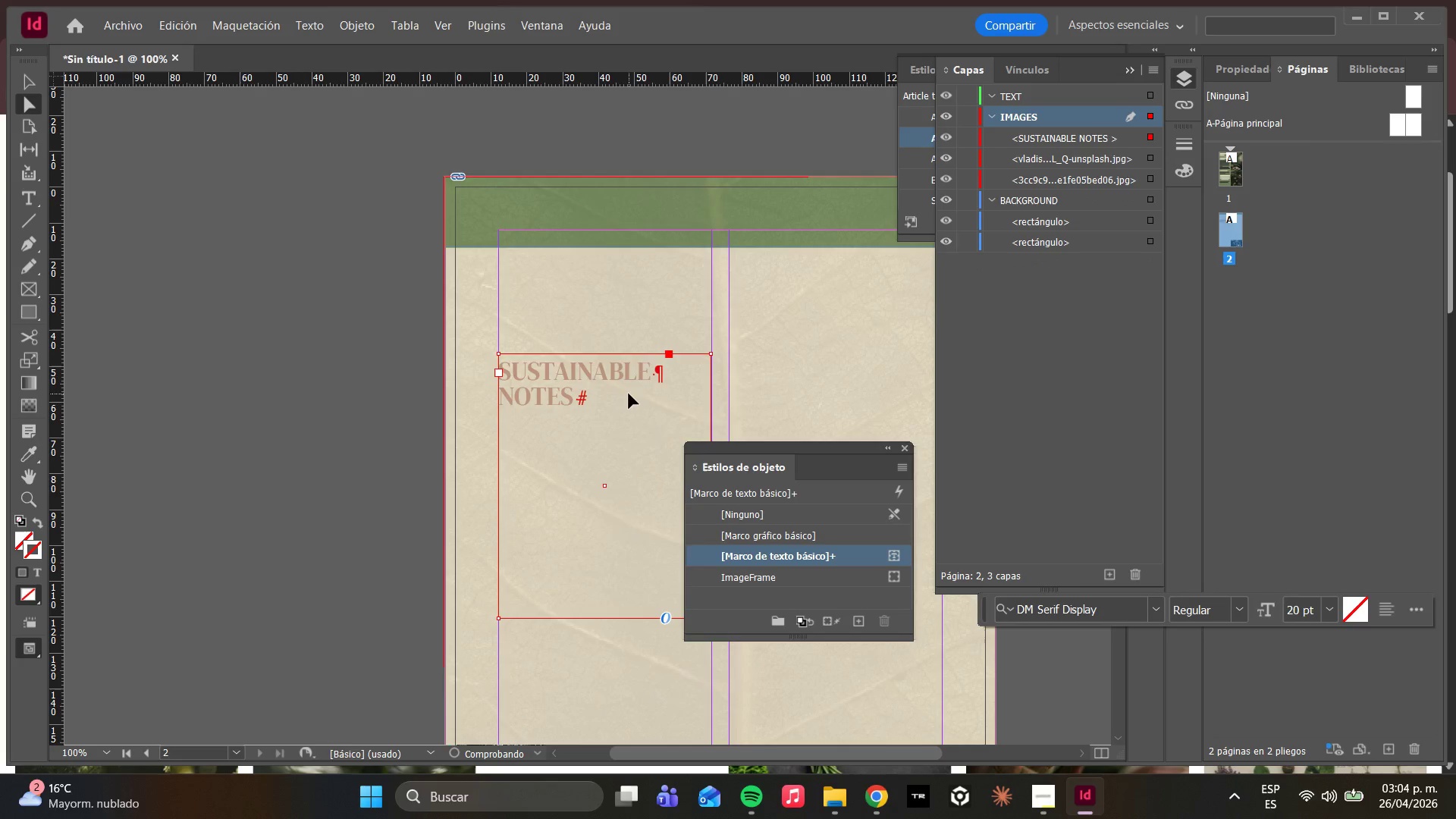 
left_click_drag(start_coordinate=[629, 394], to_coordinate=[632, 511])
 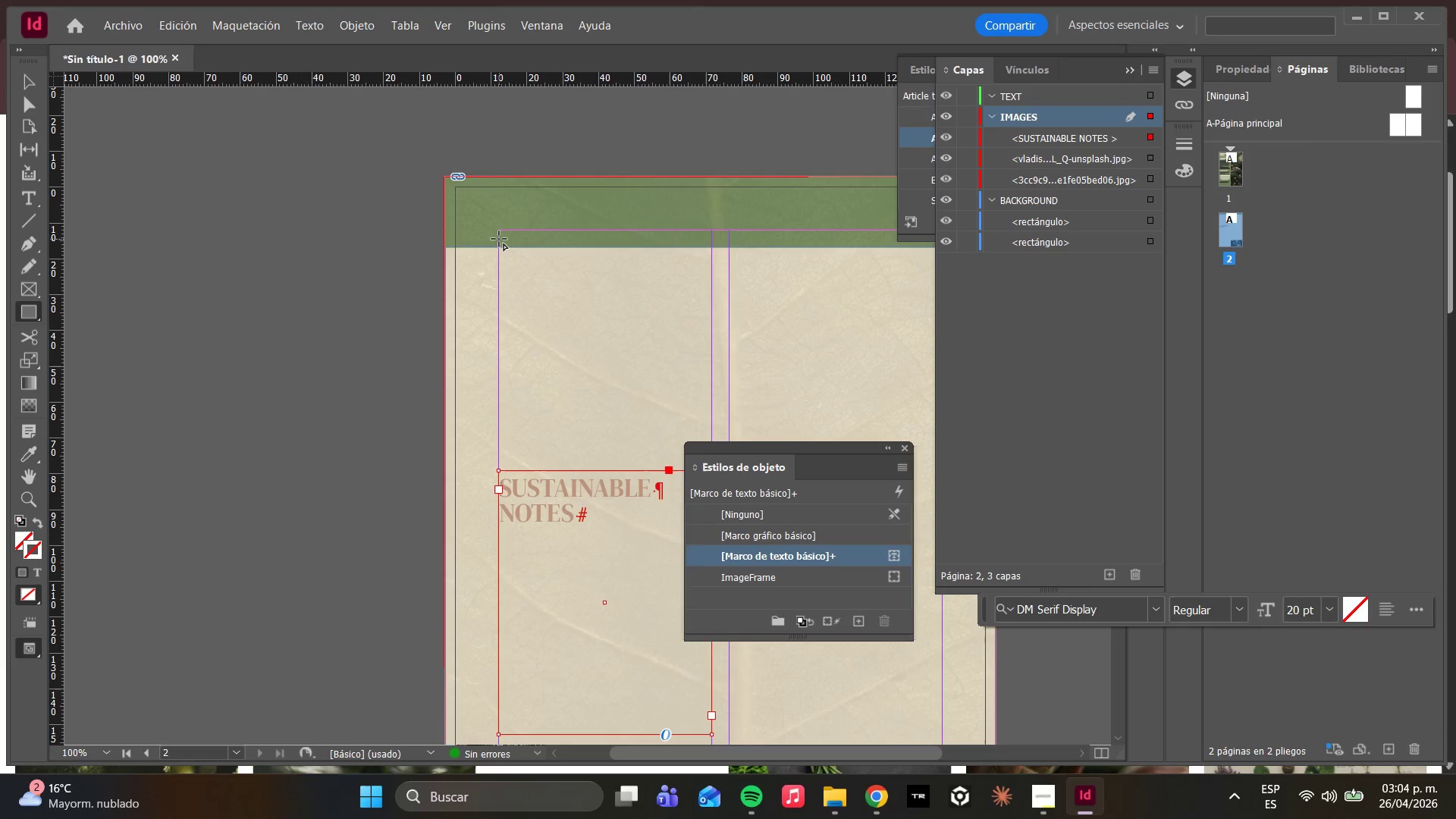 
left_click_drag(start_coordinate=[498, 230], to_coordinate=[710, 391])
 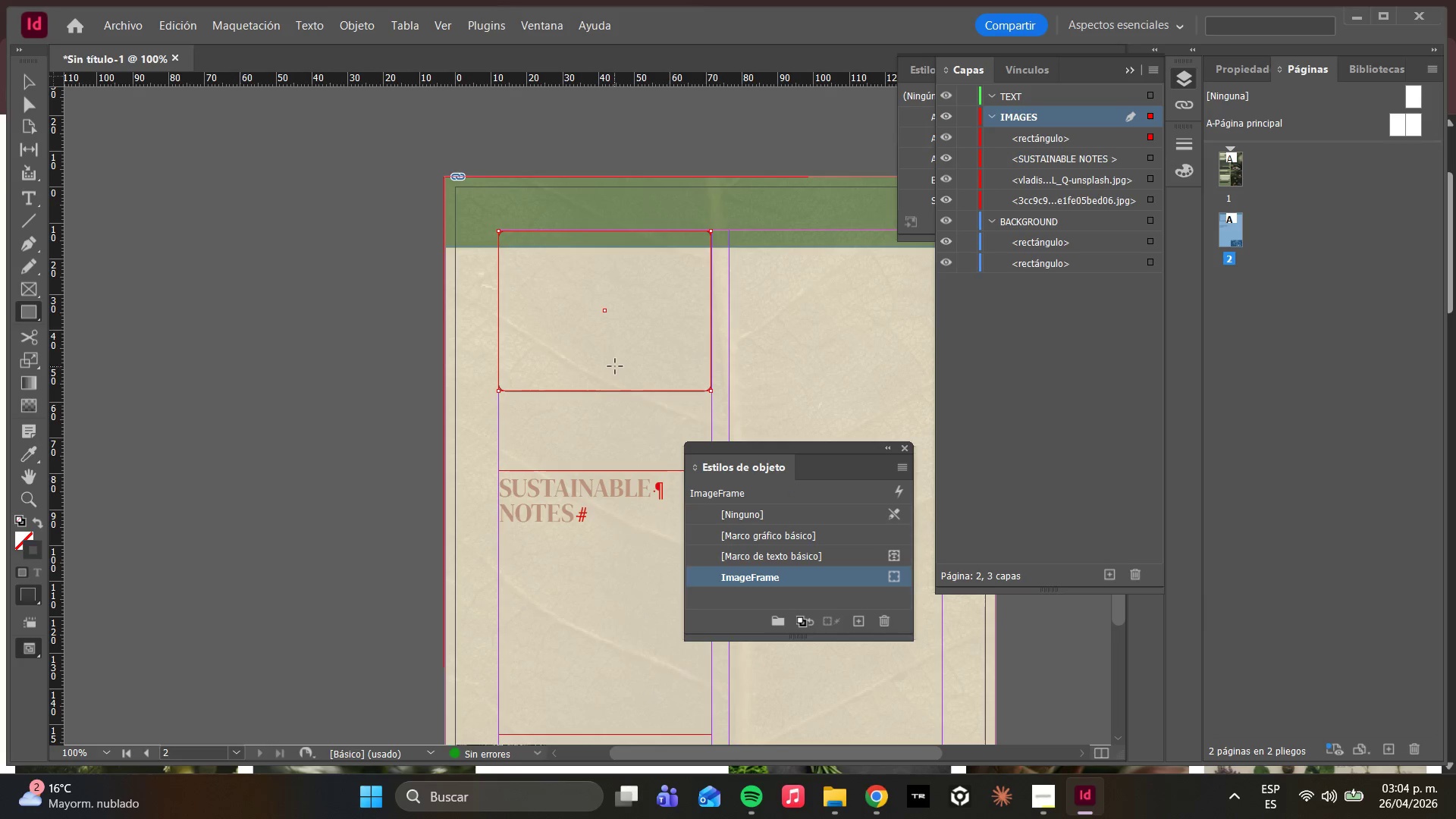 
hold_key(key=ControlLeft, duration=0.64)
 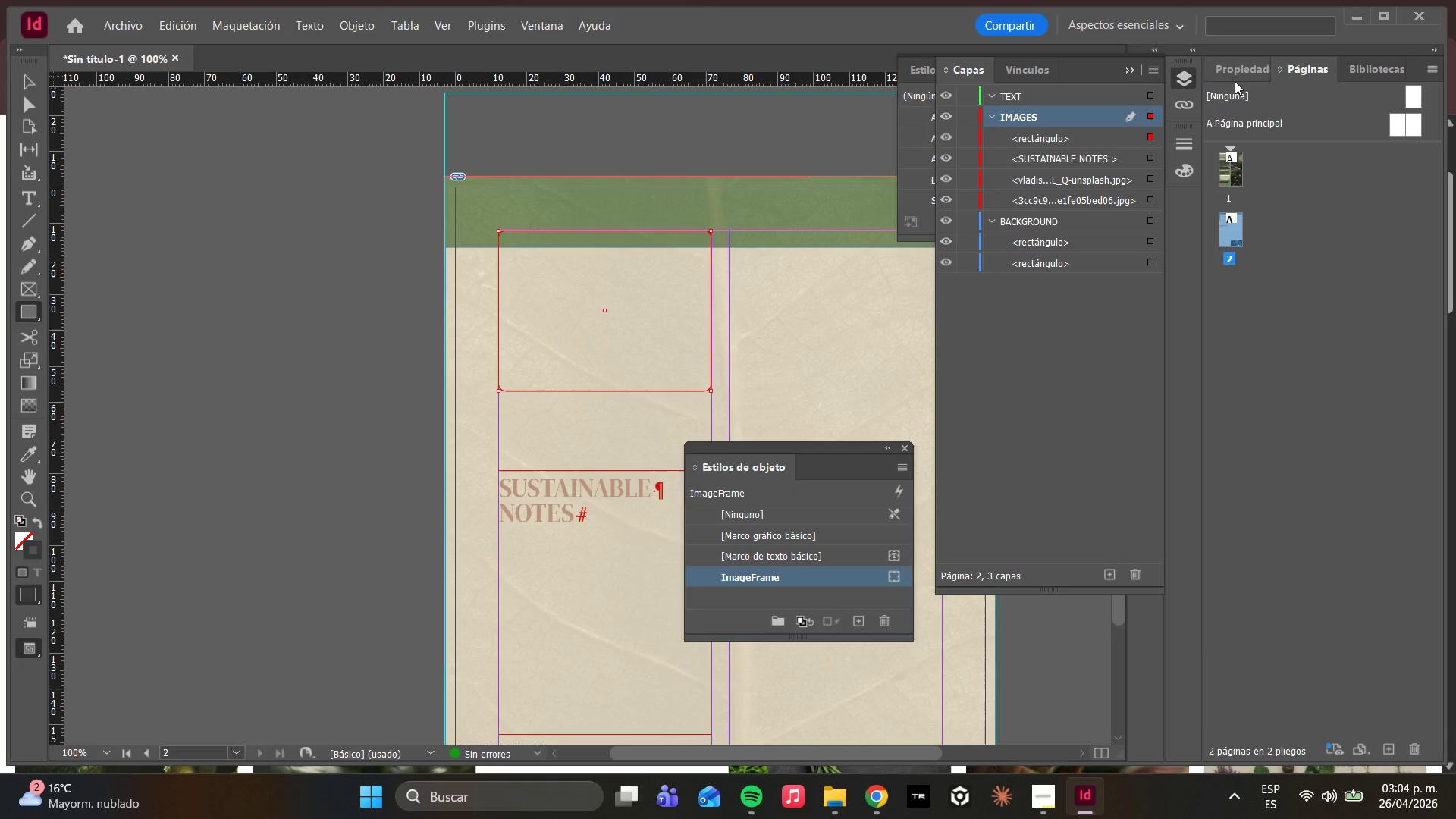 
left_click([1235, 76])
 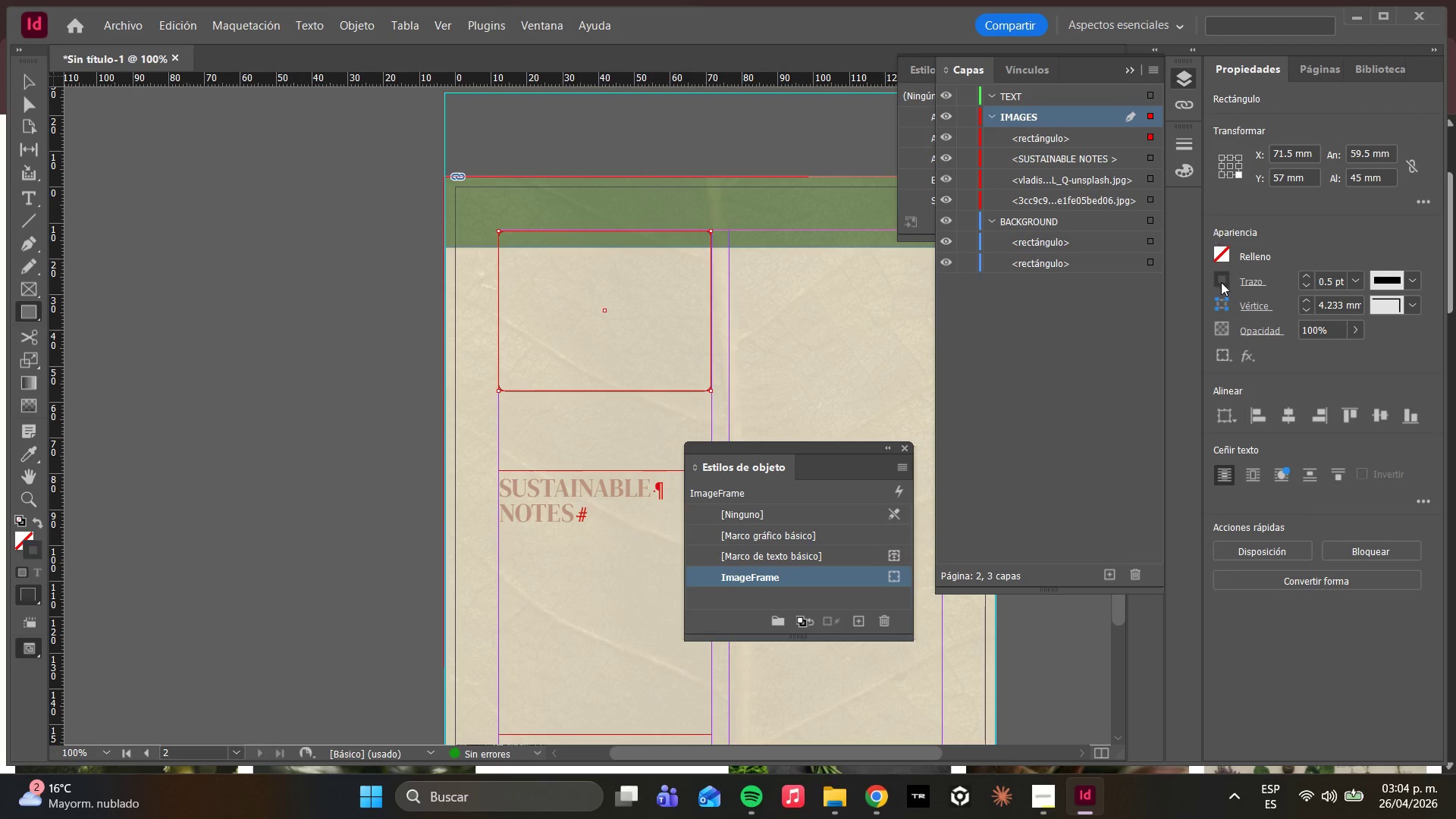 
left_click([1221, 282])
 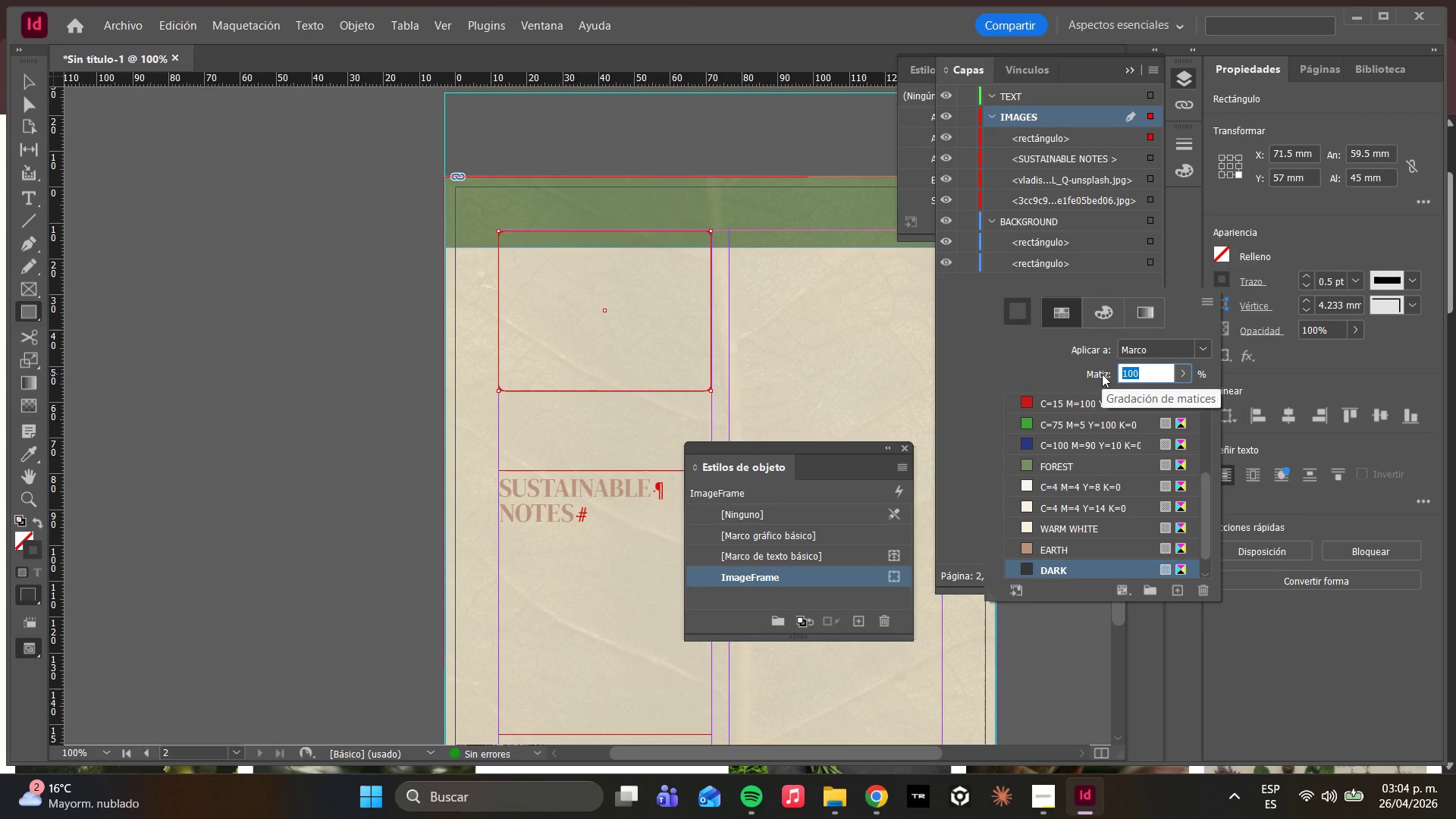 
scroll: coordinate [1116, 403], scroll_direction: up, amount: 10.0
 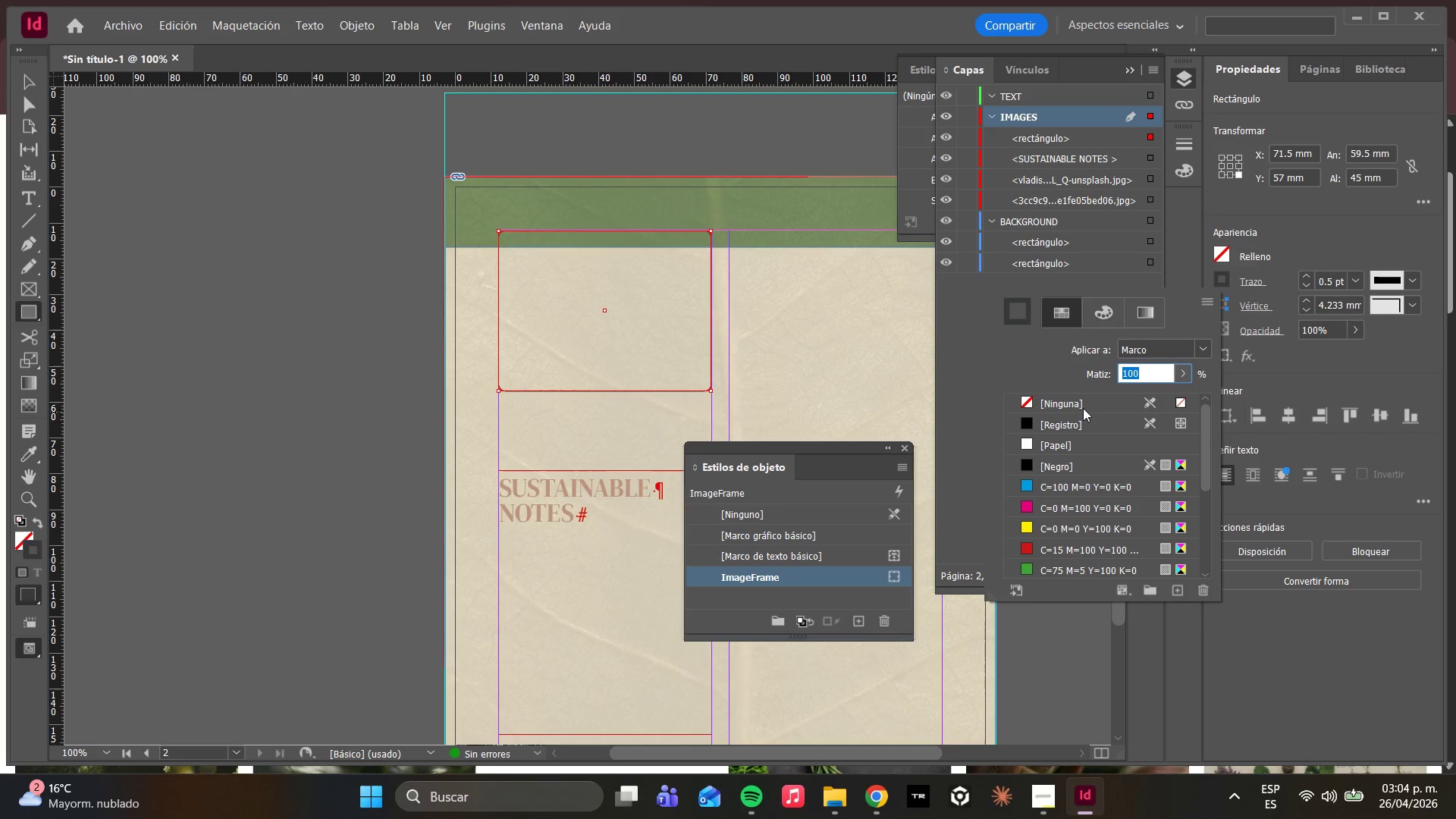 
left_click([1083, 406])
 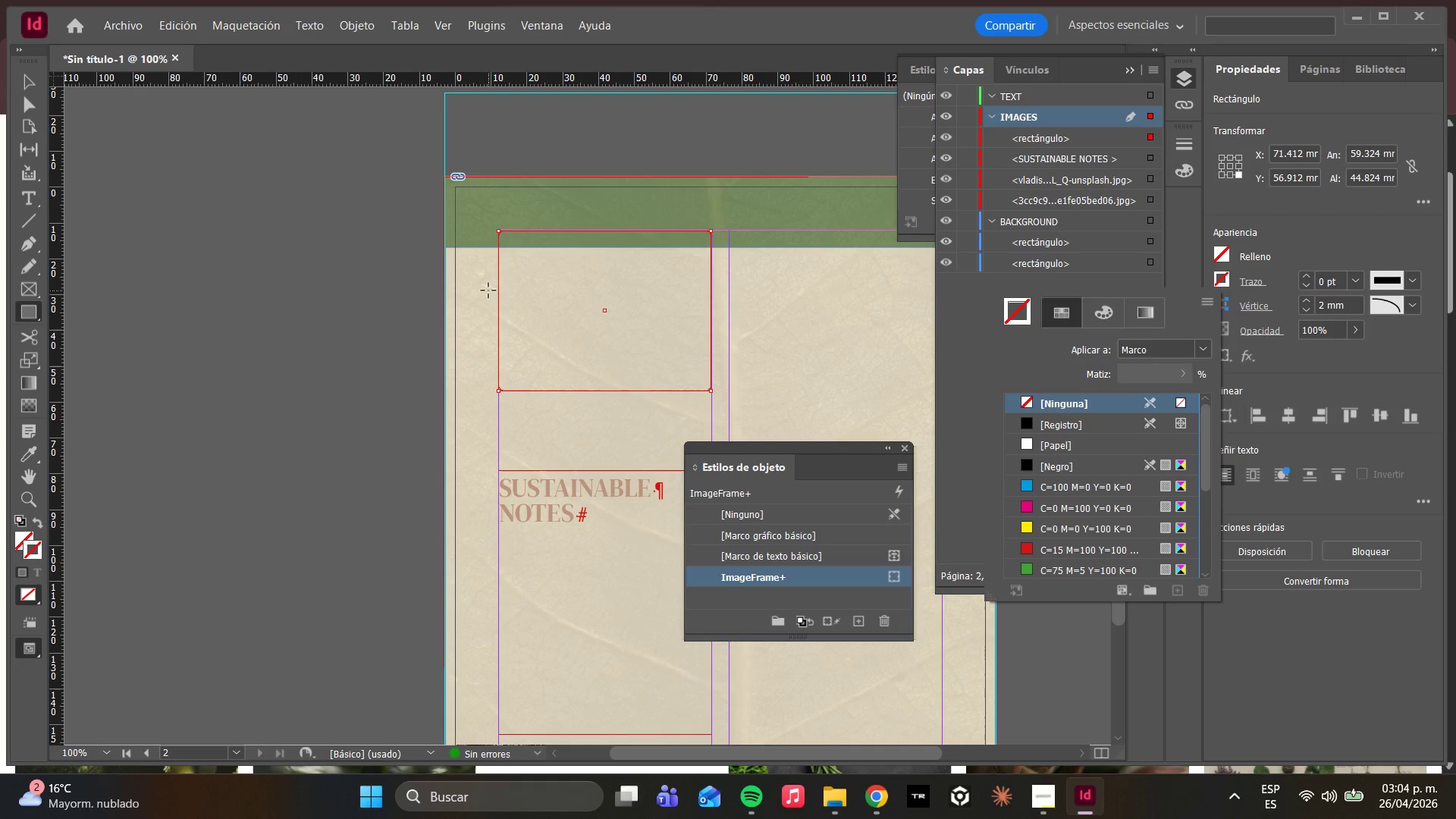 
key(Control+ControlLeft)
 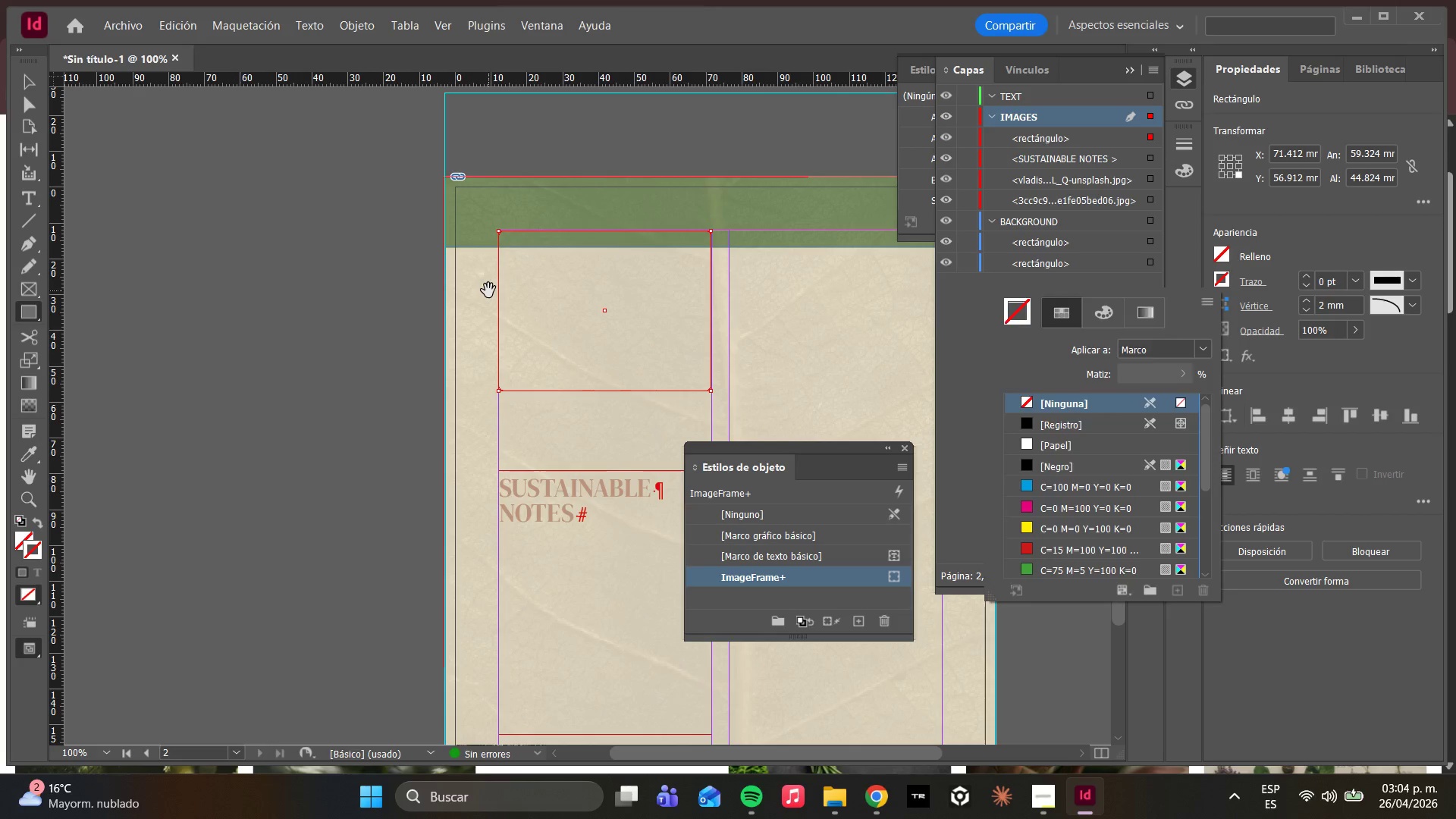 
key(Control+D)
 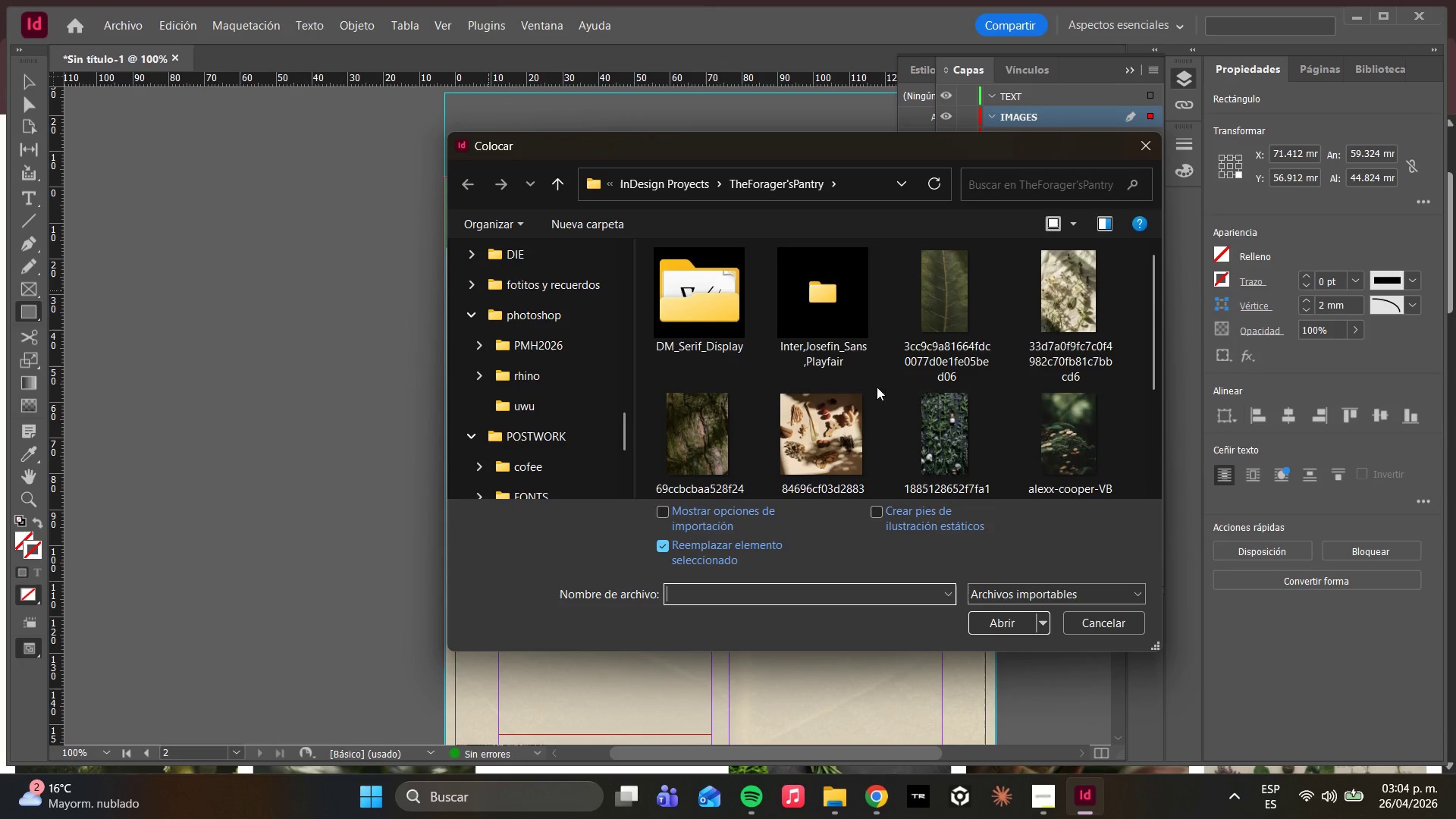 
left_click([919, 425])
 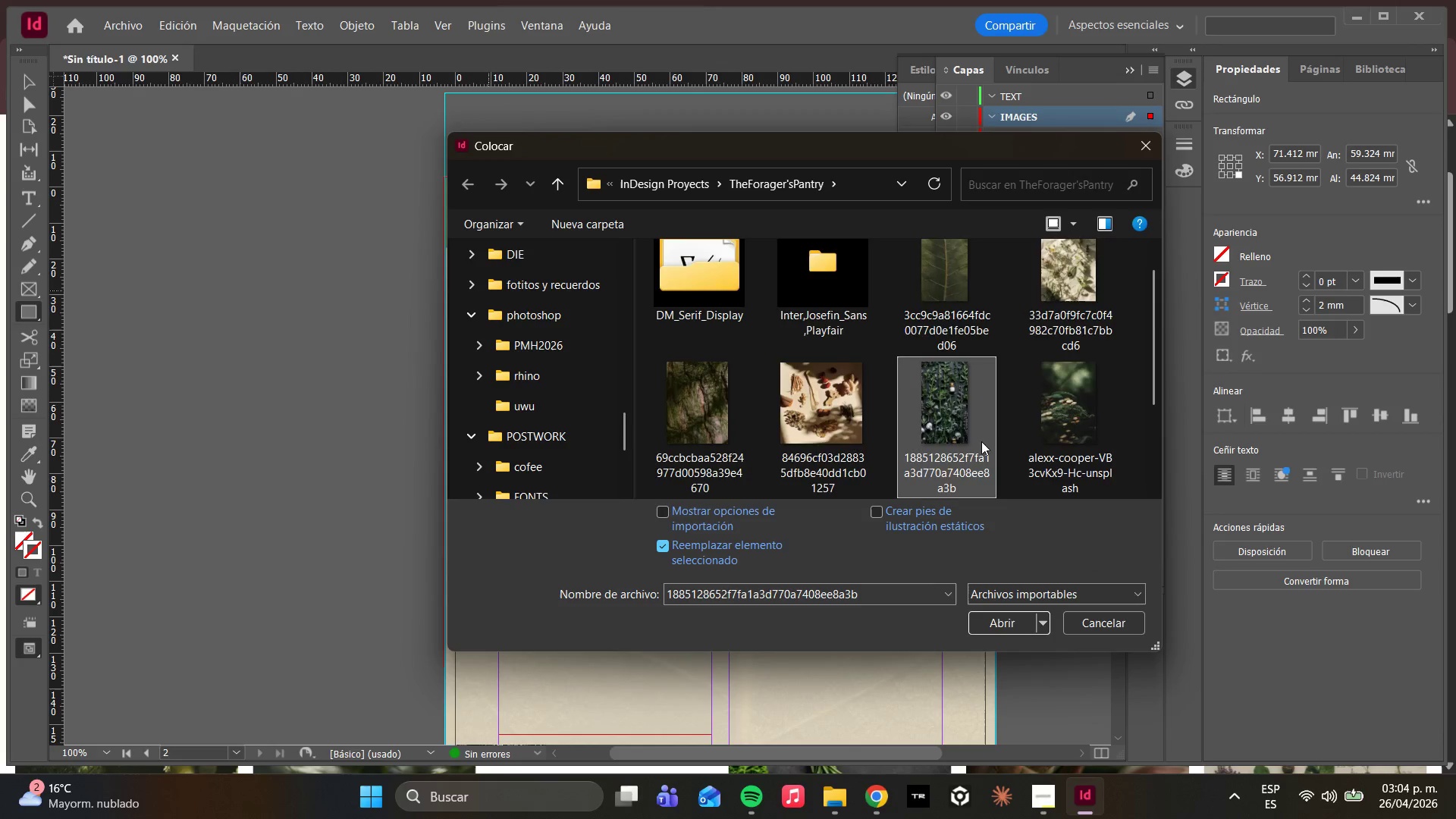 
scroll: coordinate [972, 431], scroll_direction: down, amount: 4.0
 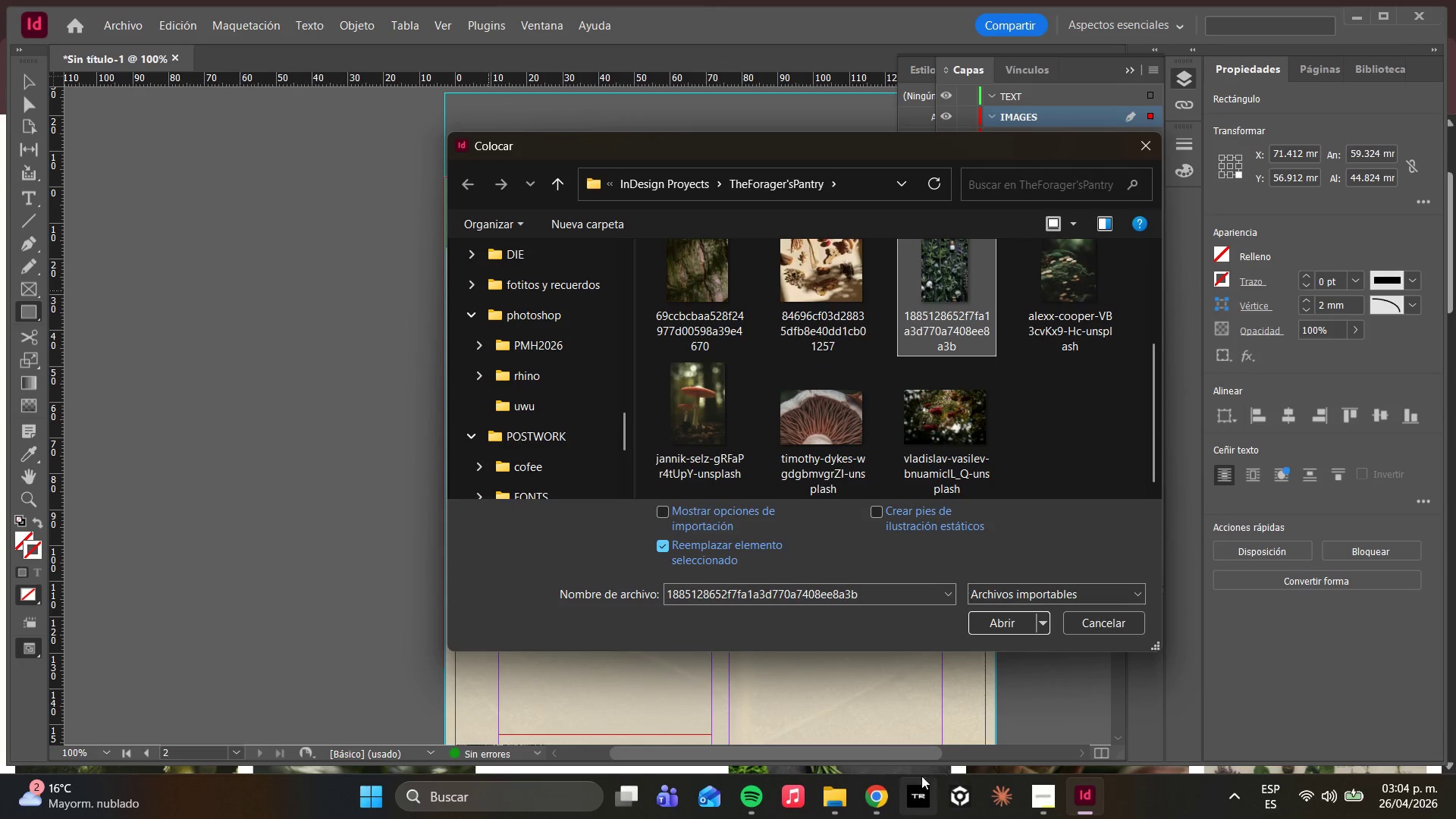 
left_click([885, 797])
 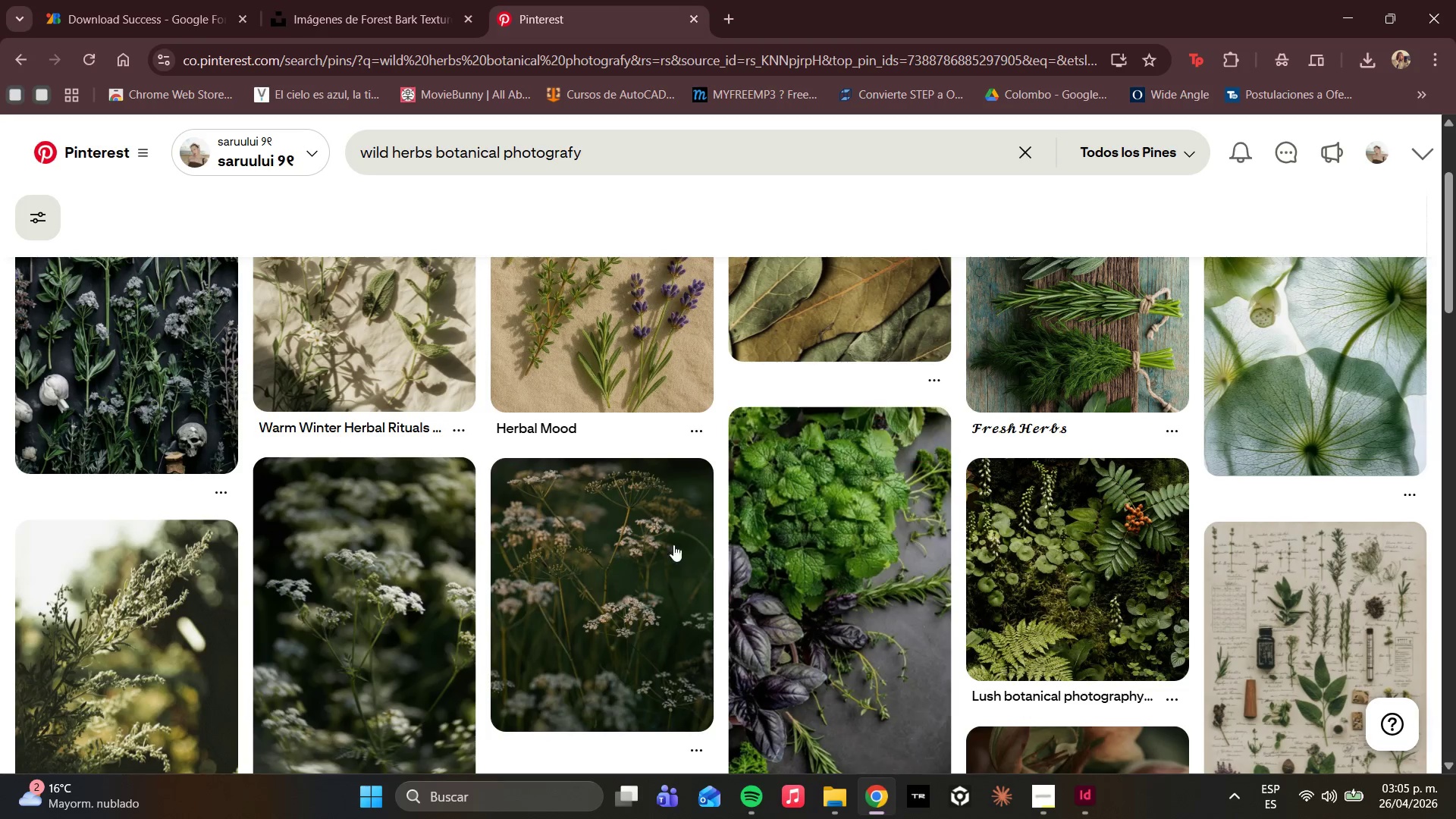 
scroll: coordinate [654, 535], scroll_direction: up, amount: 3.0
 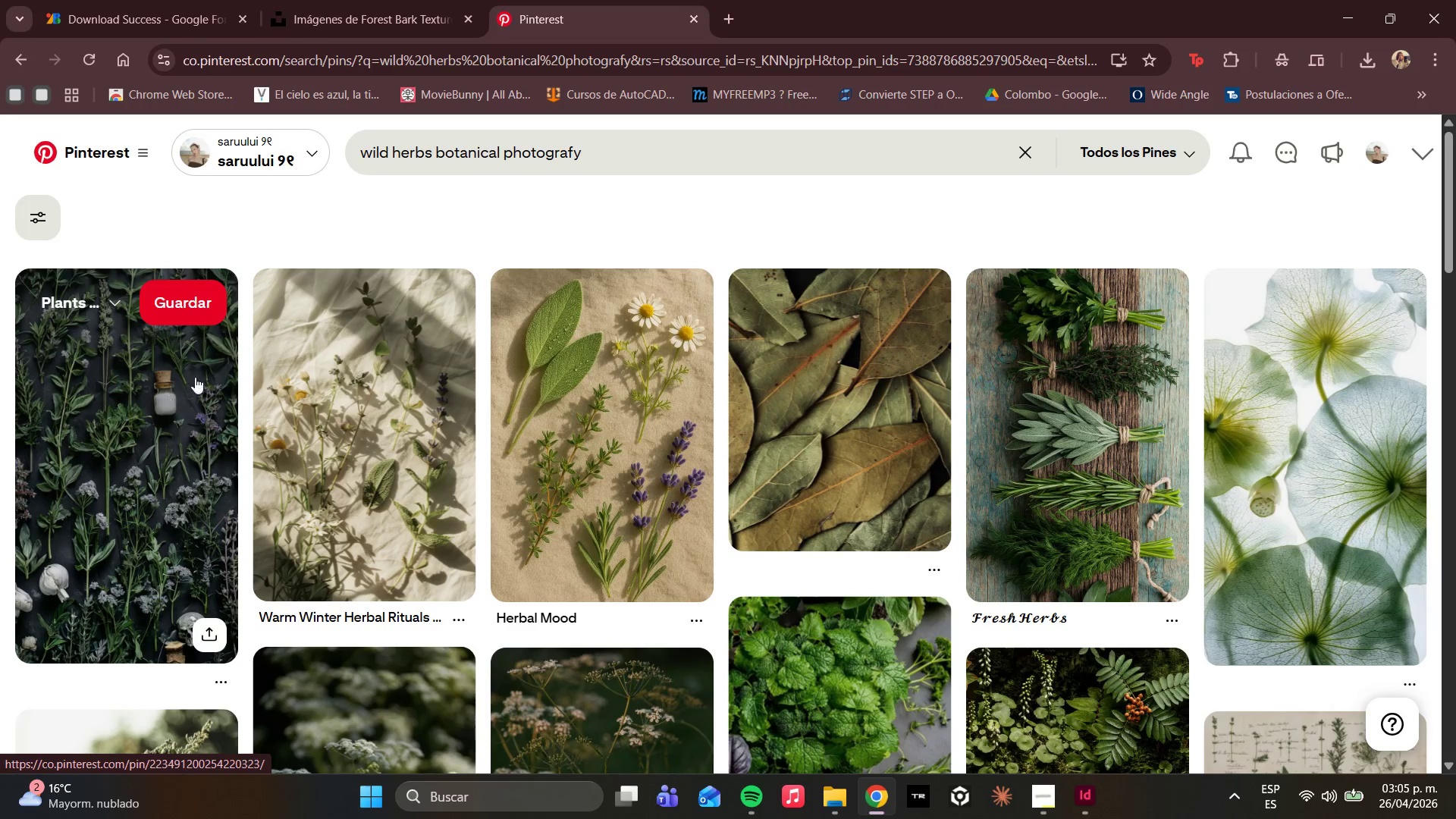 
left_click([110, 439])
 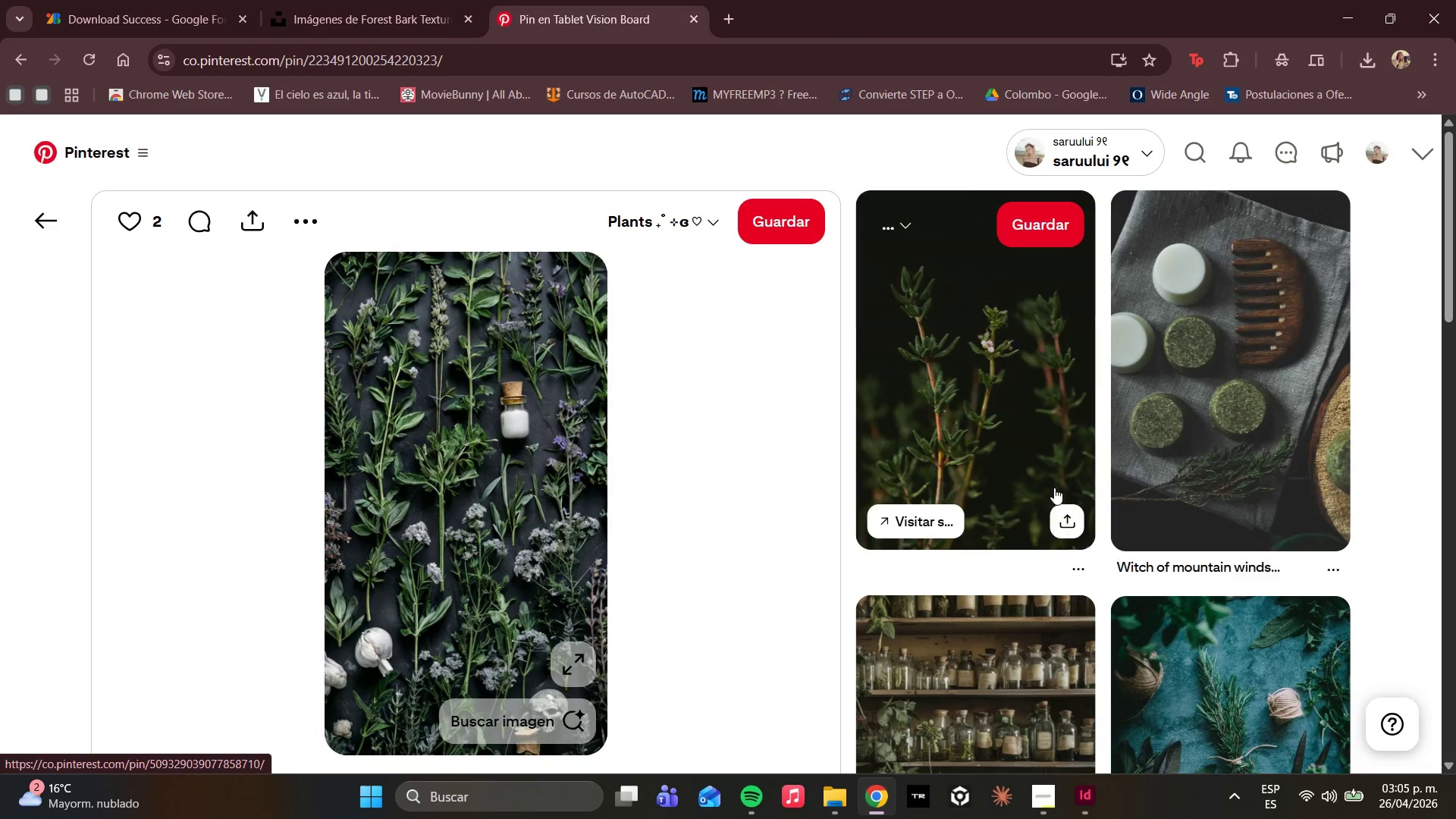 
scroll: coordinate [1071, 569], scroll_direction: down, amount: 5.0
 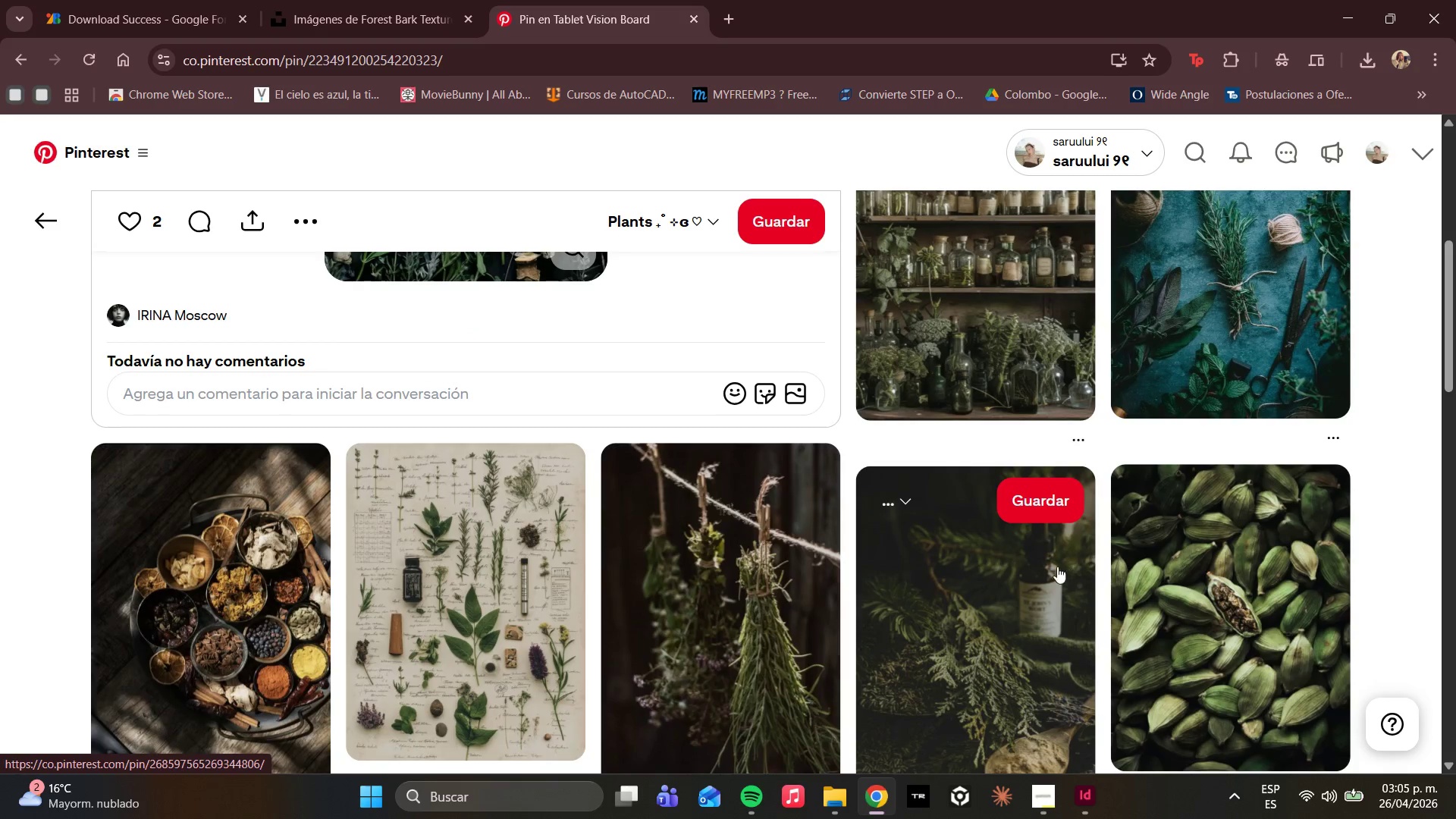 
mouse_move([789, 548])
 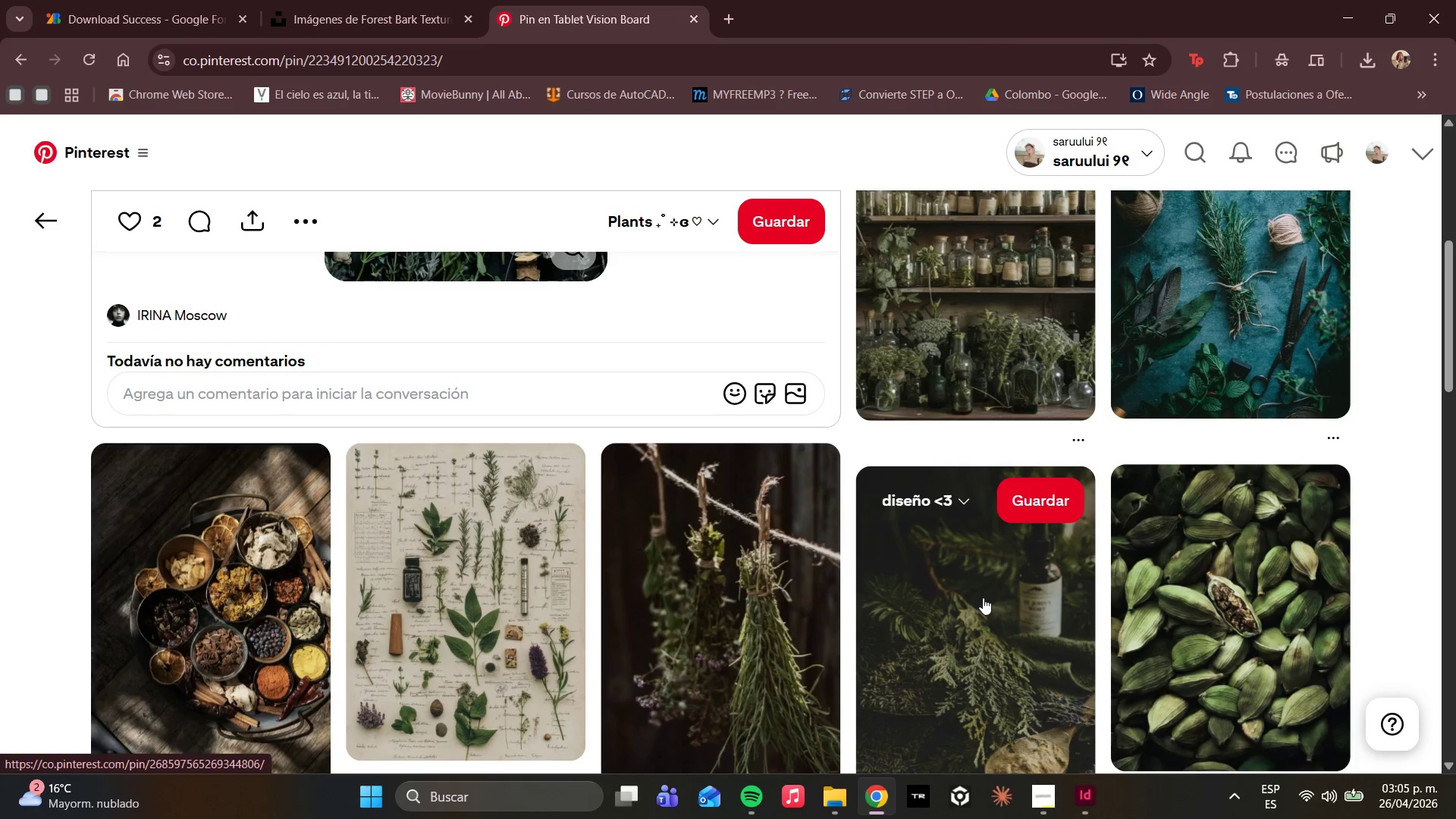 
left_click([983, 598])
 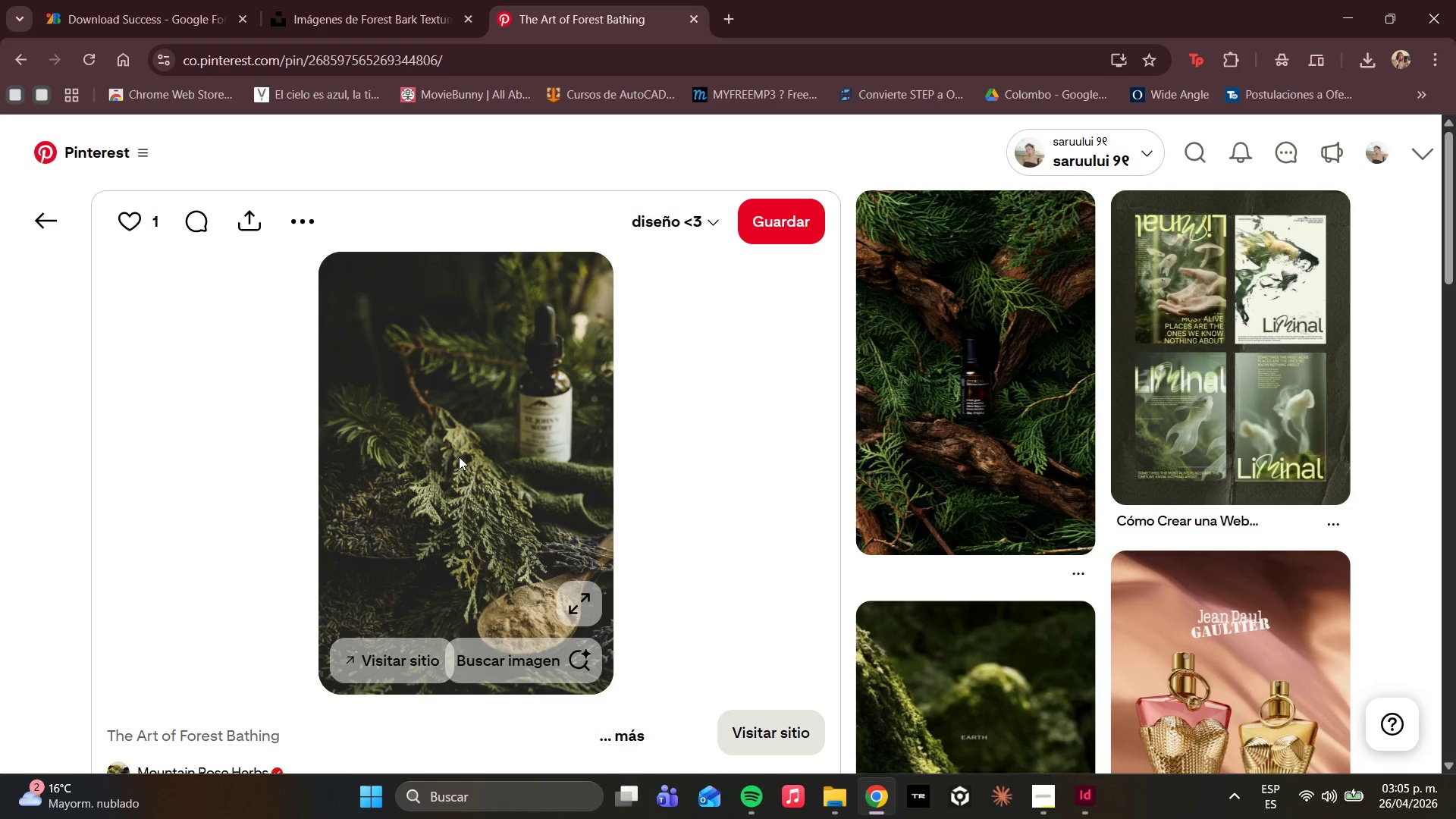 
right_click([459, 457])
 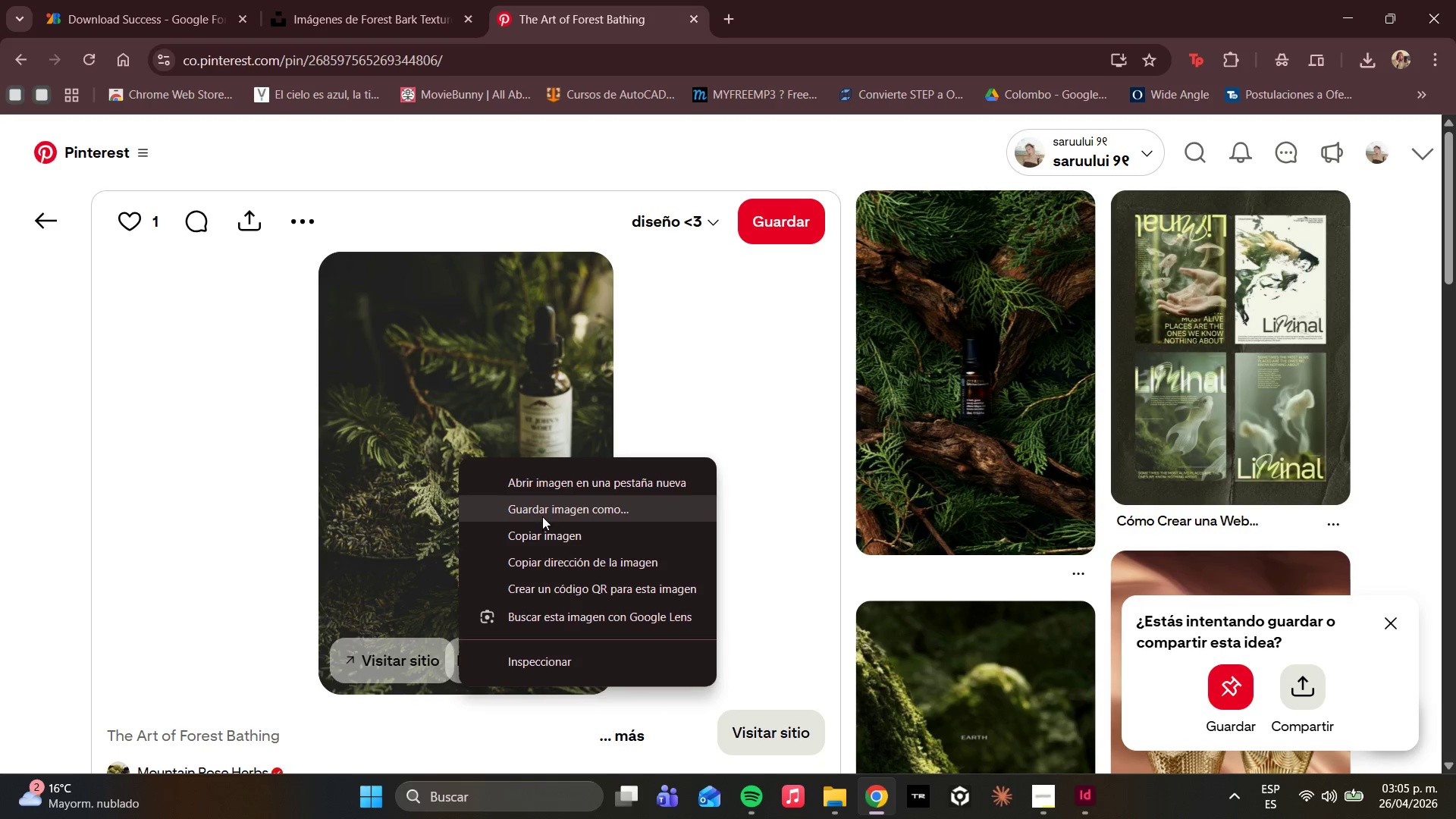 
left_click([542, 516])
 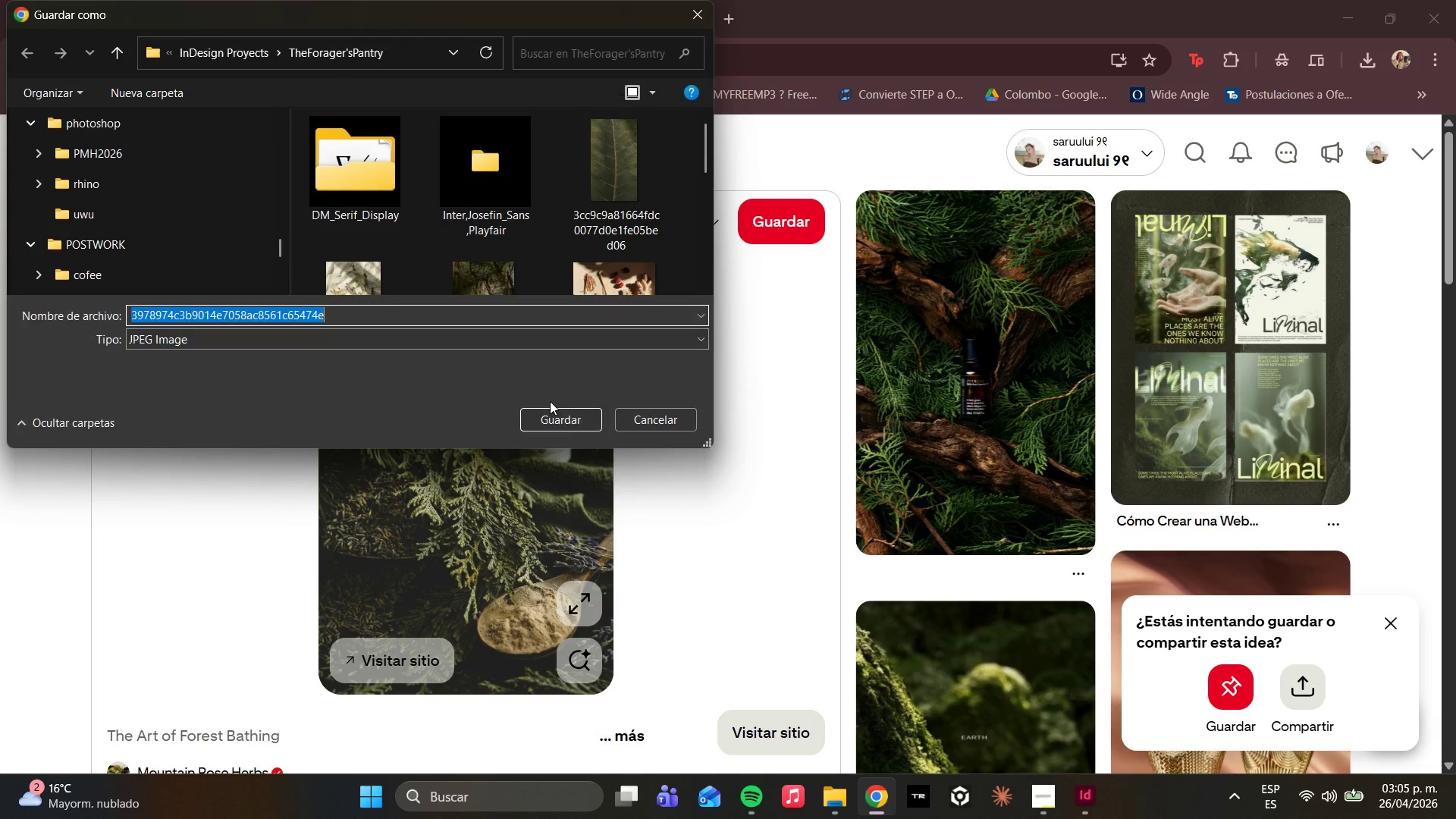 
left_click([566, 426])
 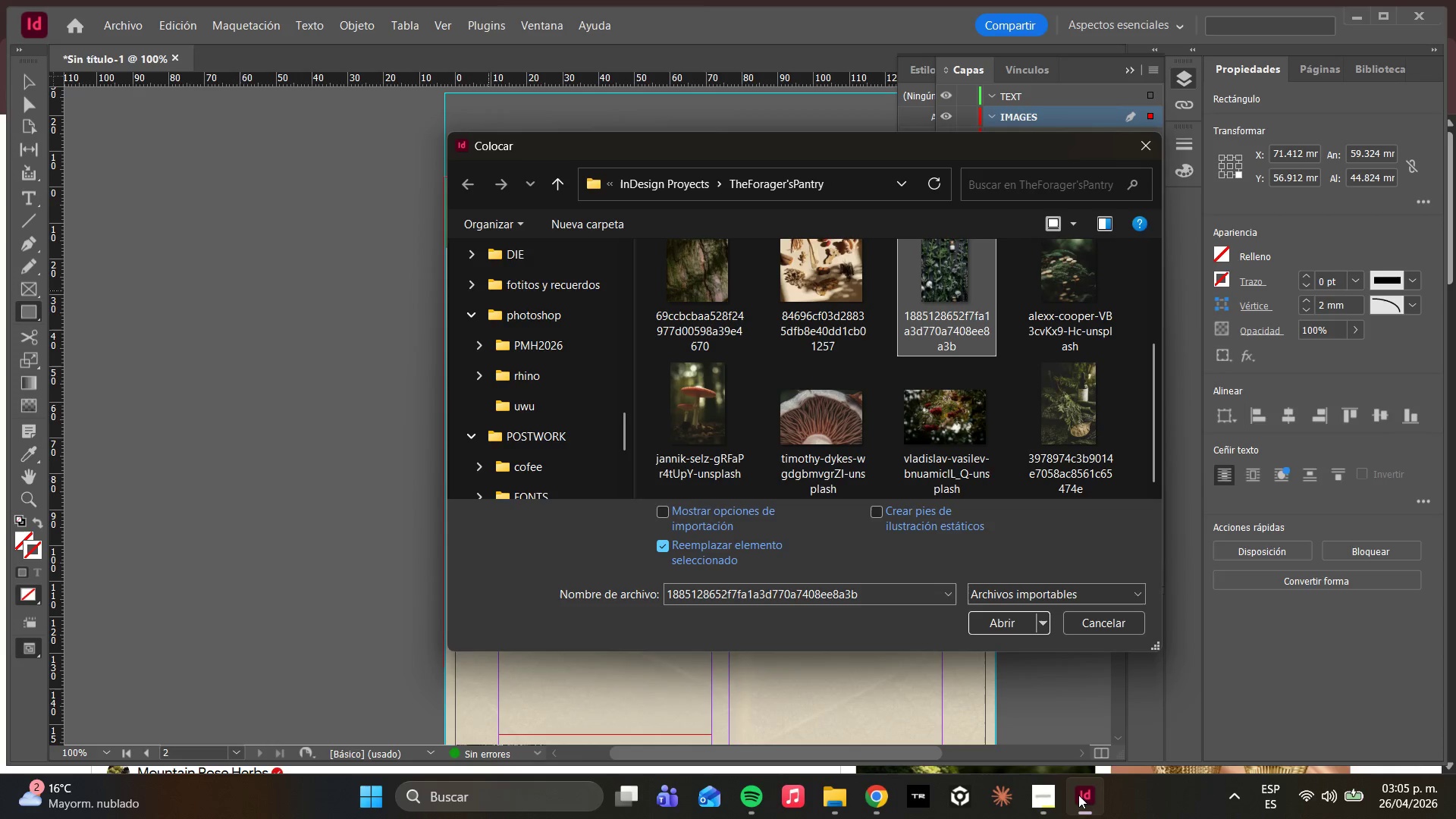 
scroll: coordinate [877, 402], scroll_direction: up, amount: 1.0
 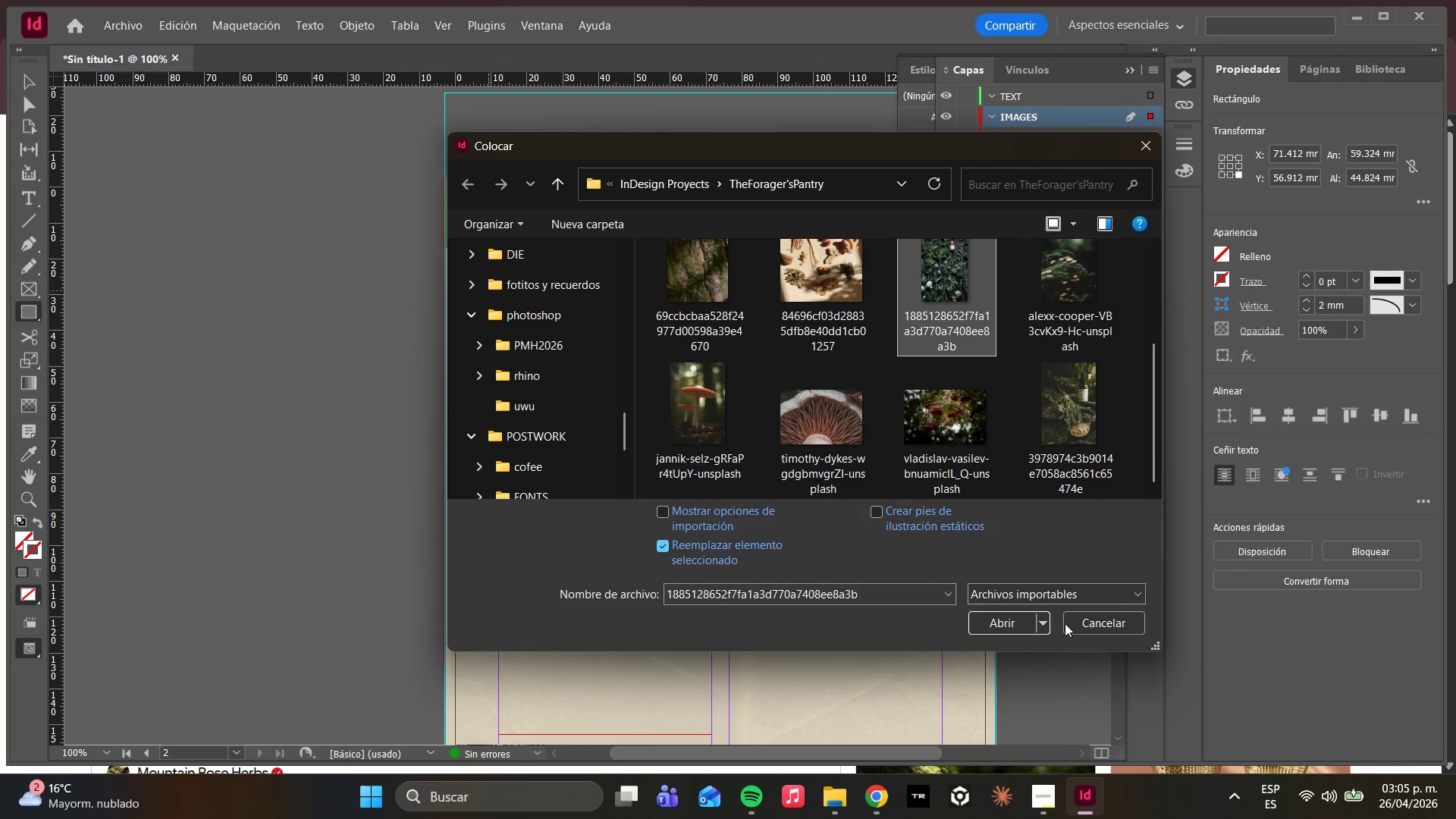 
left_click([1069, 625])
 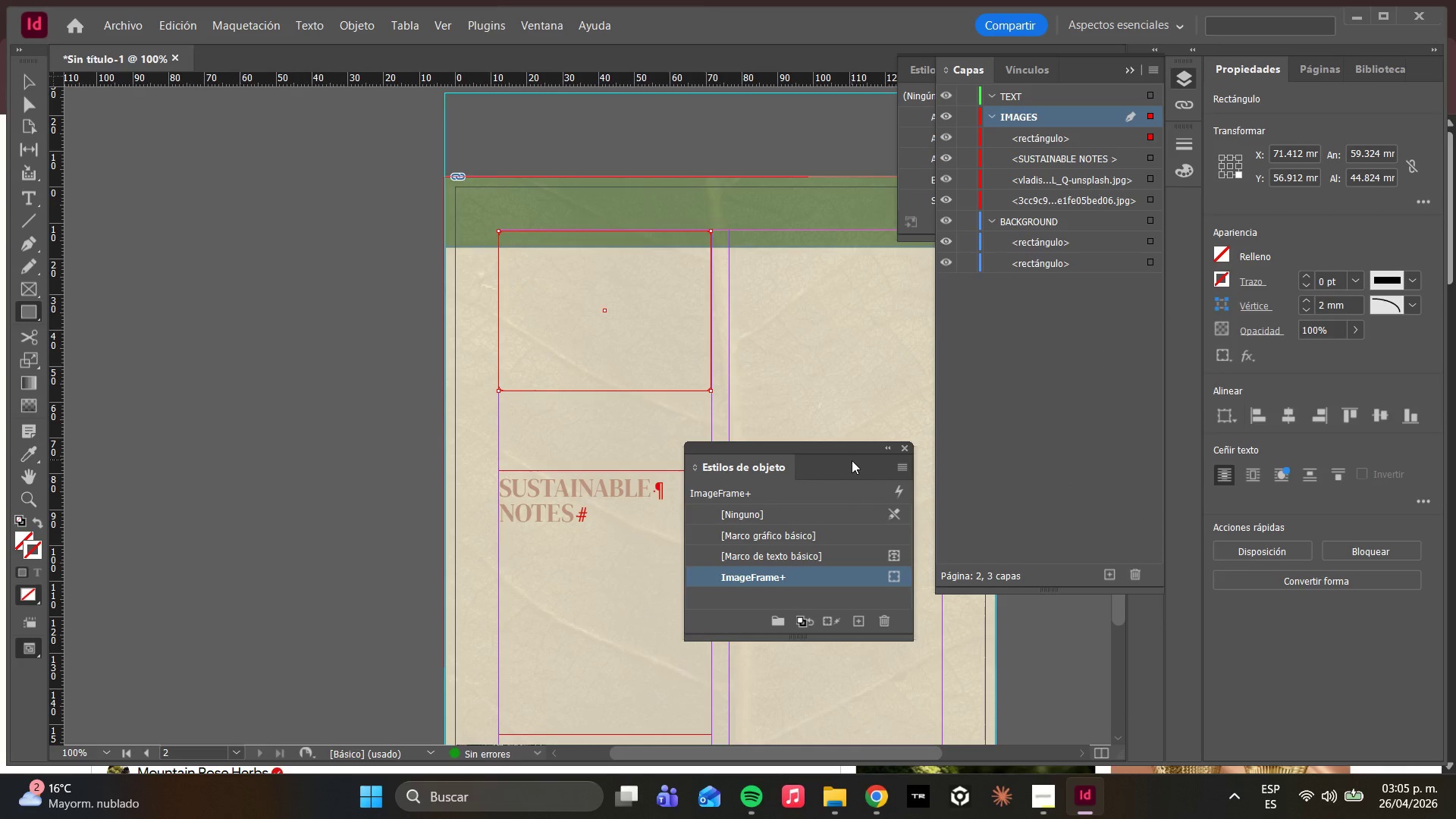 
key(Control+ControlLeft)
 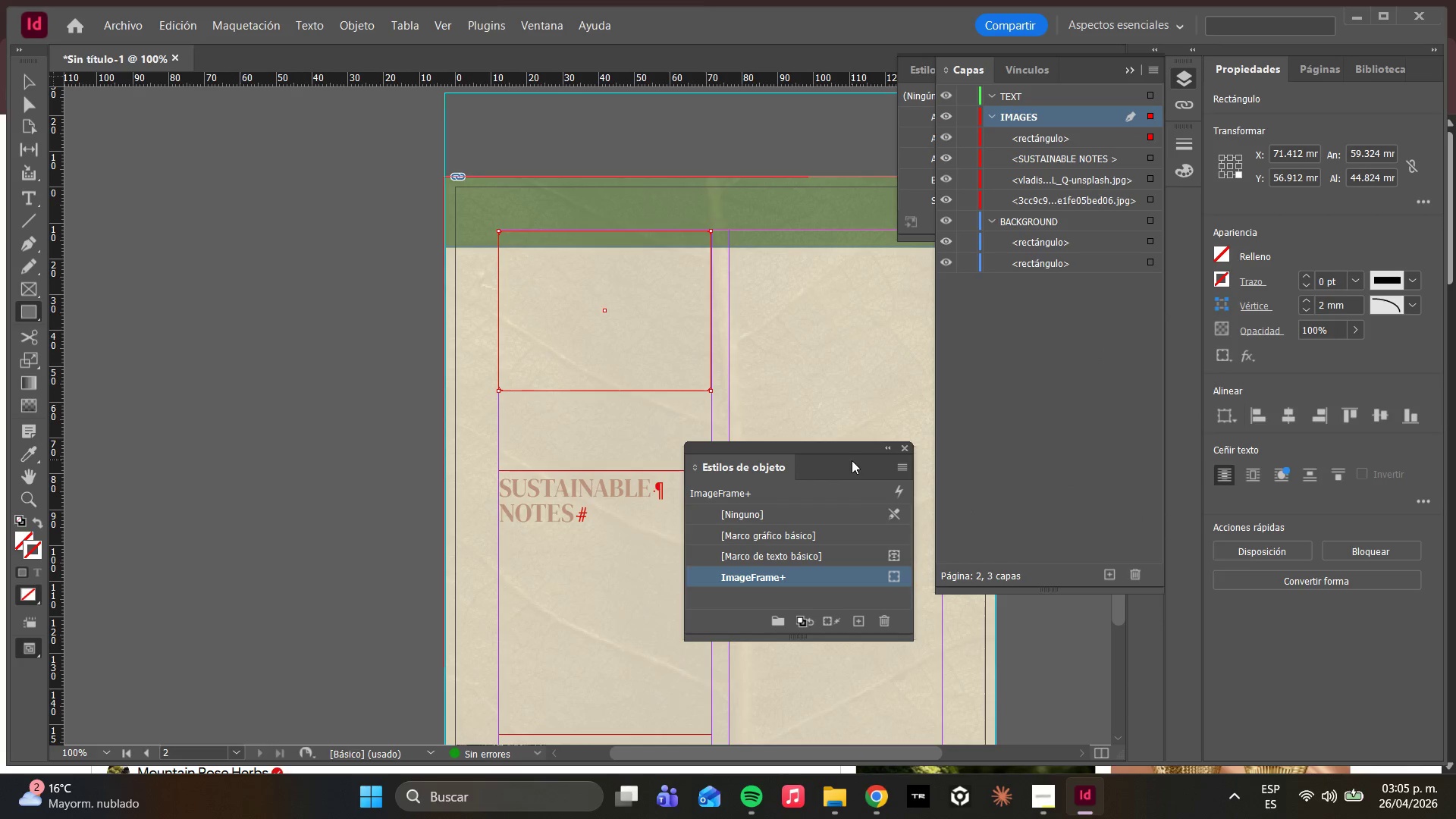 
key(Control+D)
 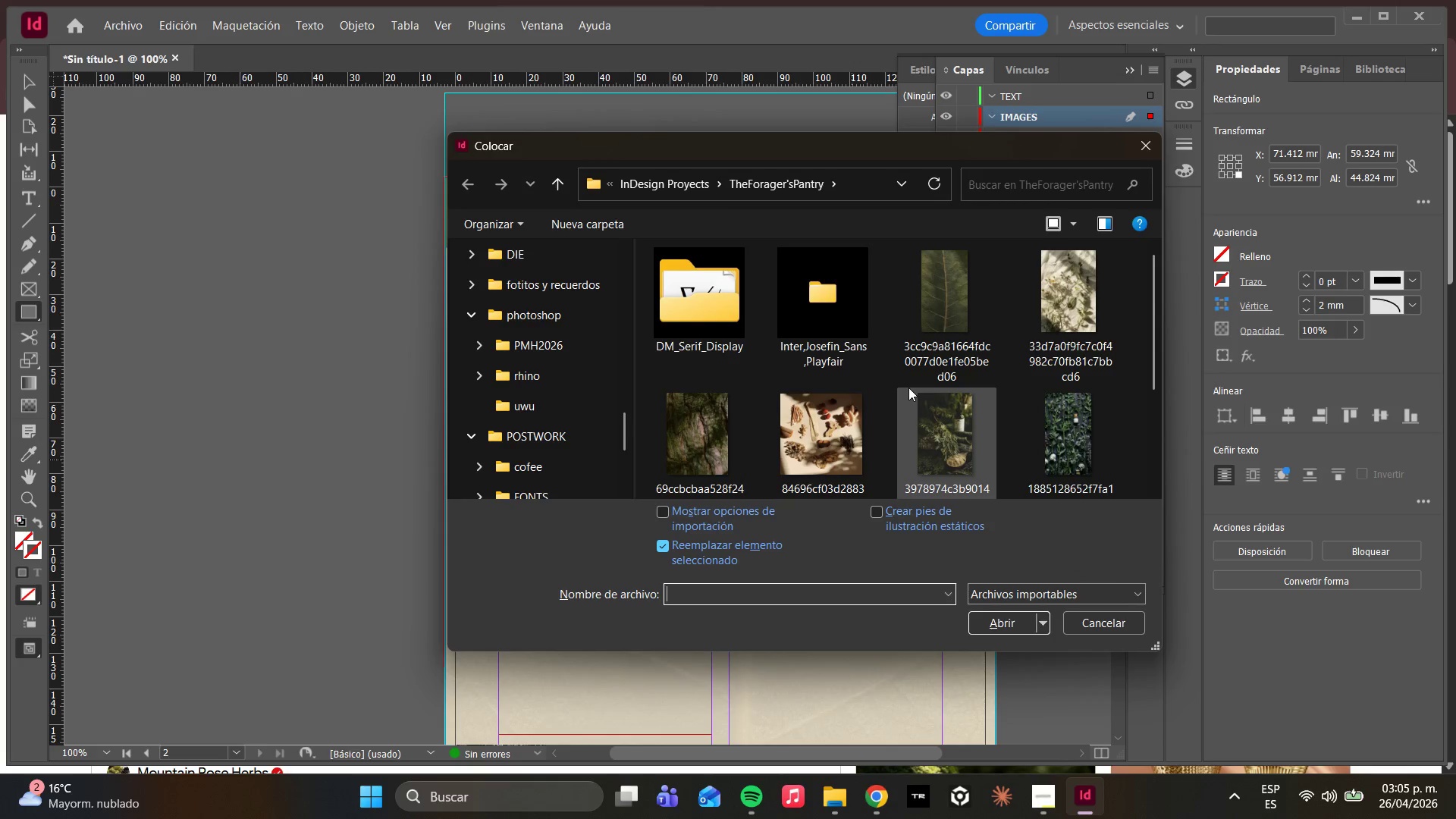 
scroll: coordinate [908, 388], scroll_direction: down, amount: 5.0
 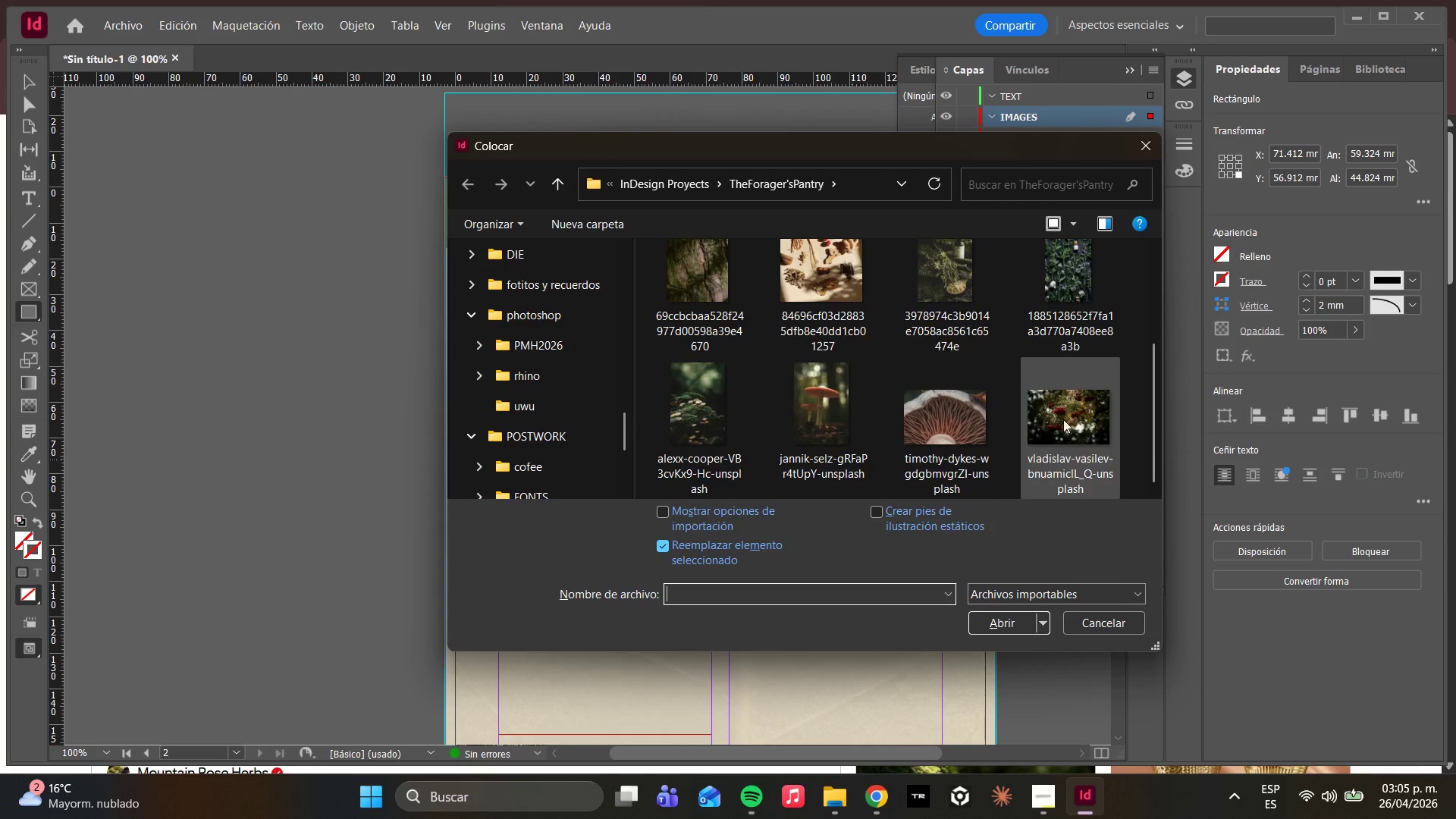 
scroll: coordinate [988, 410], scroll_direction: up, amount: 2.0
 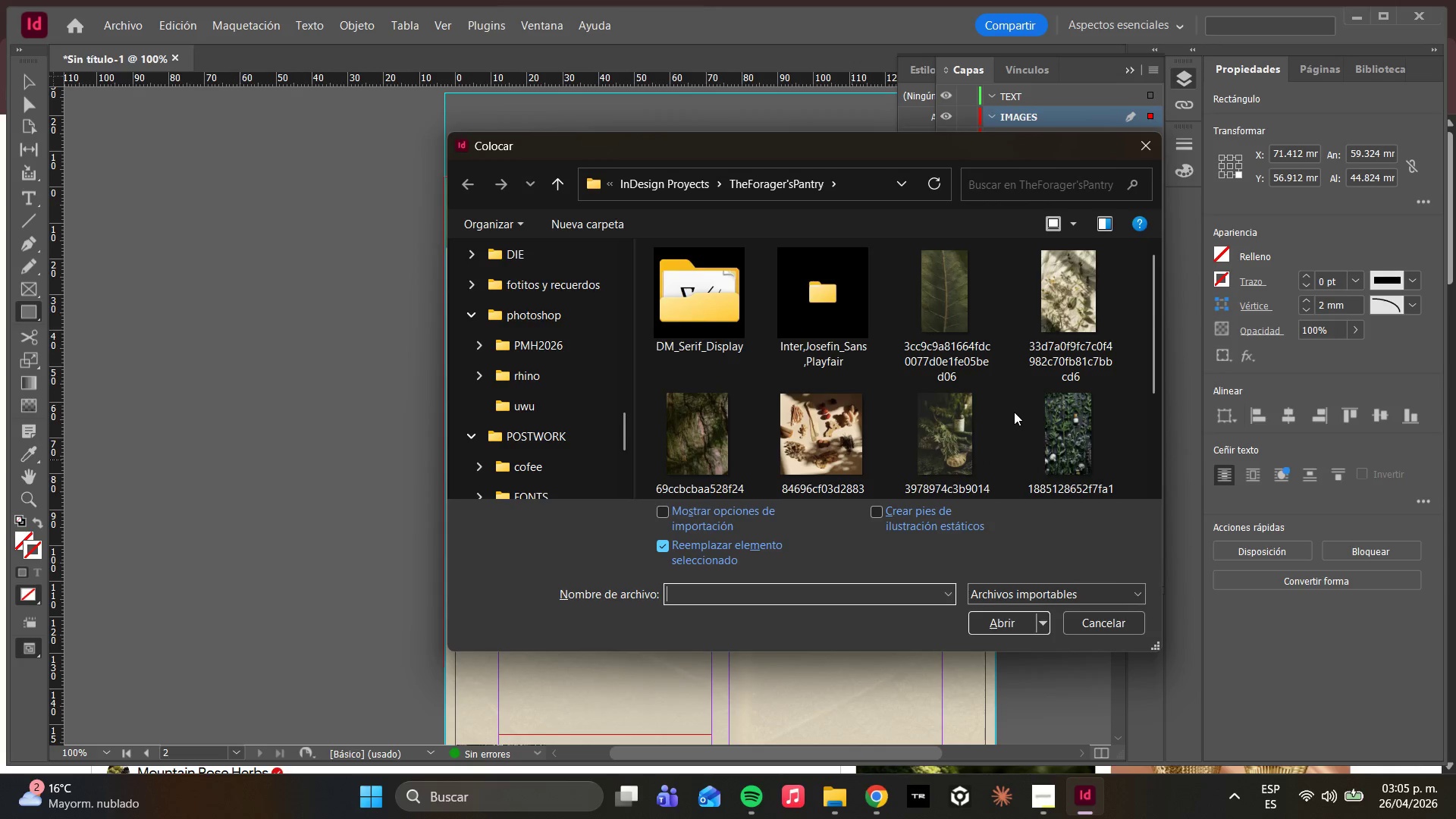 
scroll: coordinate [1014, 412], scroll_direction: down, amount: 3.0
 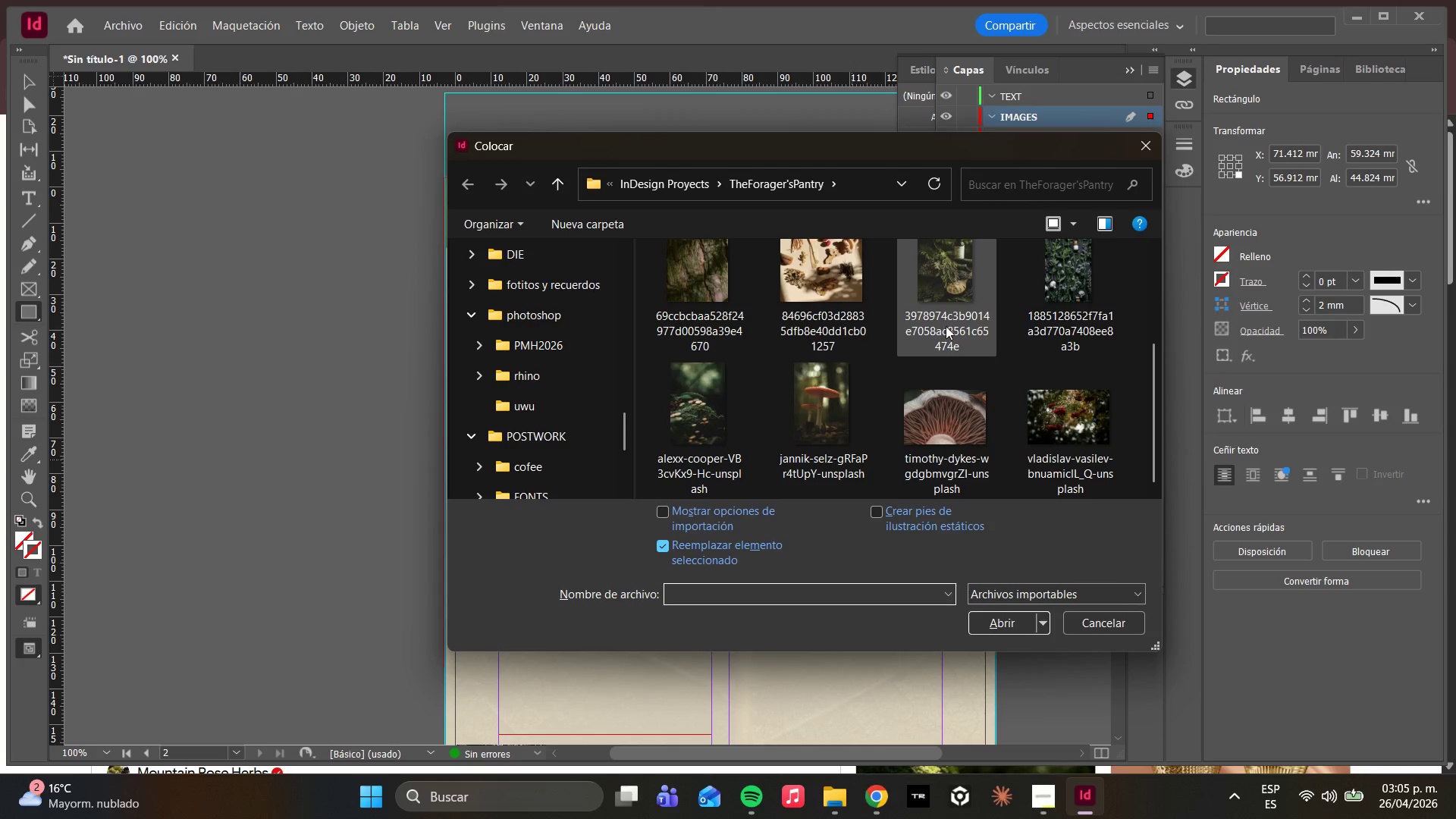 
left_click([946, 325])
 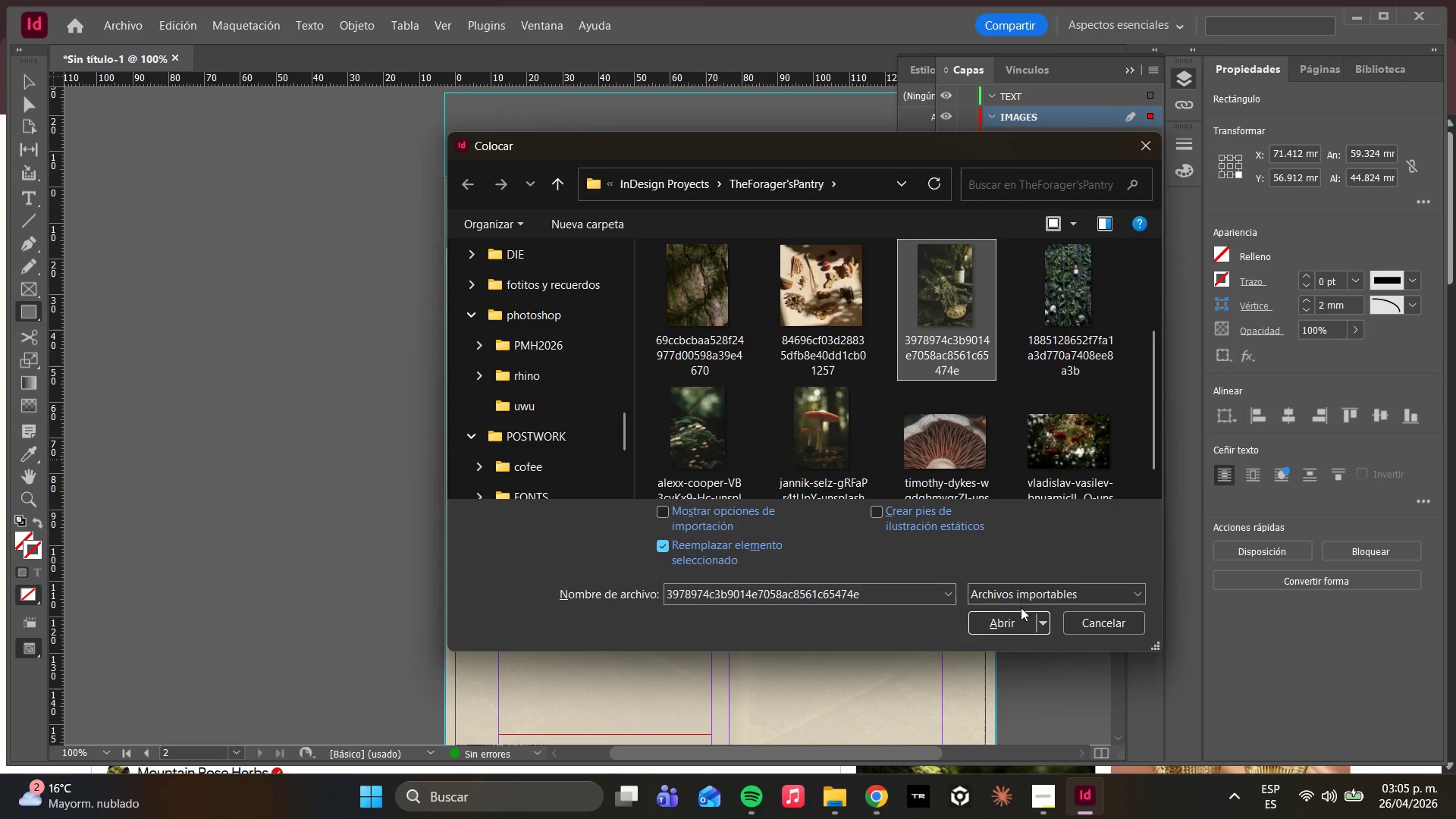 
left_click([1017, 617])
 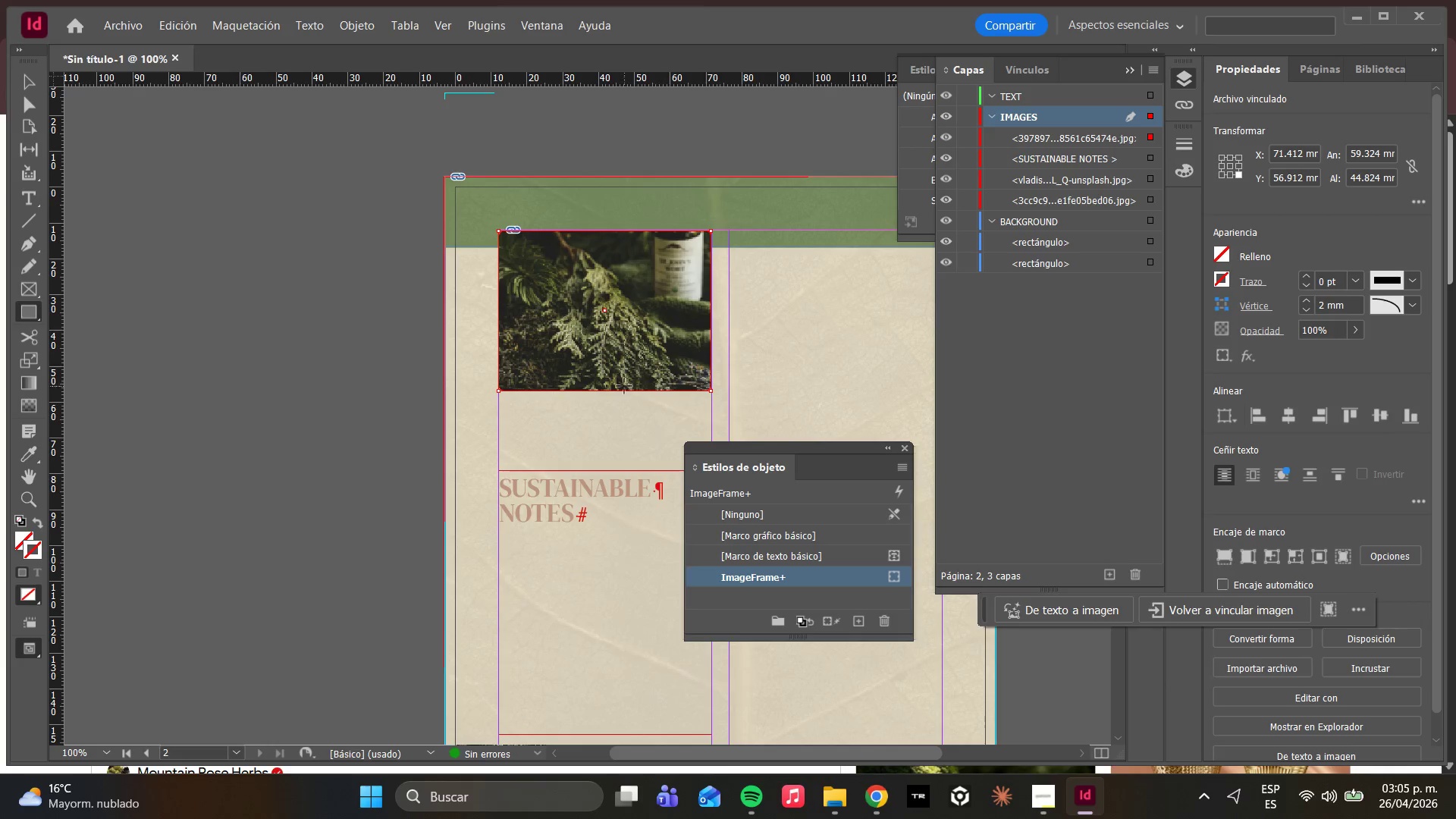 
right_click([610, 337])
 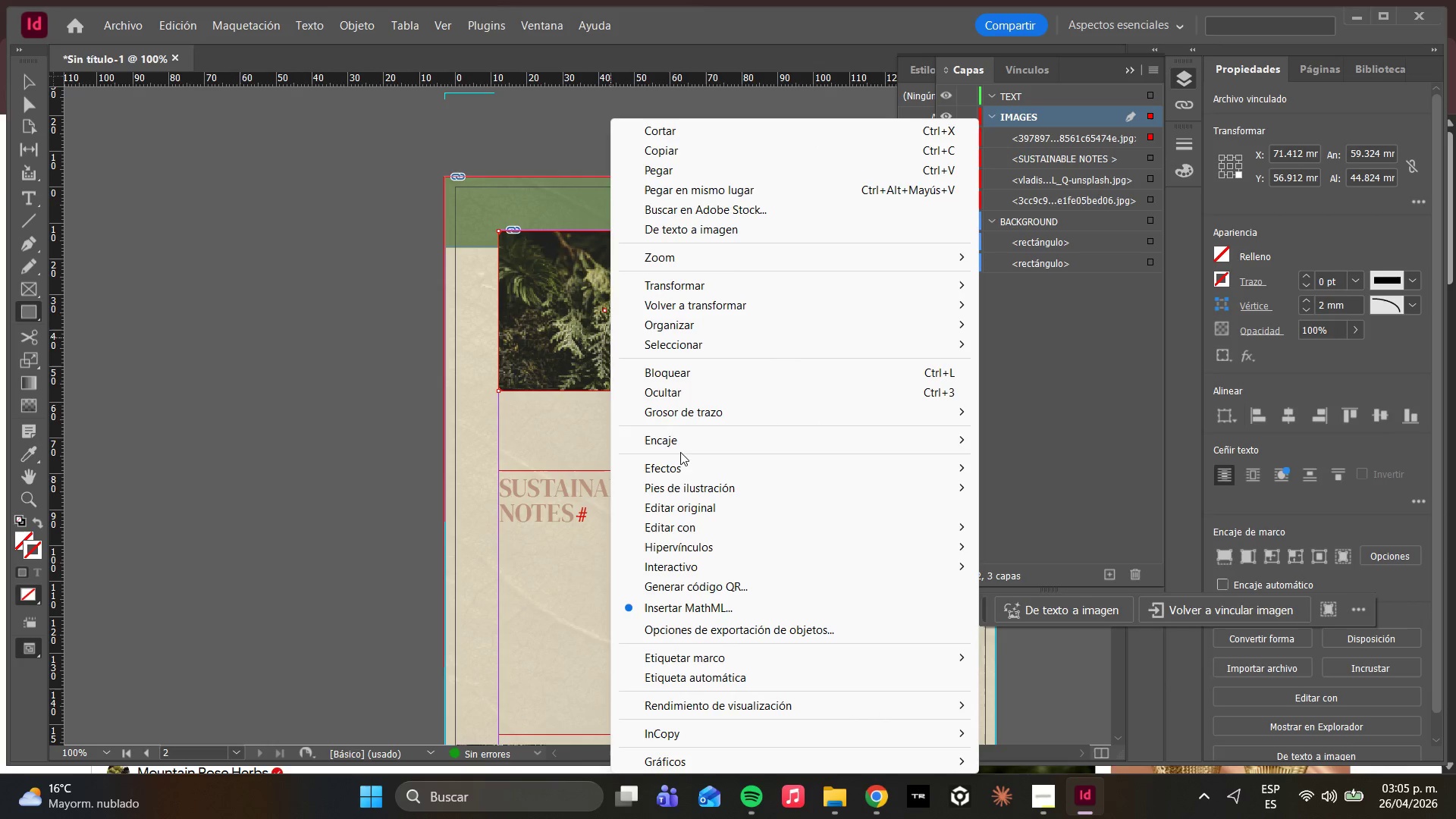 
double_click([679, 446])
 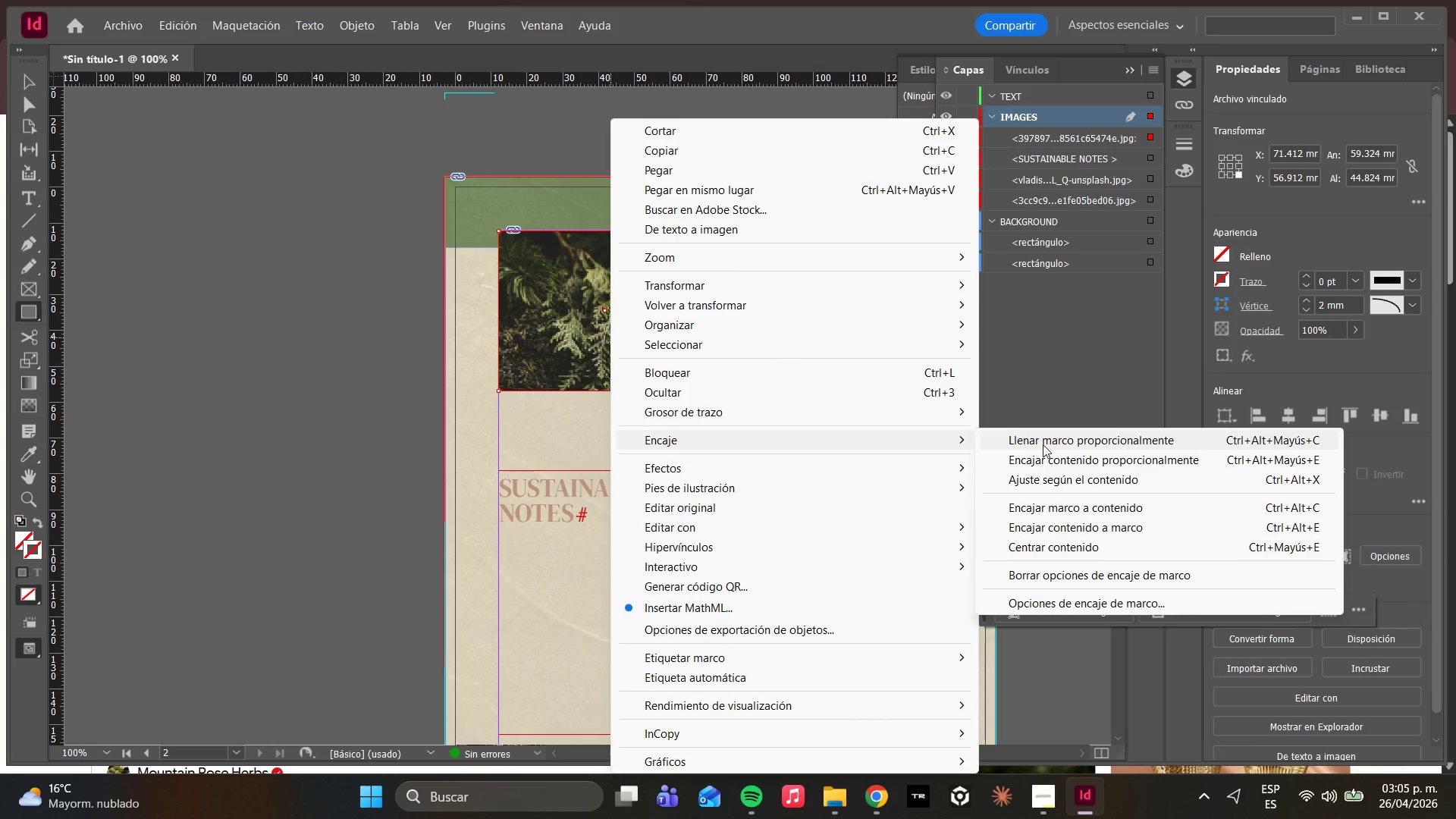 
left_click([1043, 444])
 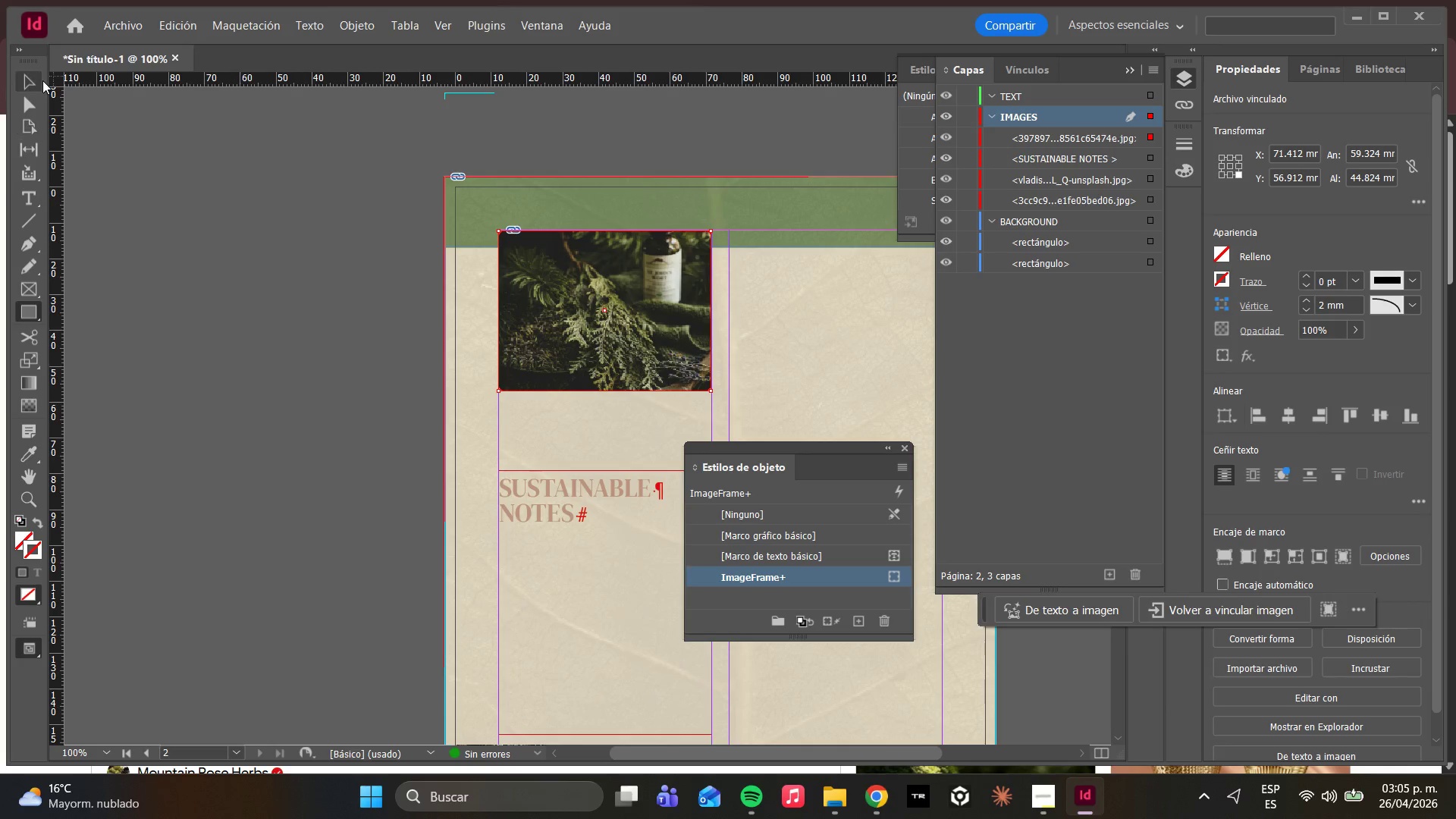 
left_click([37, 103])
 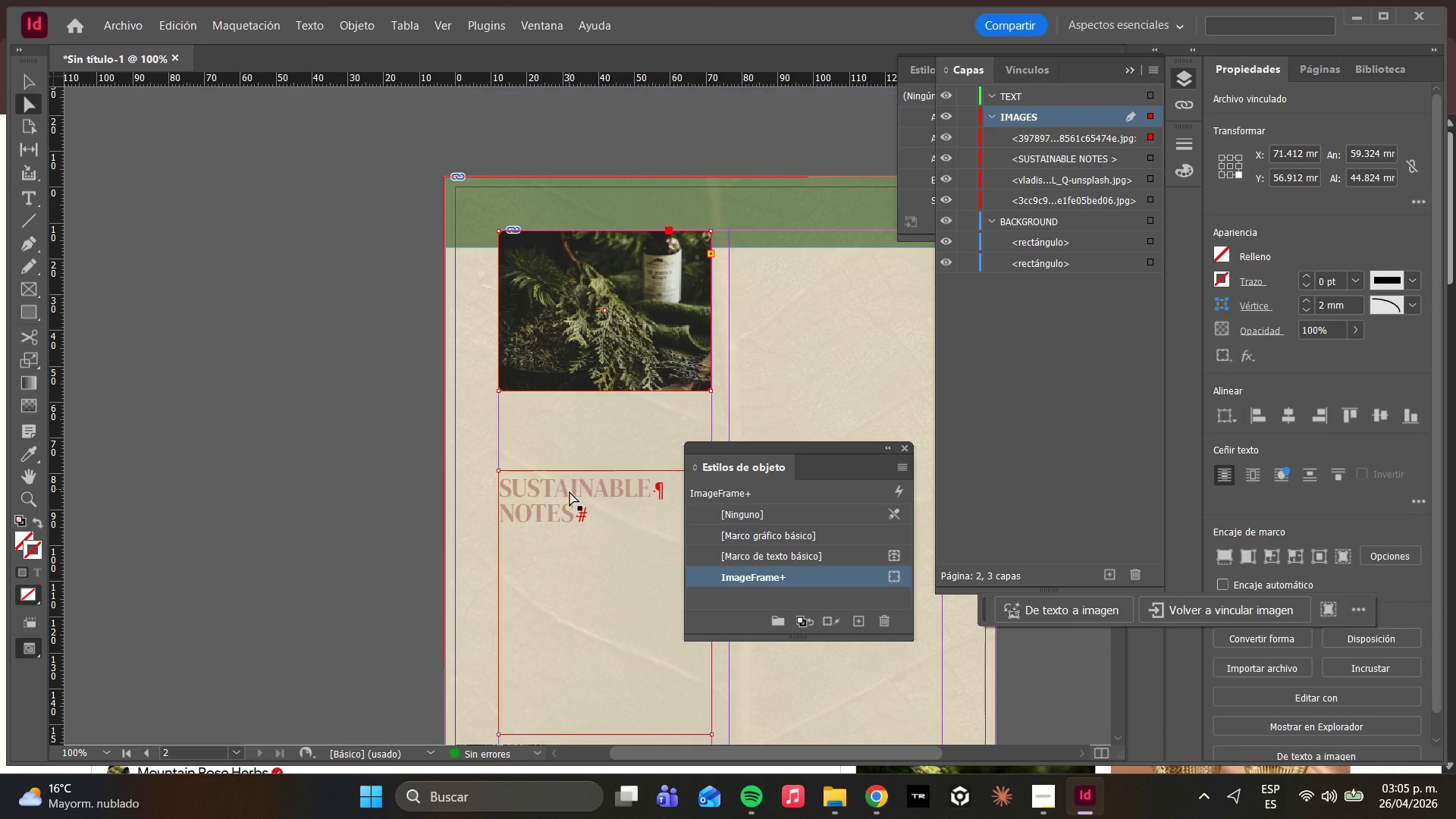 
left_click([570, 491])
 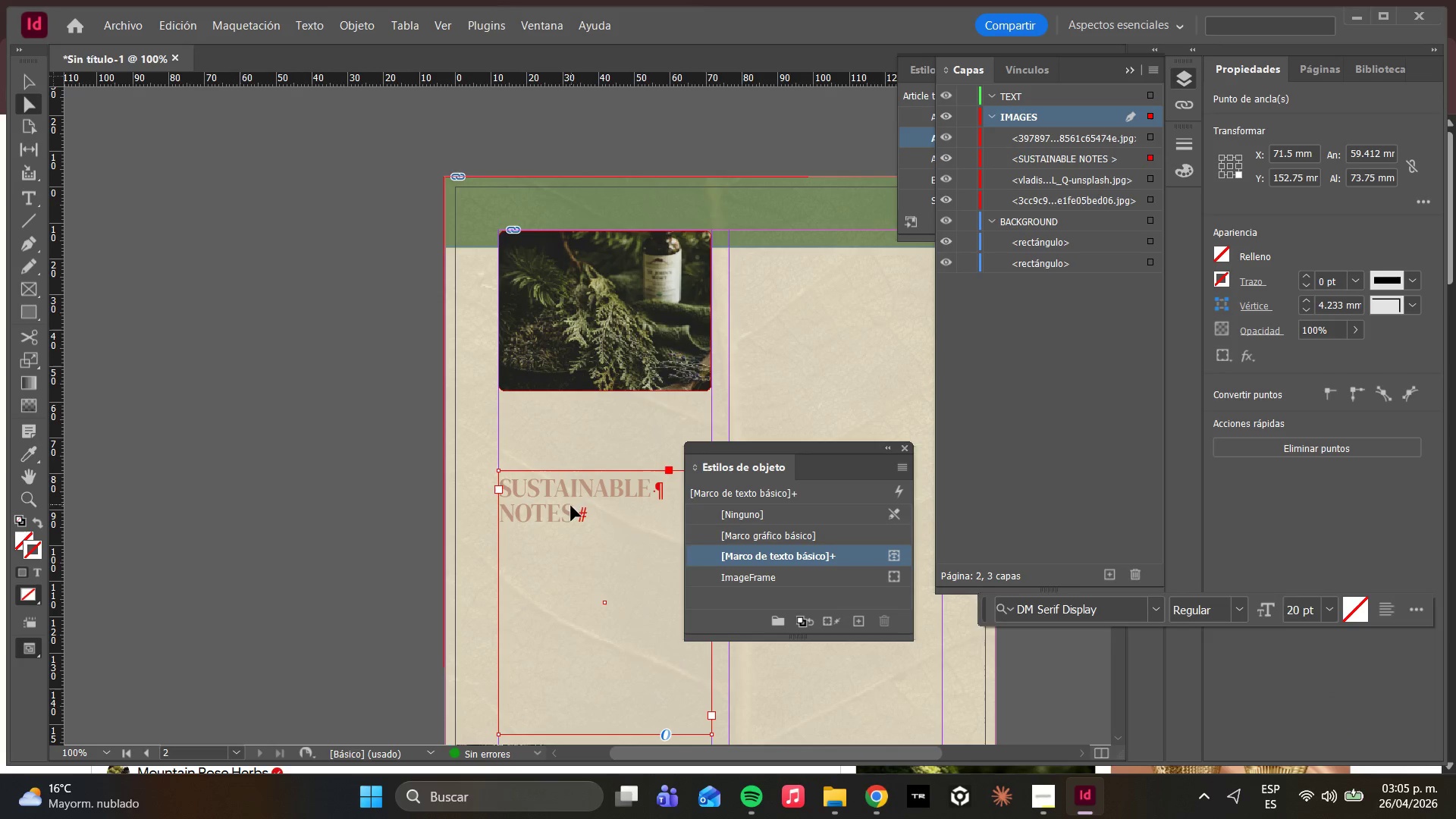 
left_click_drag(start_coordinate=[558, 509], to_coordinate=[559, 439])
 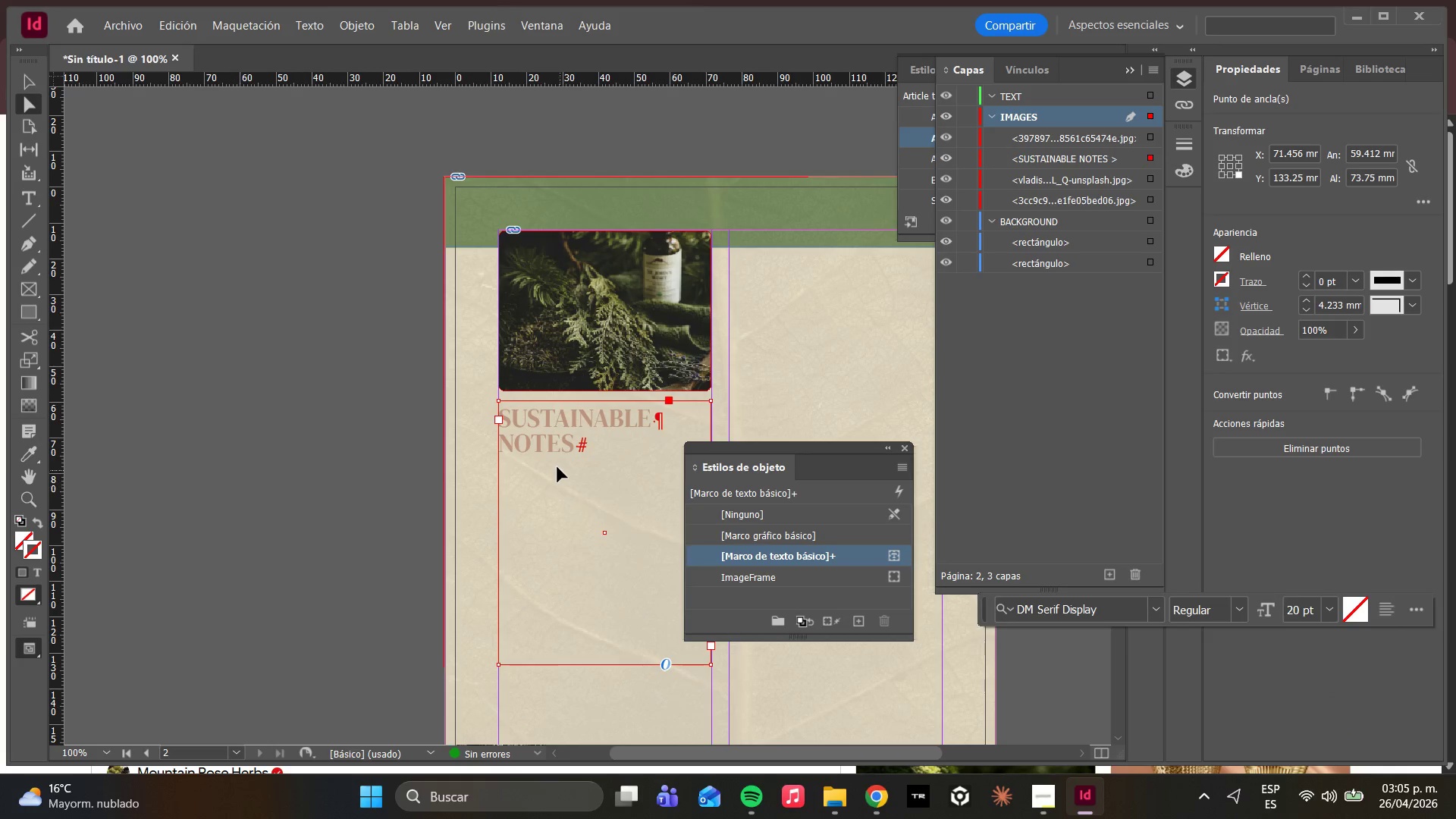 
key(W)
 